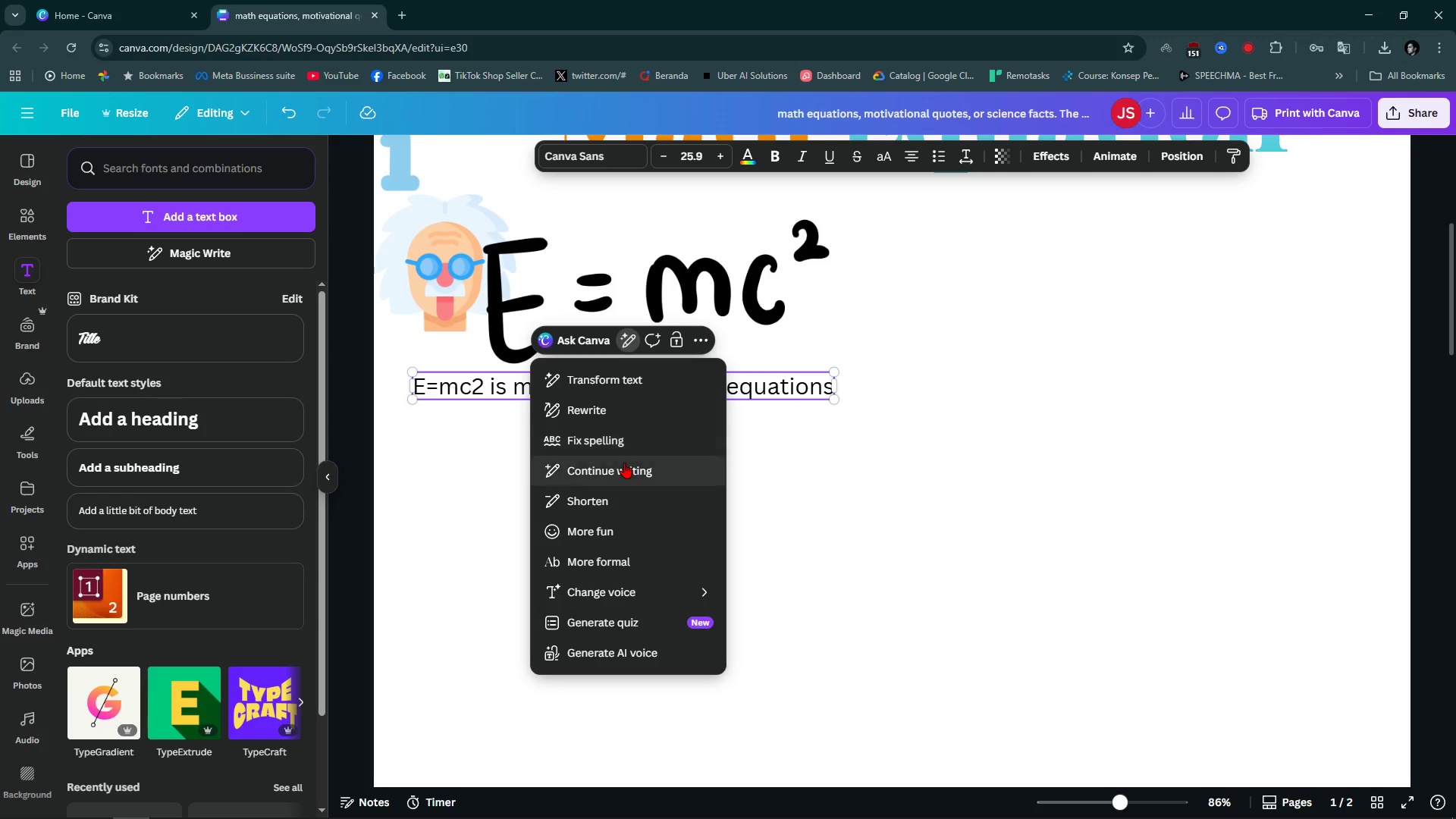 
left_click([624, 463])
 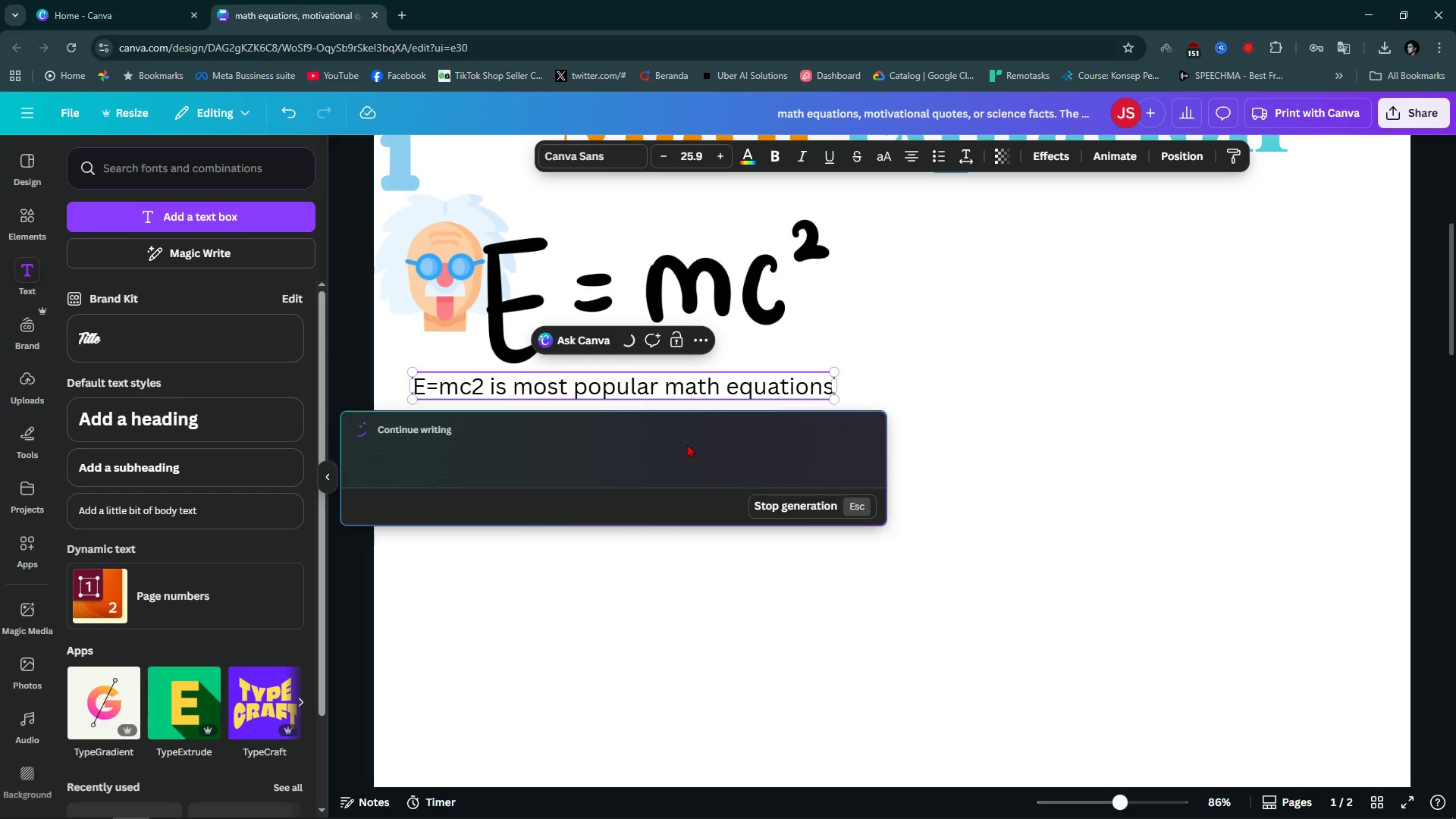 
mouse_move([568, 491])
 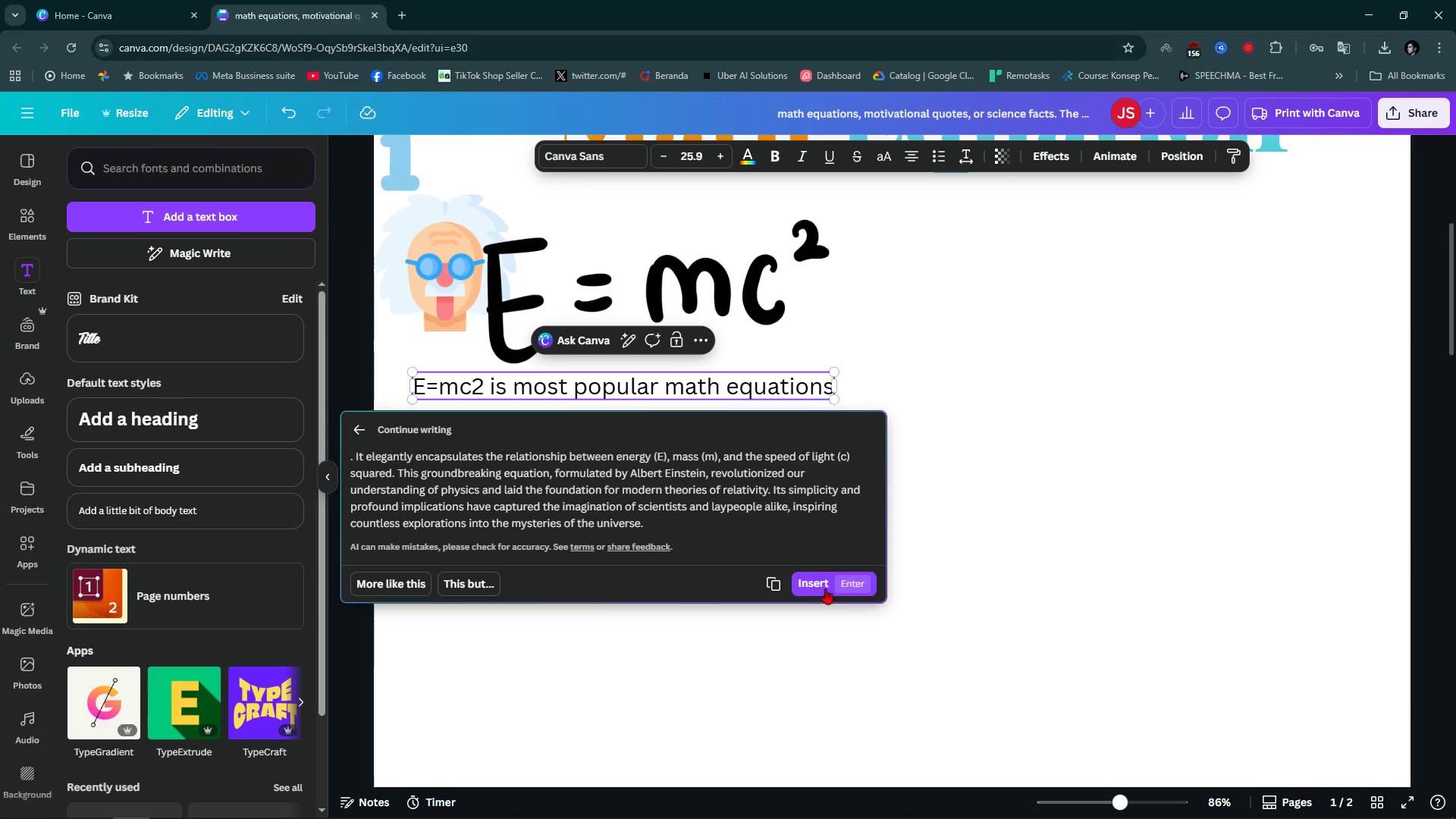 
left_click([813, 576])
 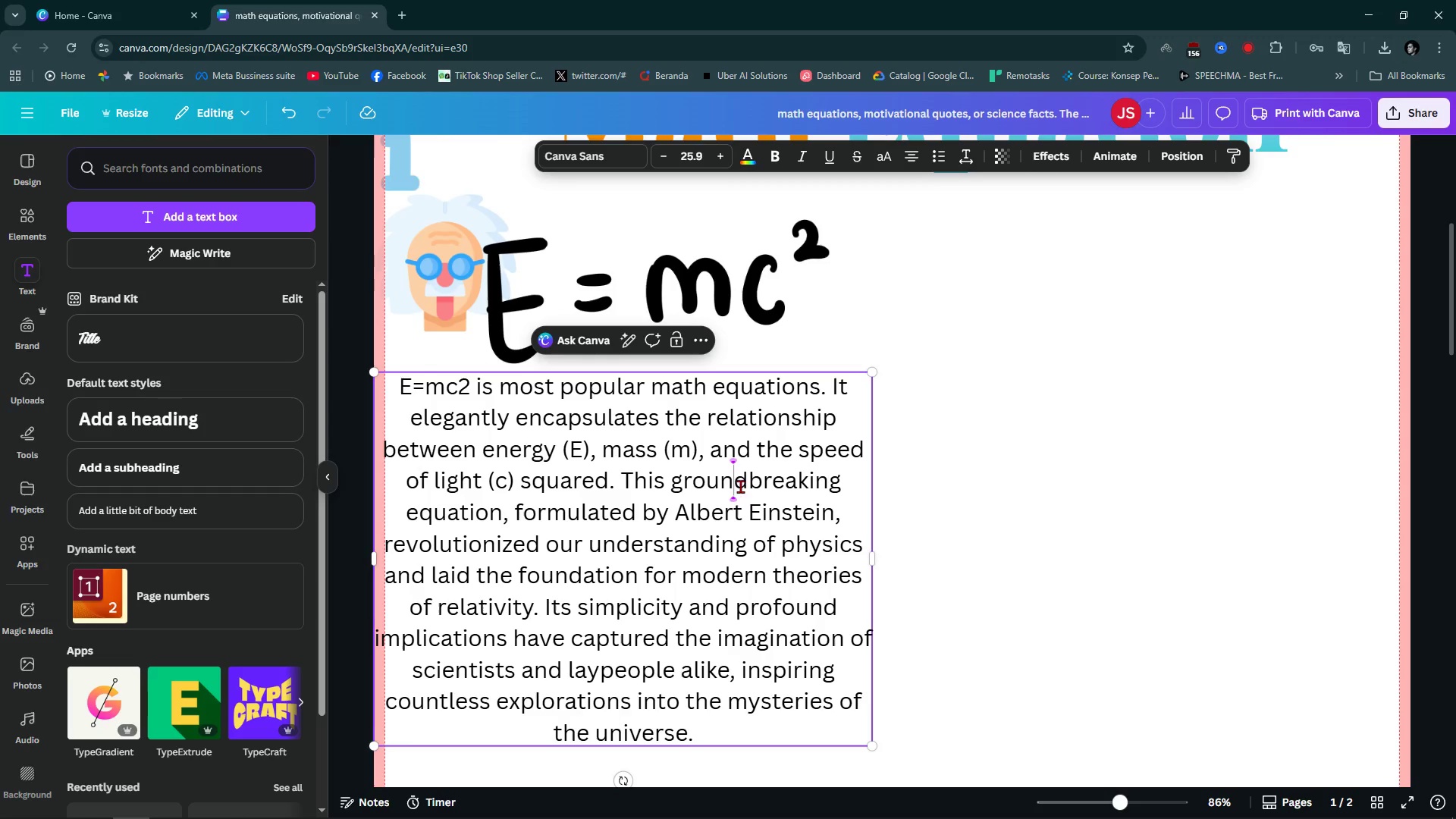 
left_click([740, 486])
 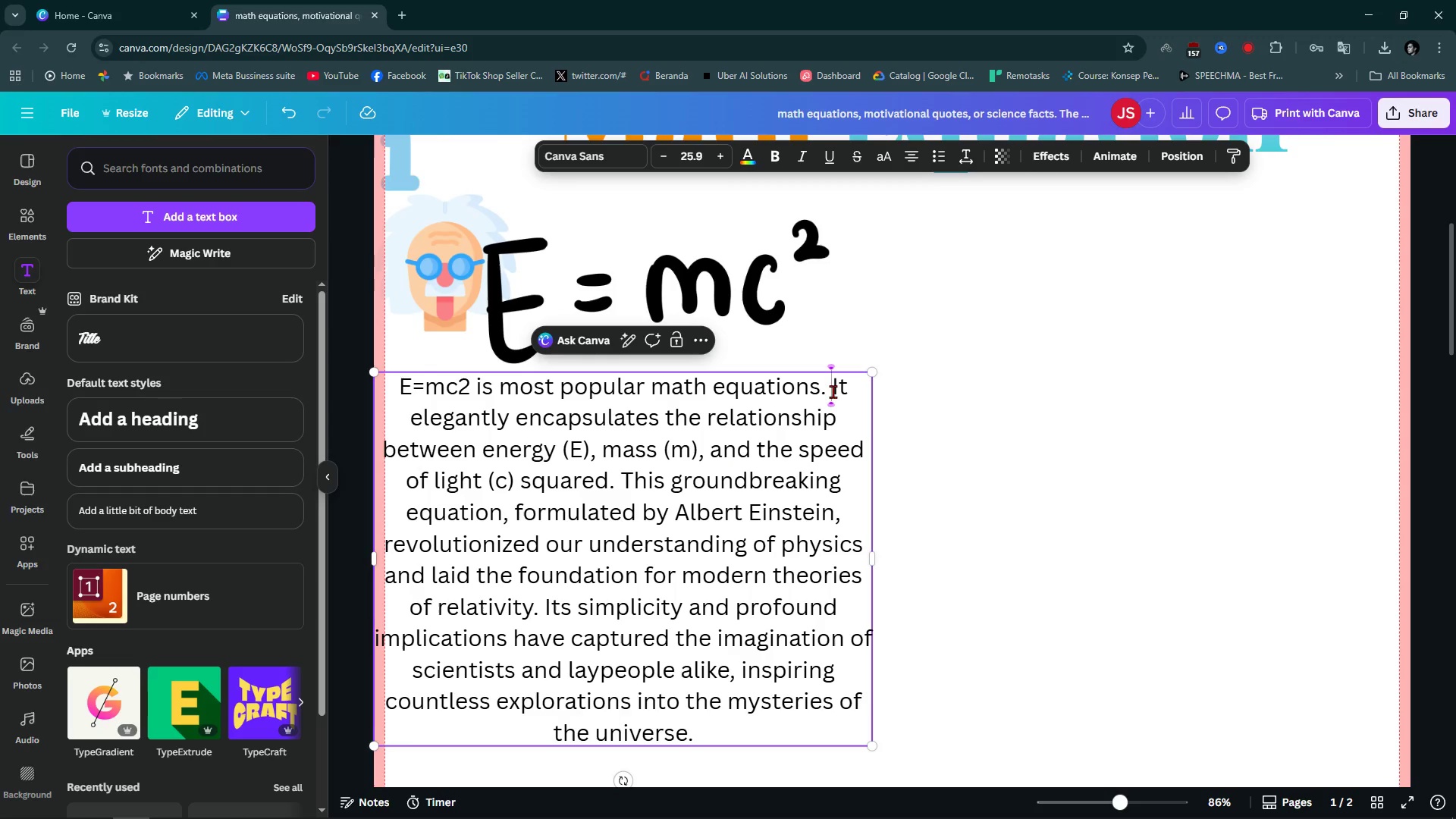 
left_click_drag(start_coordinate=[833, 391], to_coordinate=[414, 381])
 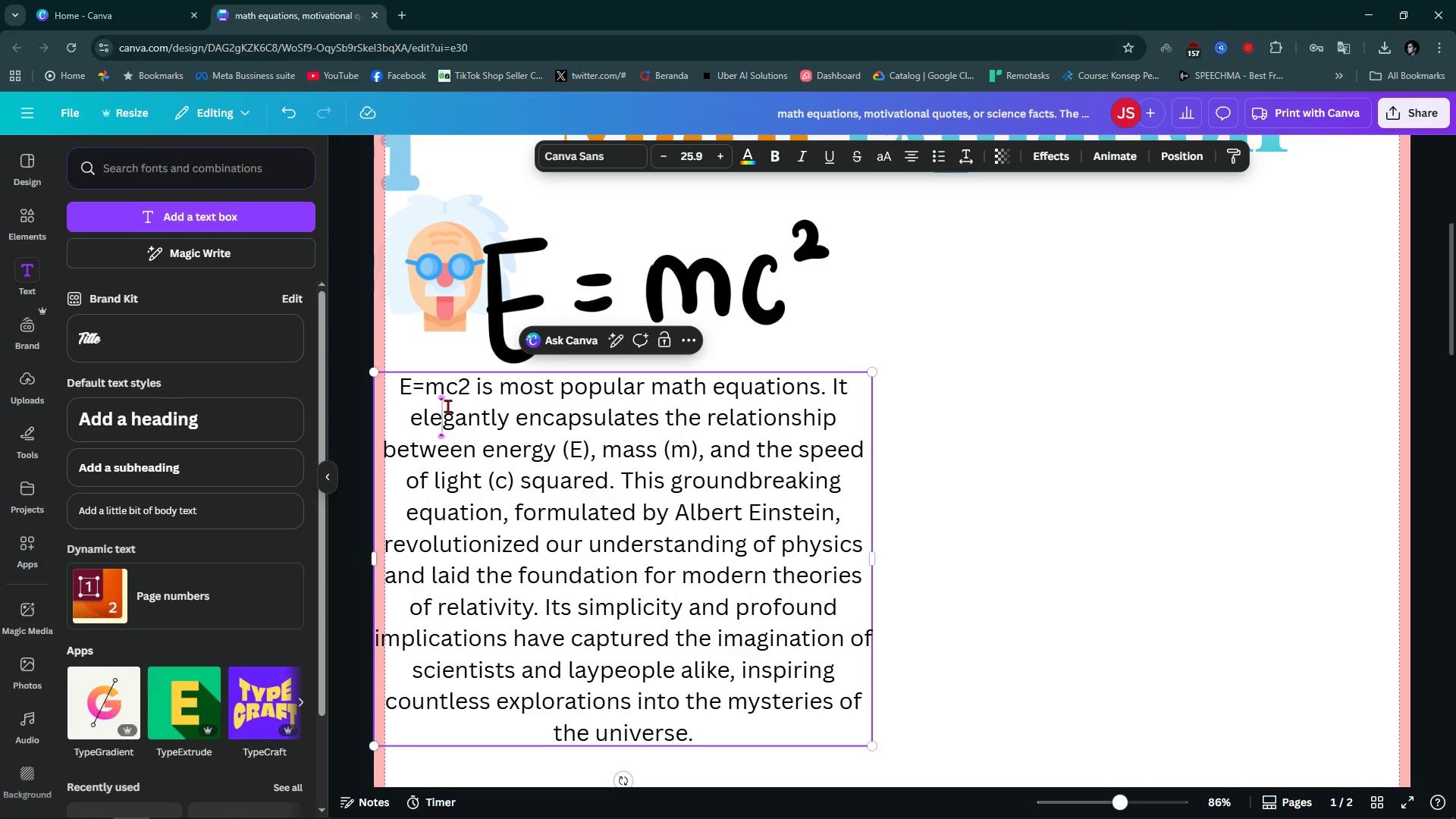 
left_click([447, 406])
 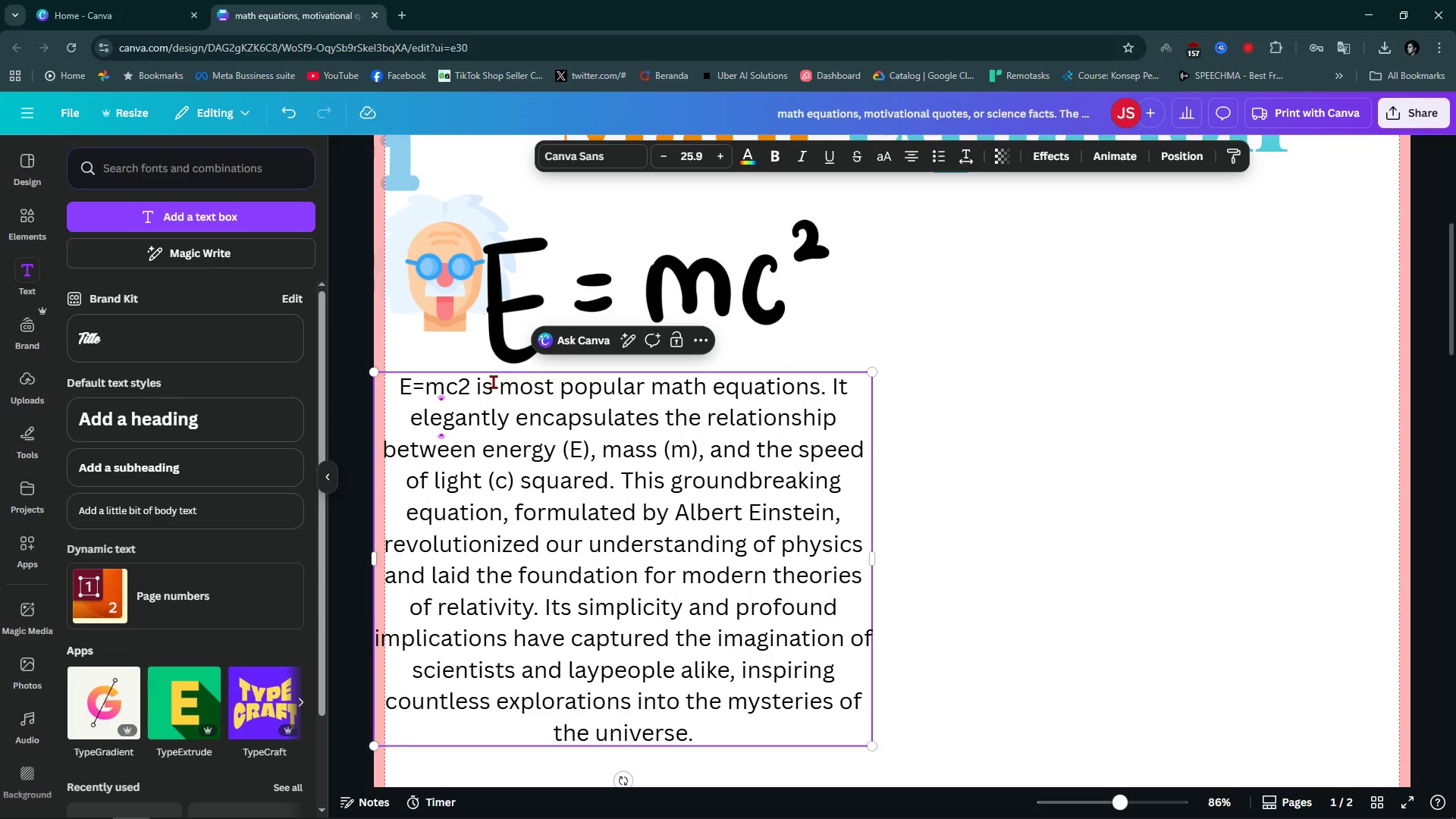 
left_click_drag(start_coordinate=[493, 381], to_coordinate=[401, 376])
 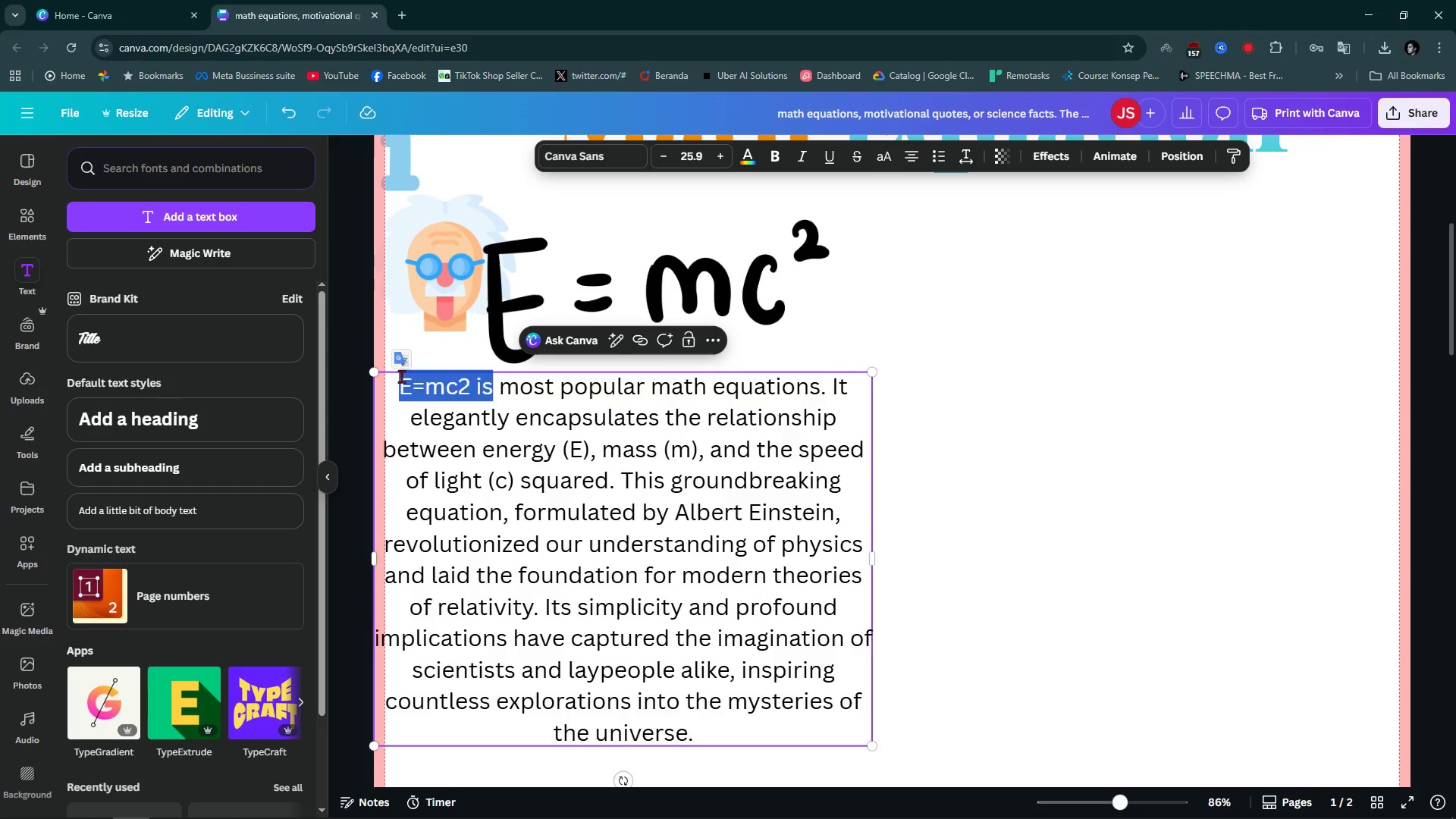 
type(this is the)
 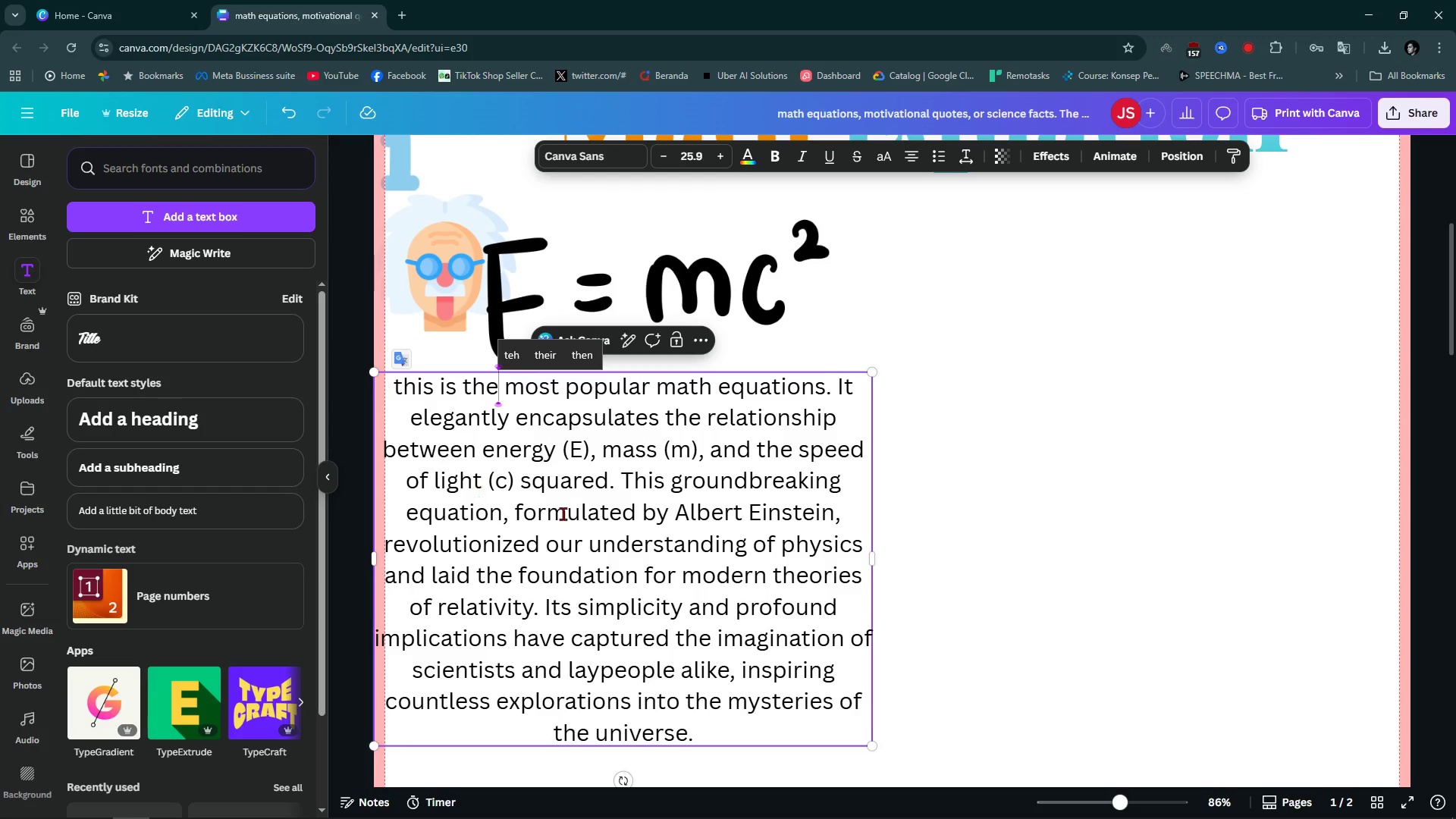 
left_click([1127, 470])
 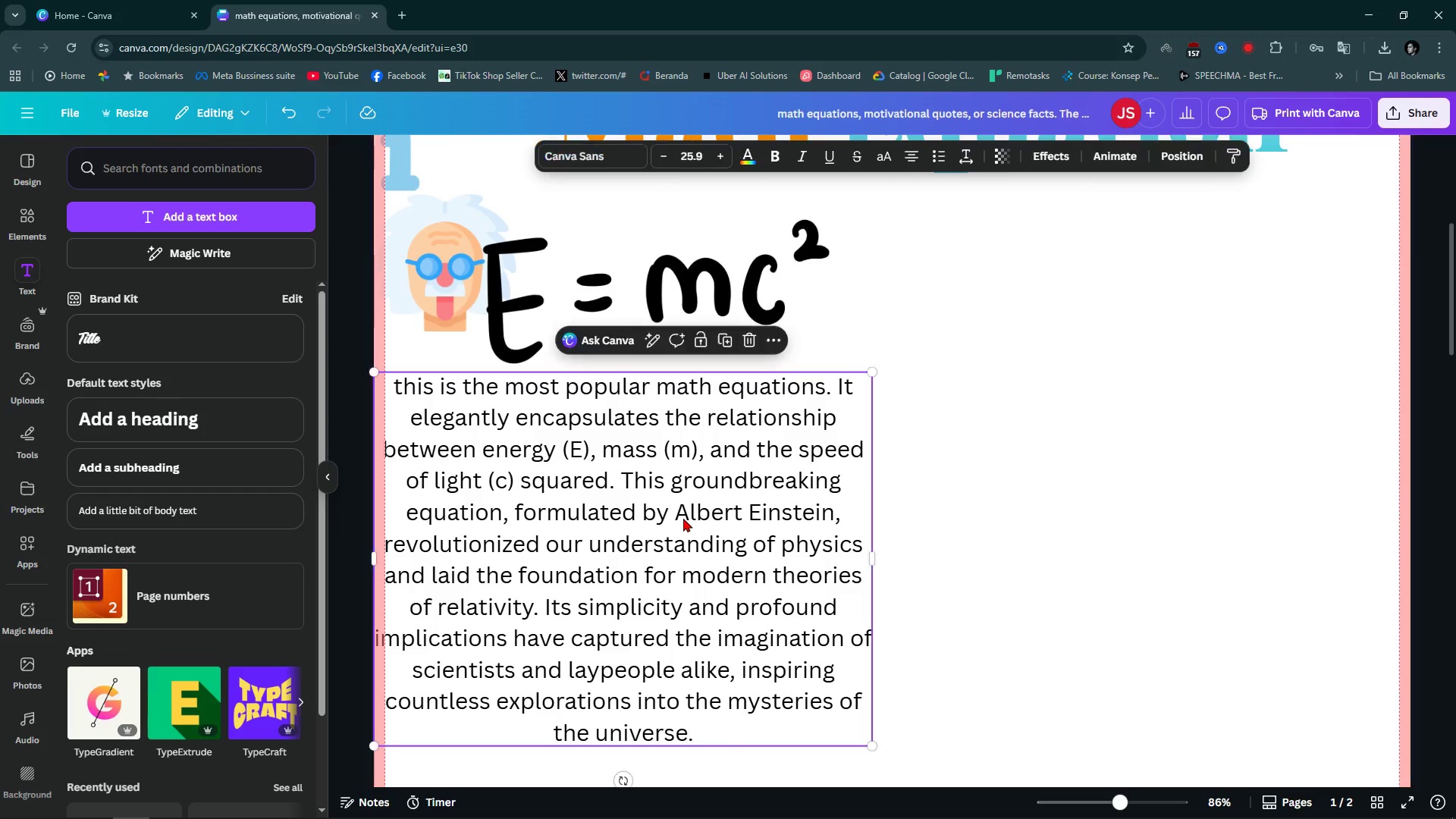 
left_click_drag(start_coordinate=[683, 518], to_coordinate=[742, 510])
 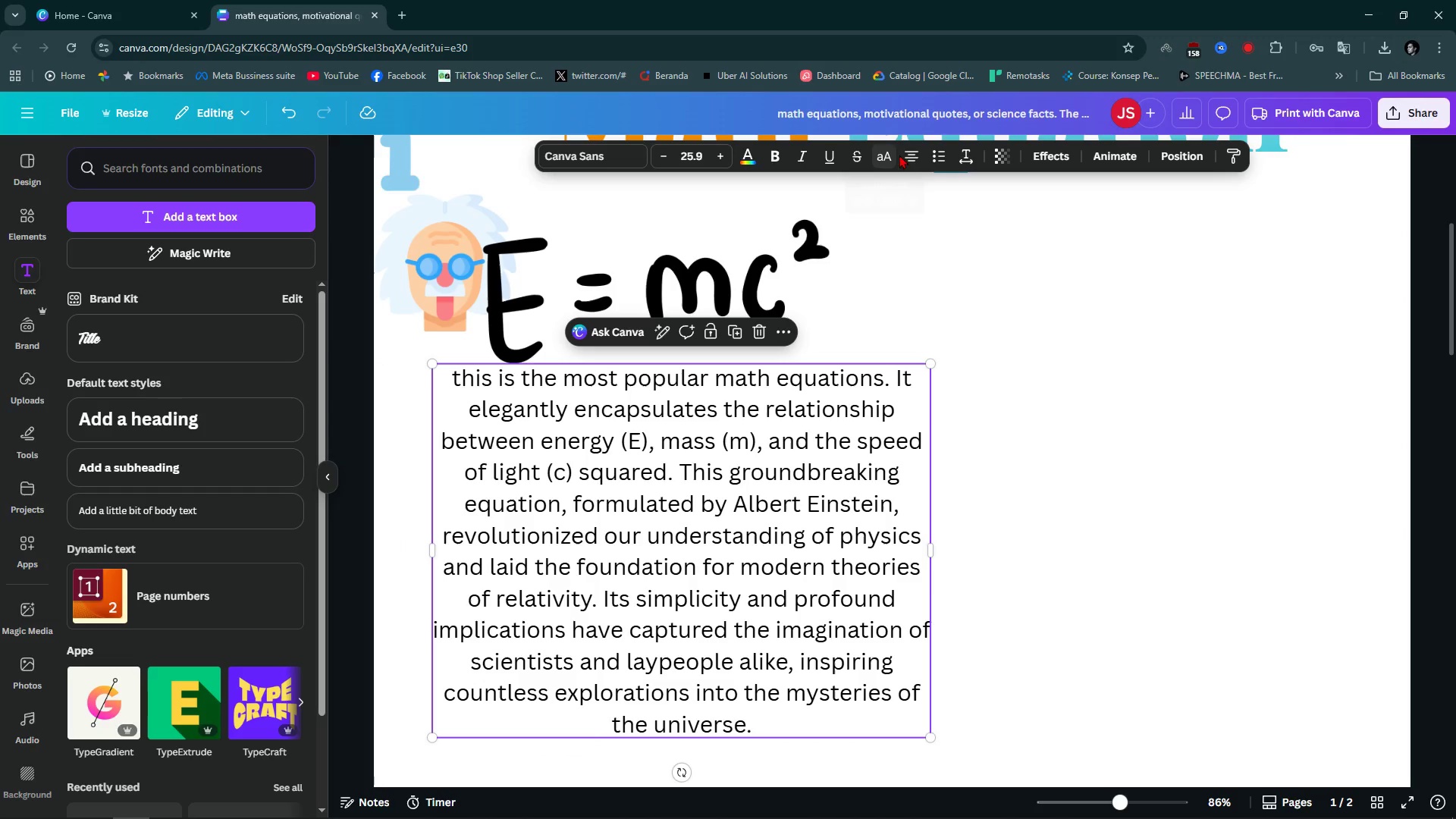 
left_click([915, 155])
 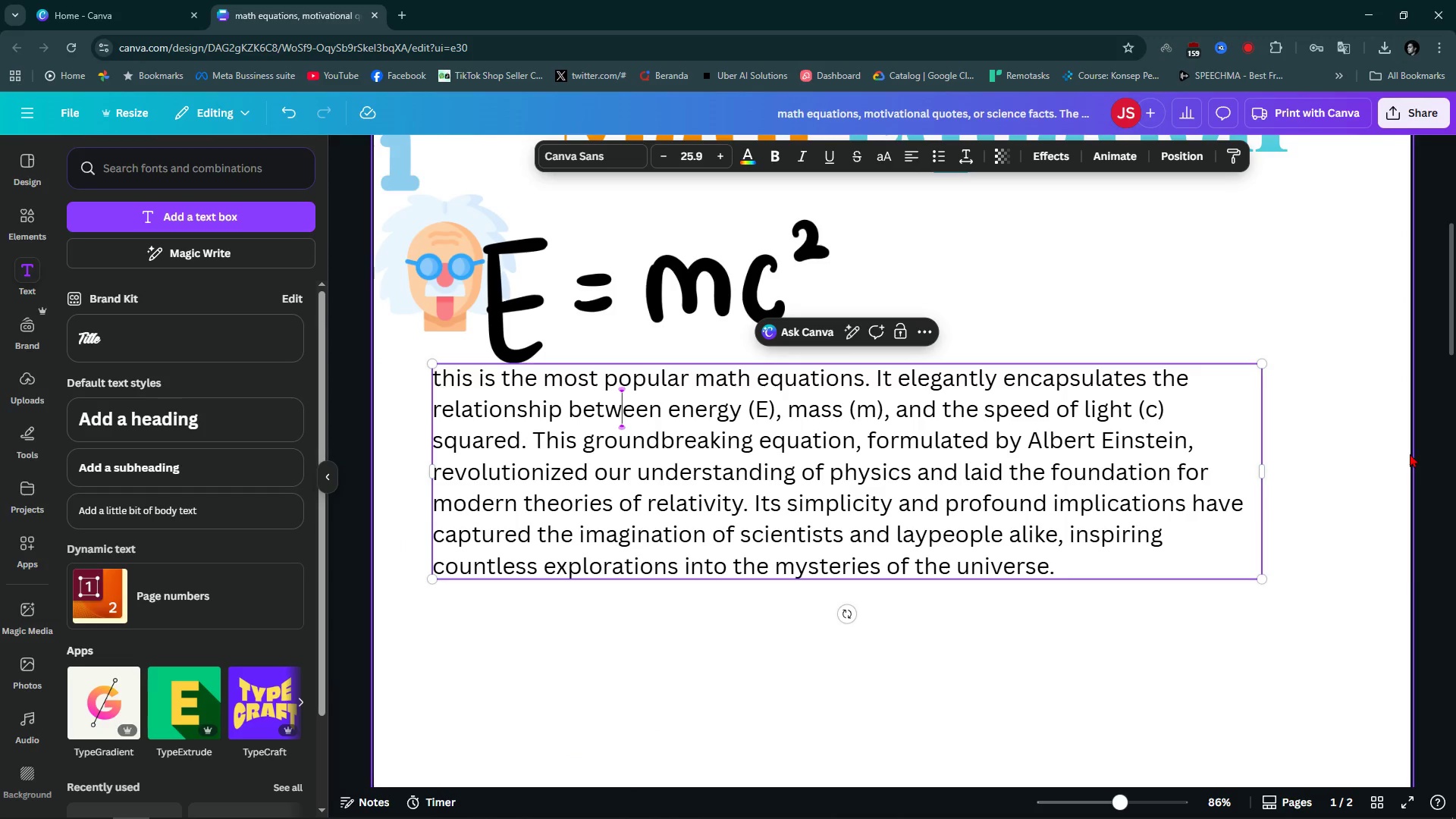 
left_click_drag(start_coordinate=[1130, 485], to_coordinate=[1167, 490])
 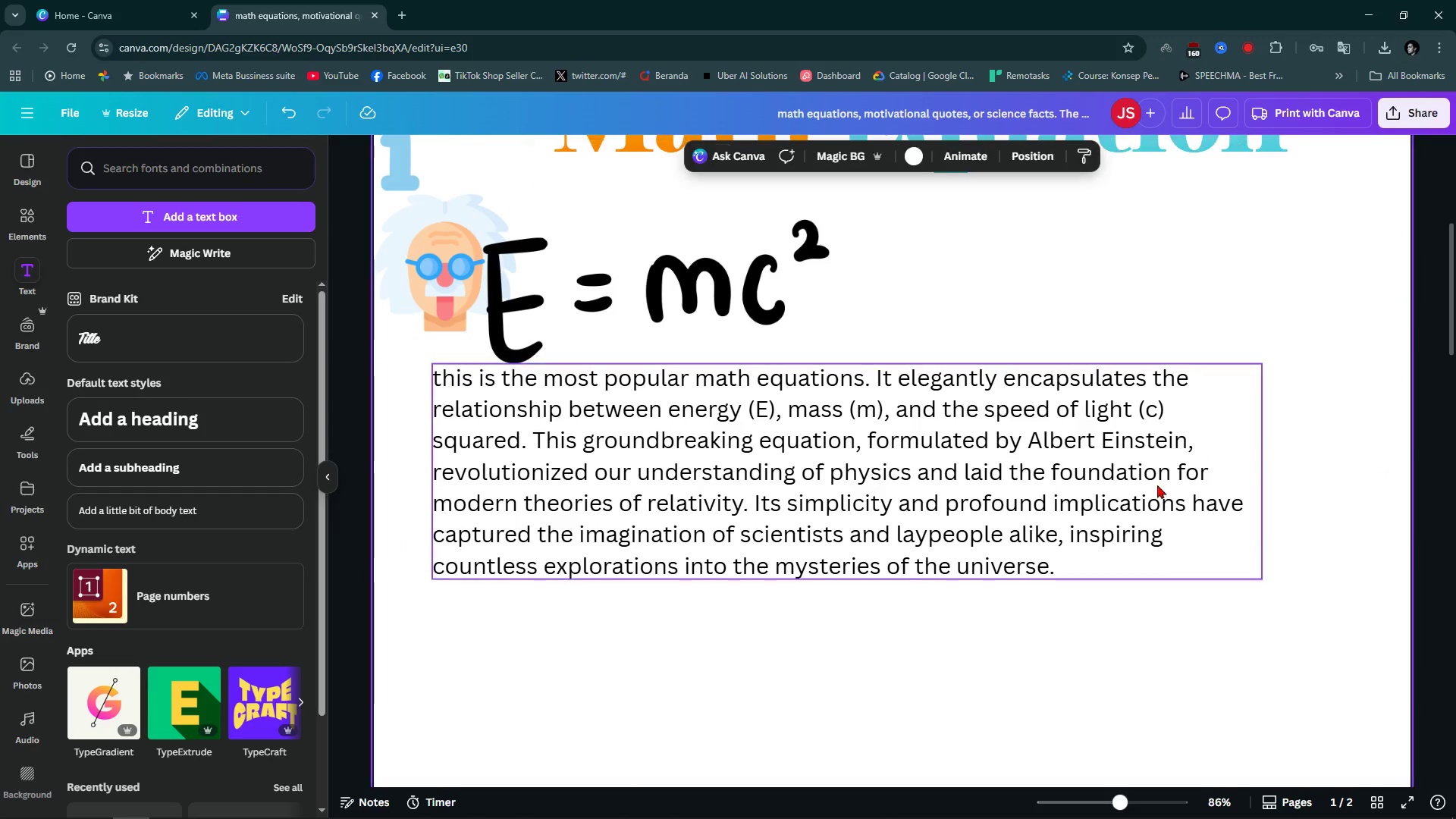 
double_click([1156, 483])
 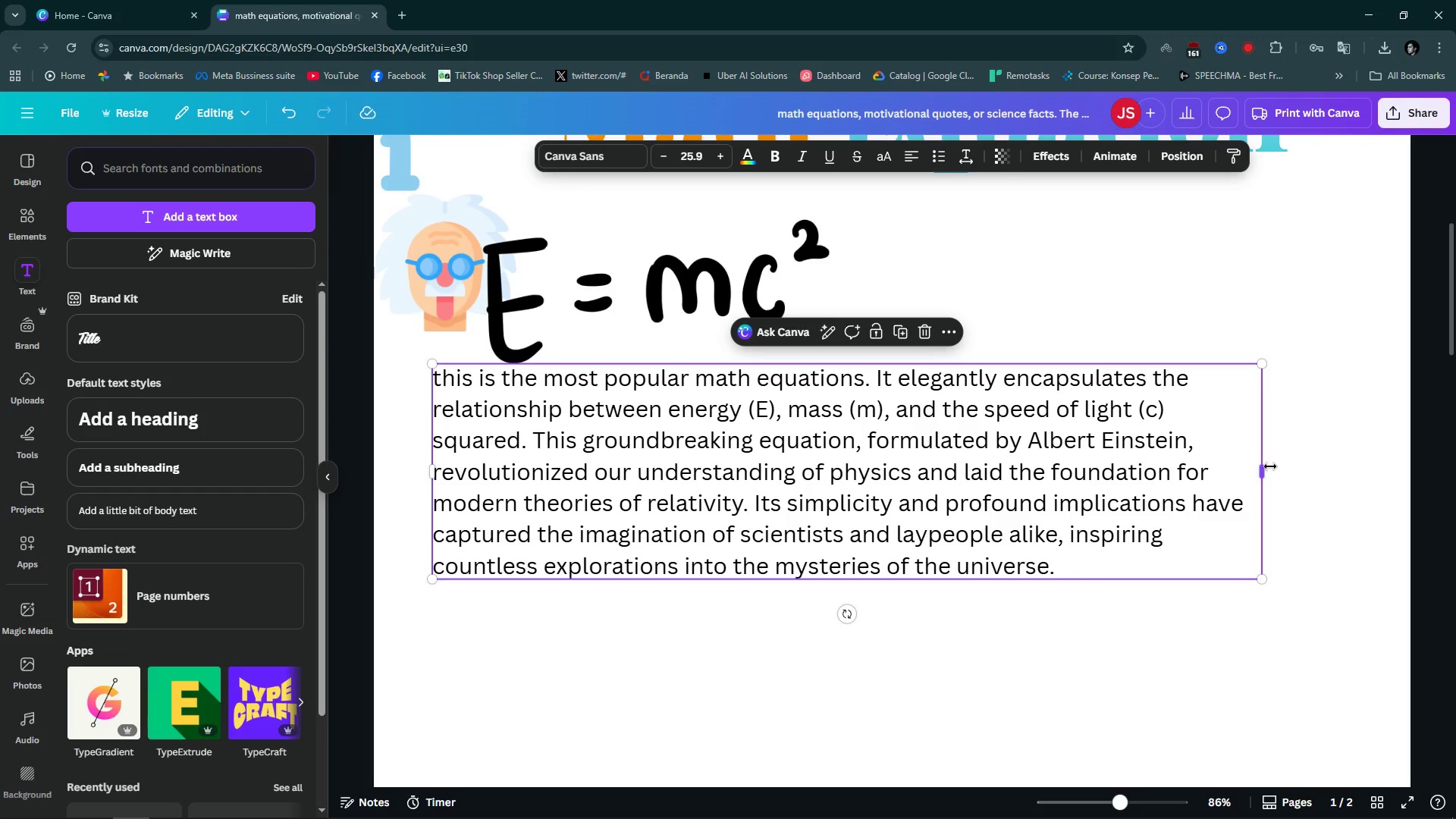 
left_click_drag(start_coordinate=[1268, 468], to_coordinate=[821, 494])
 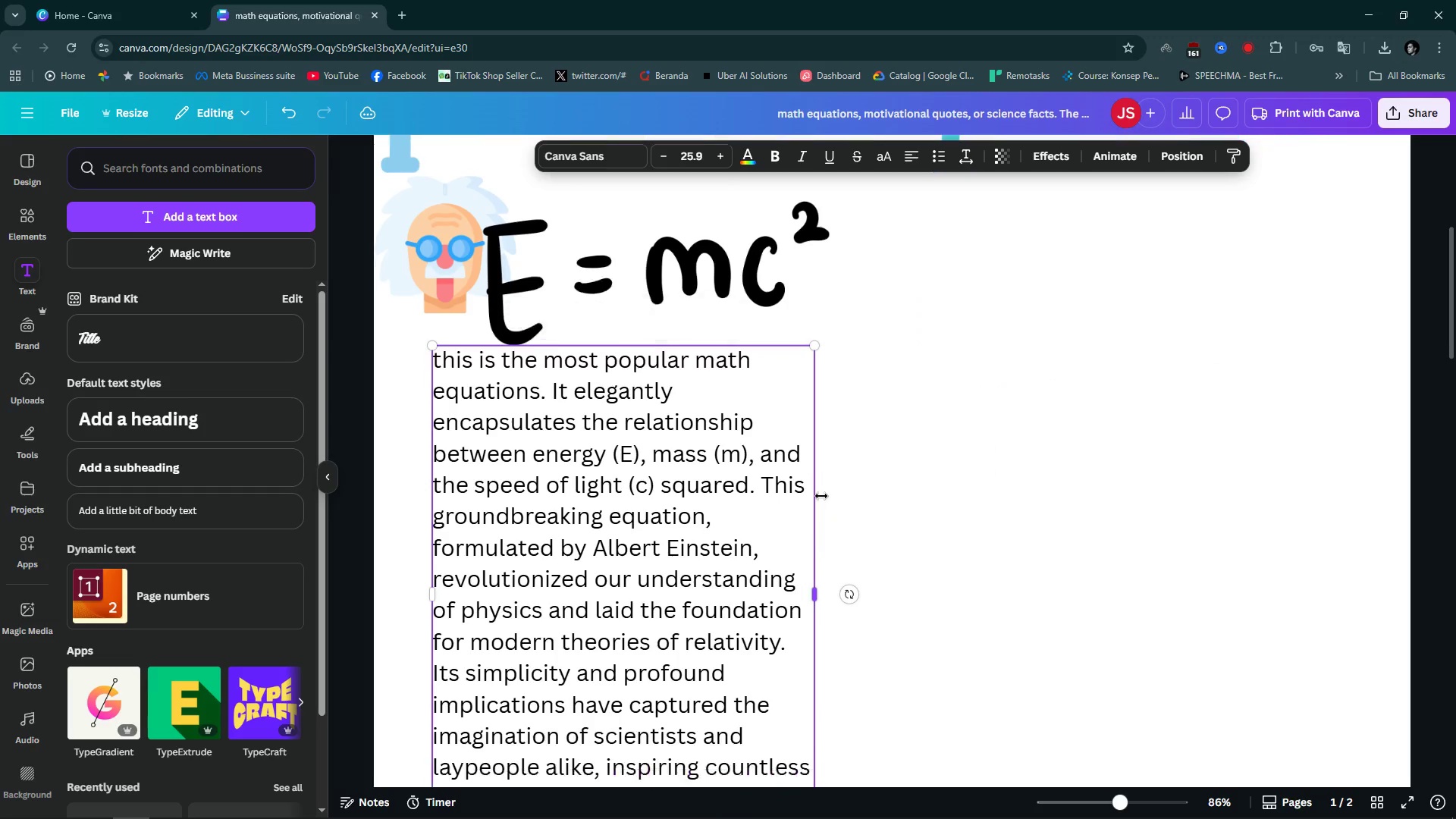 
scroll: coordinate [821, 496], scroll_direction: down, amount: 3.0
 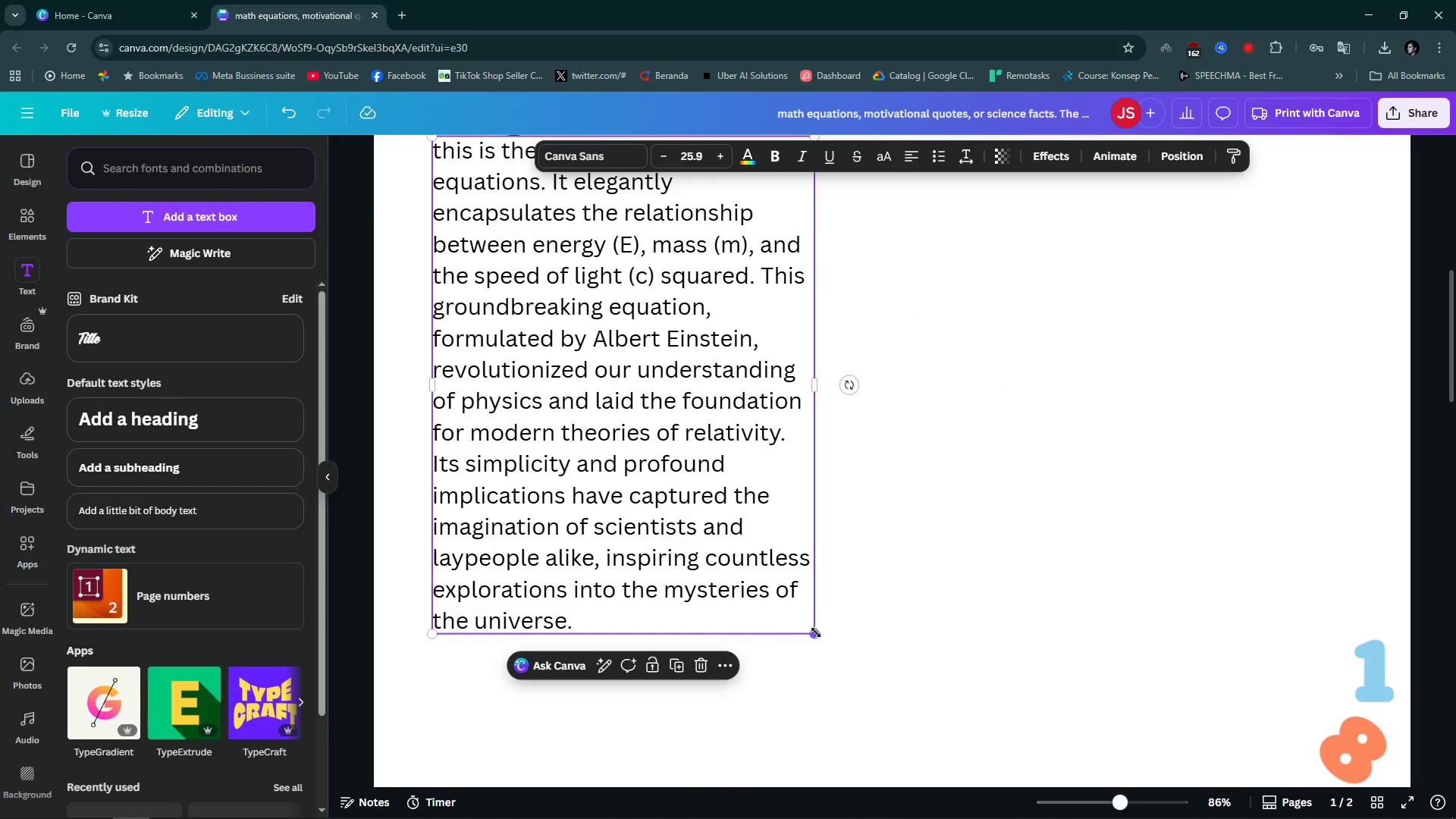 
left_click_drag(start_coordinate=[816, 632], to_coordinate=[610, 385])
 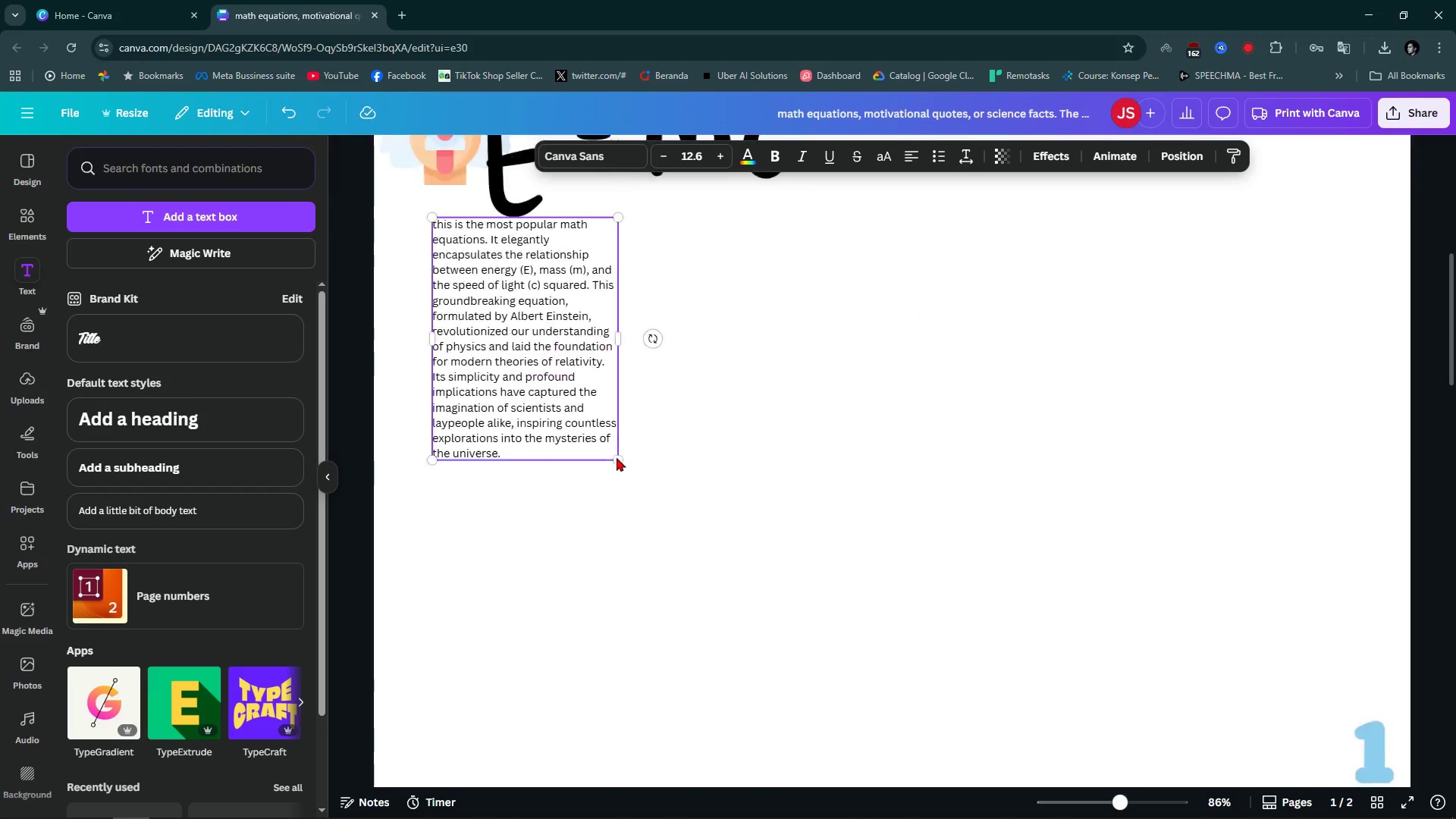 
scroll: coordinate [615, 457], scroll_direction: up, amount: 5.0
 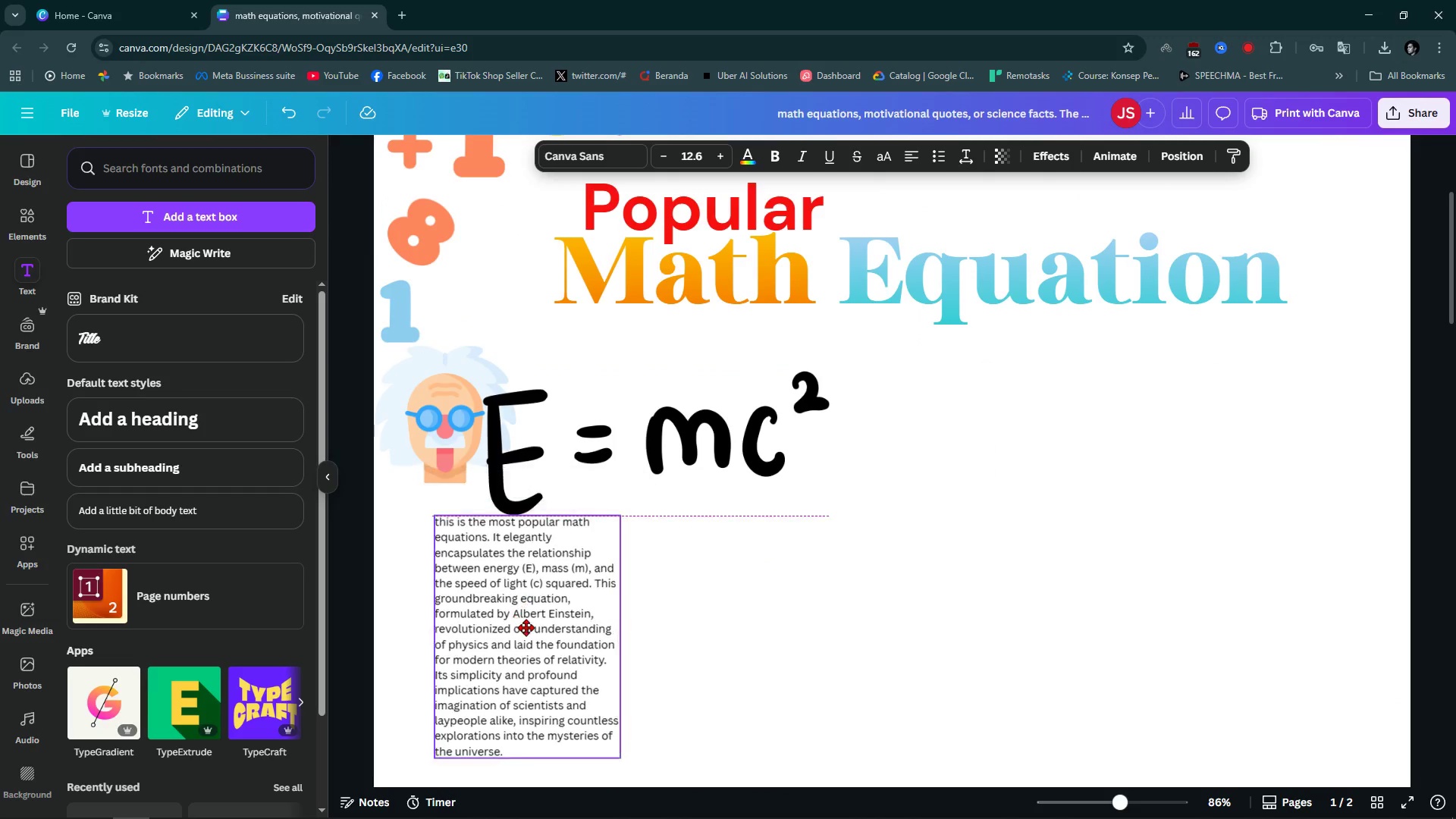 
left_click_drag(start_coordinate=[513, 623], to_coordinate=[570, 626])
 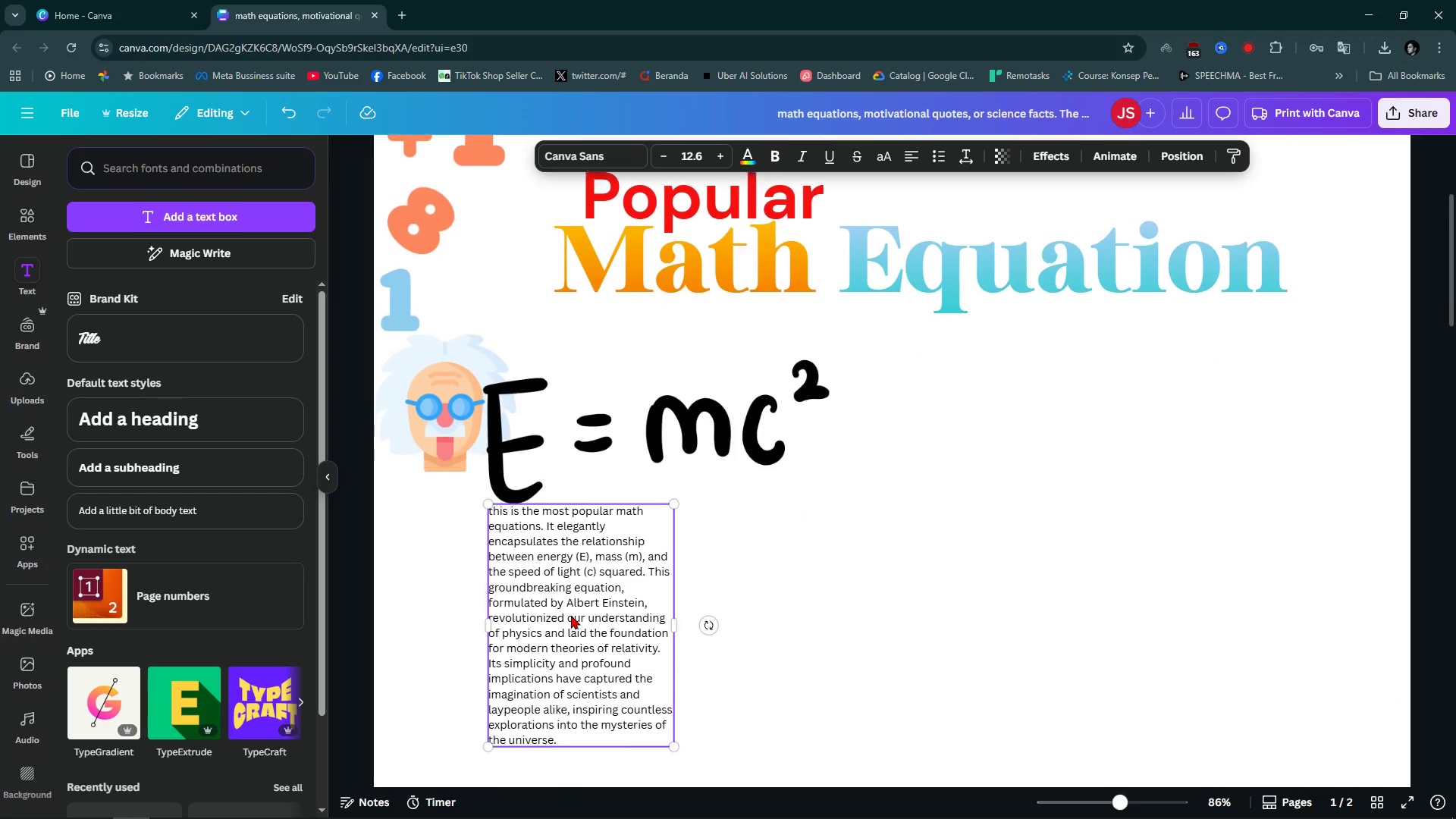 
scroll: coordinate [571, 615], scroll_direction: up, amount: 1.0
 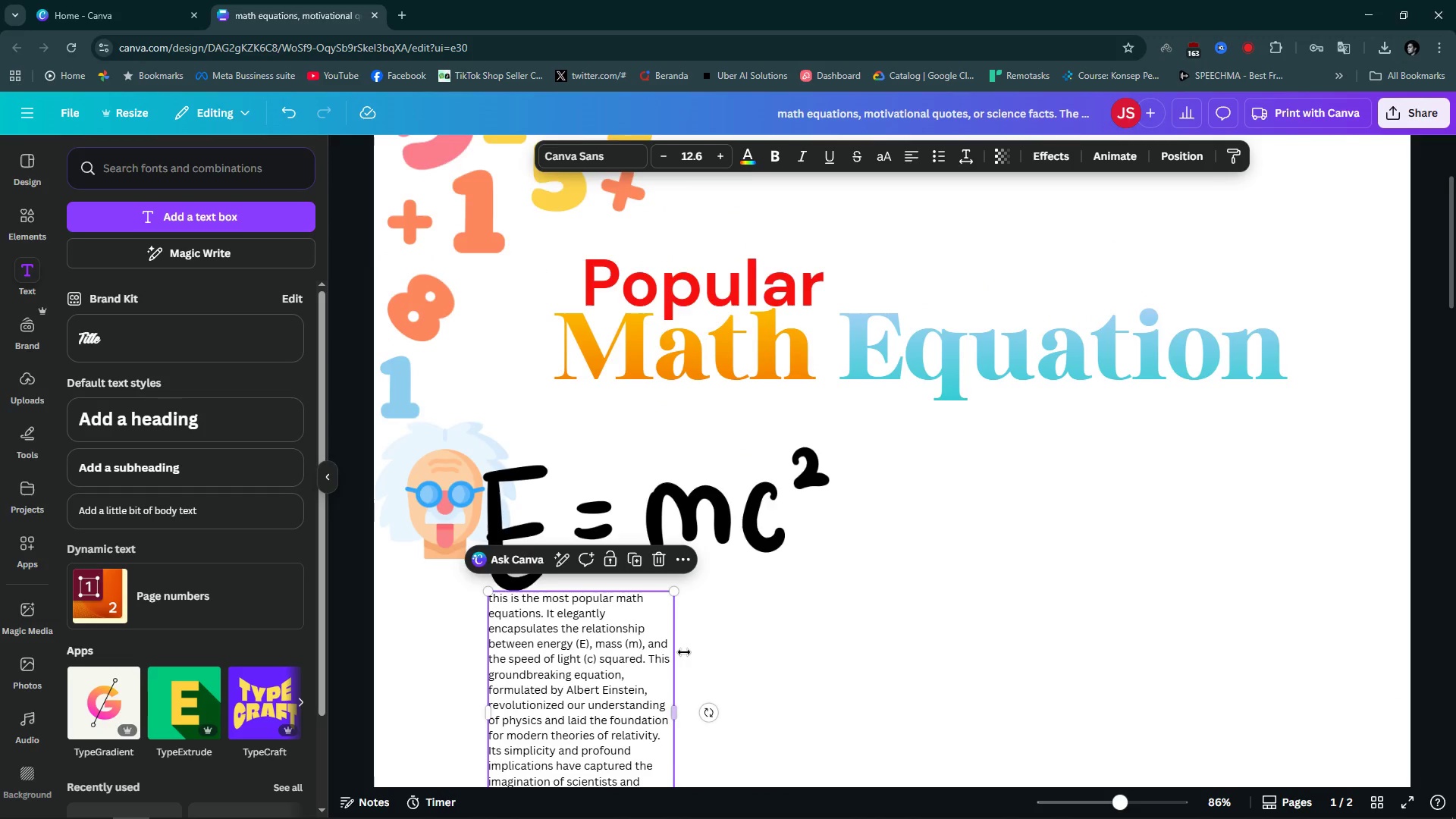 
scroll: coordinate [684, 652], scroll_direction: down, amount: 2.0
 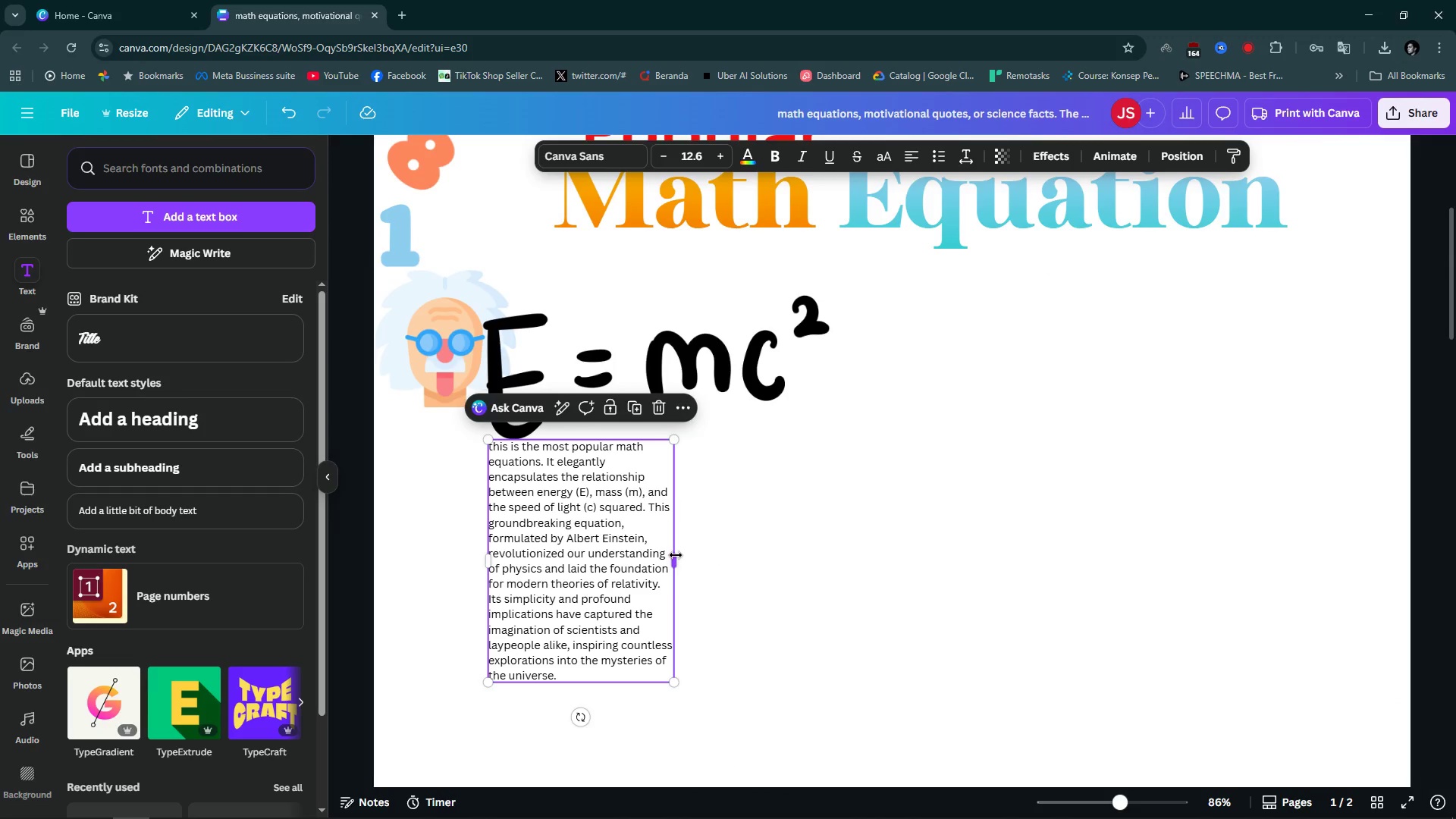 
left_click_drag(start_coordinate=[676, 556], to_coordinate=[832, 566])
 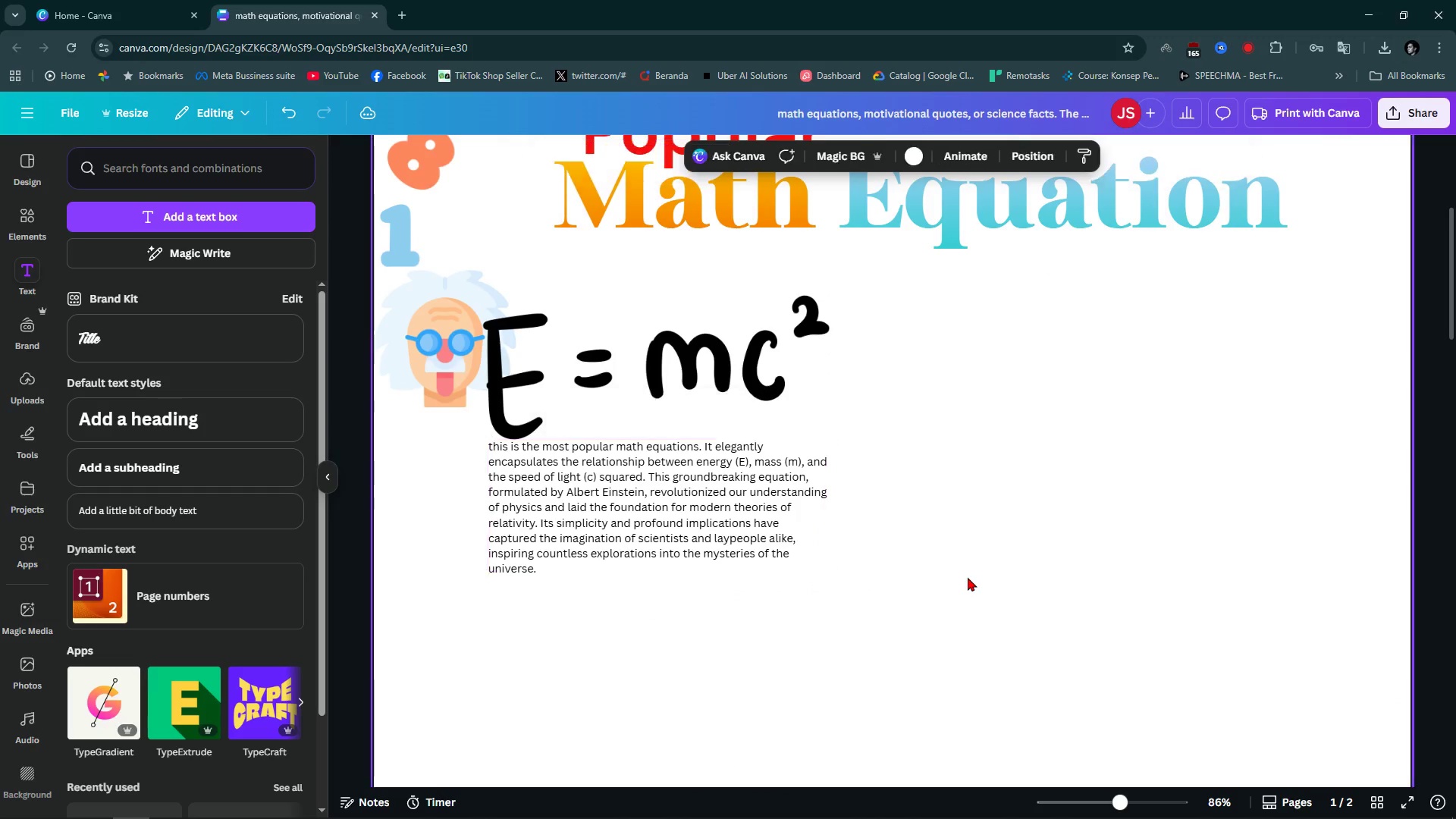 
left_click([968, 577])
 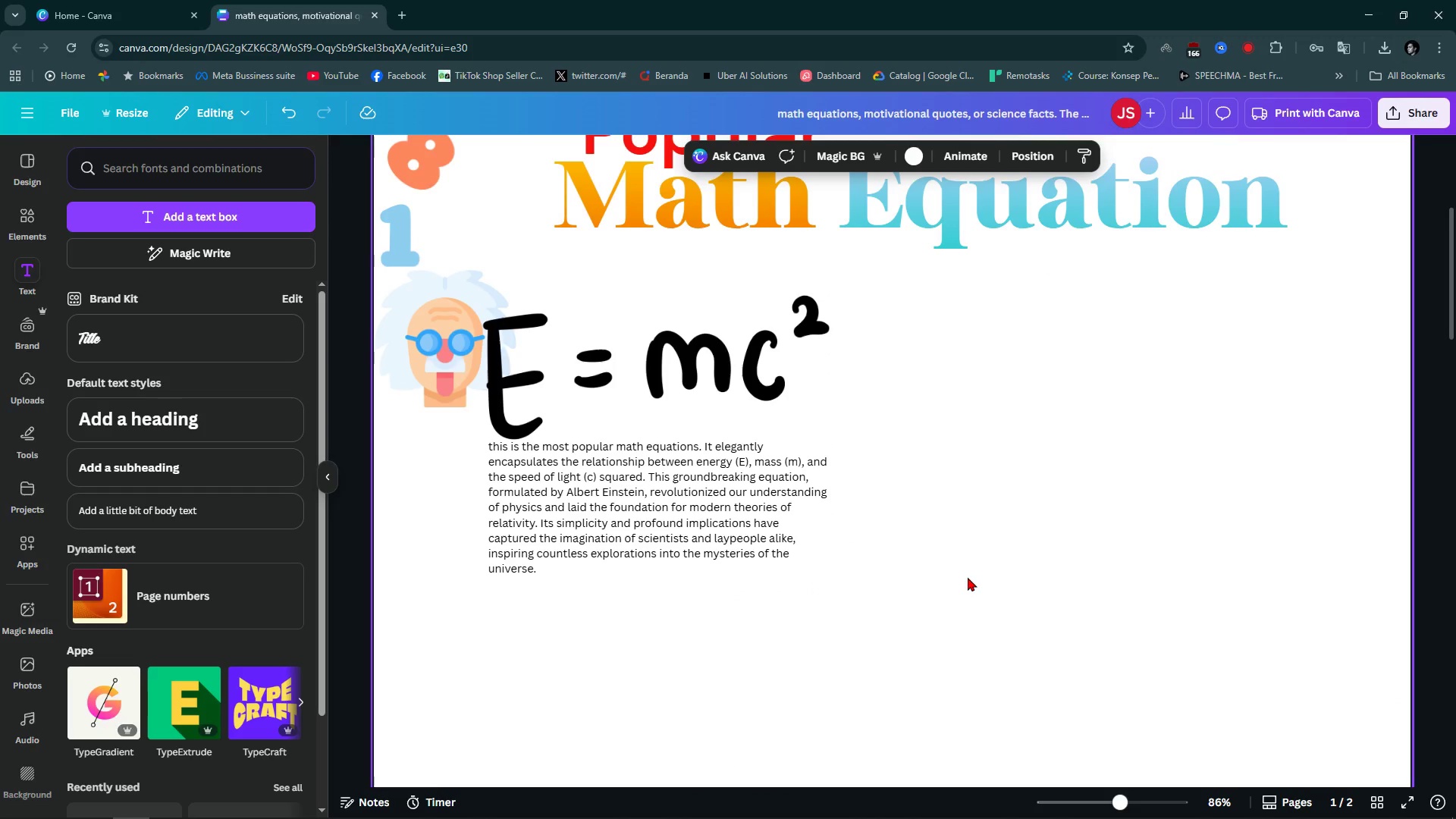 
key(R)
 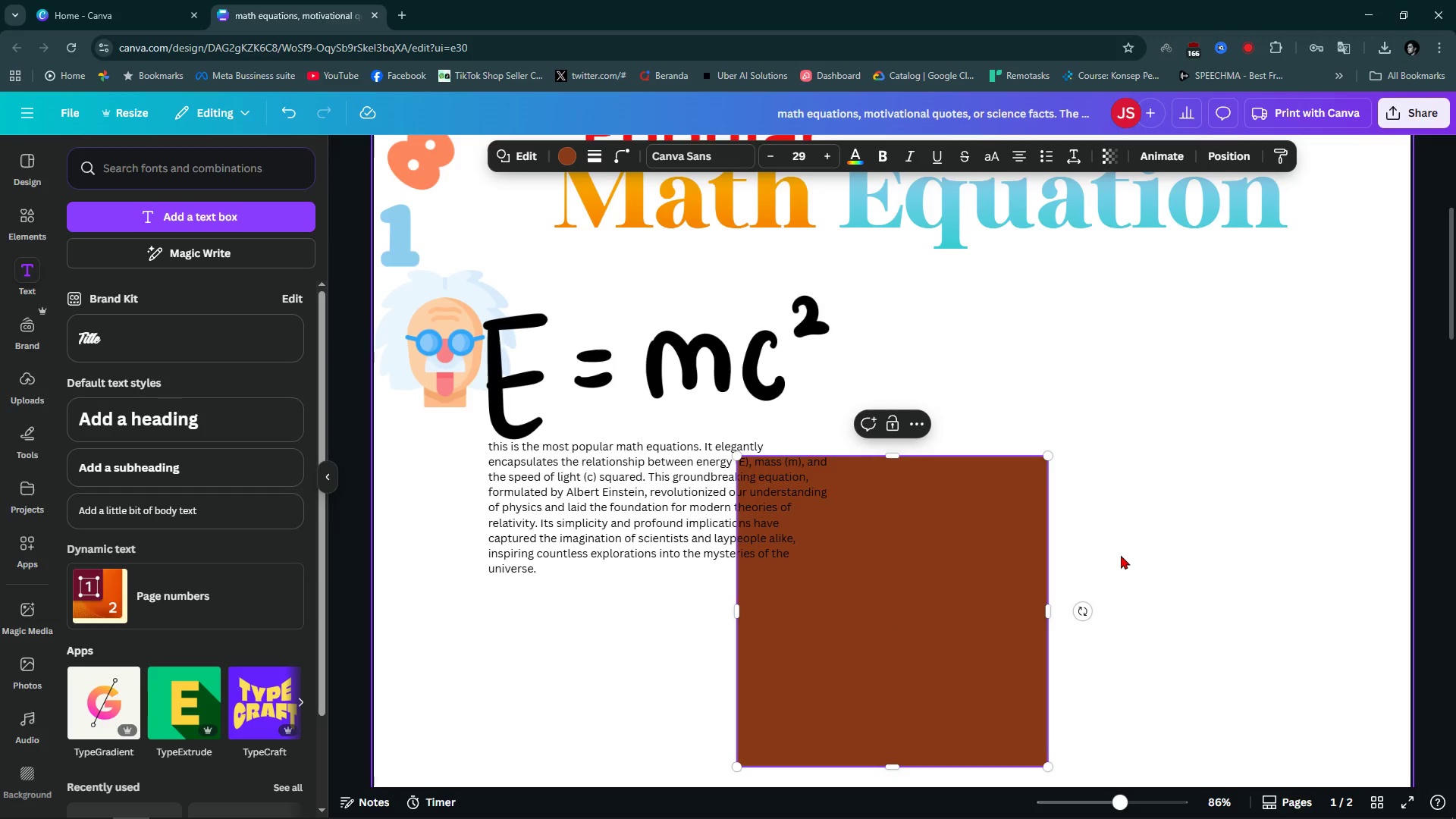 
left_click([1121, 555])
 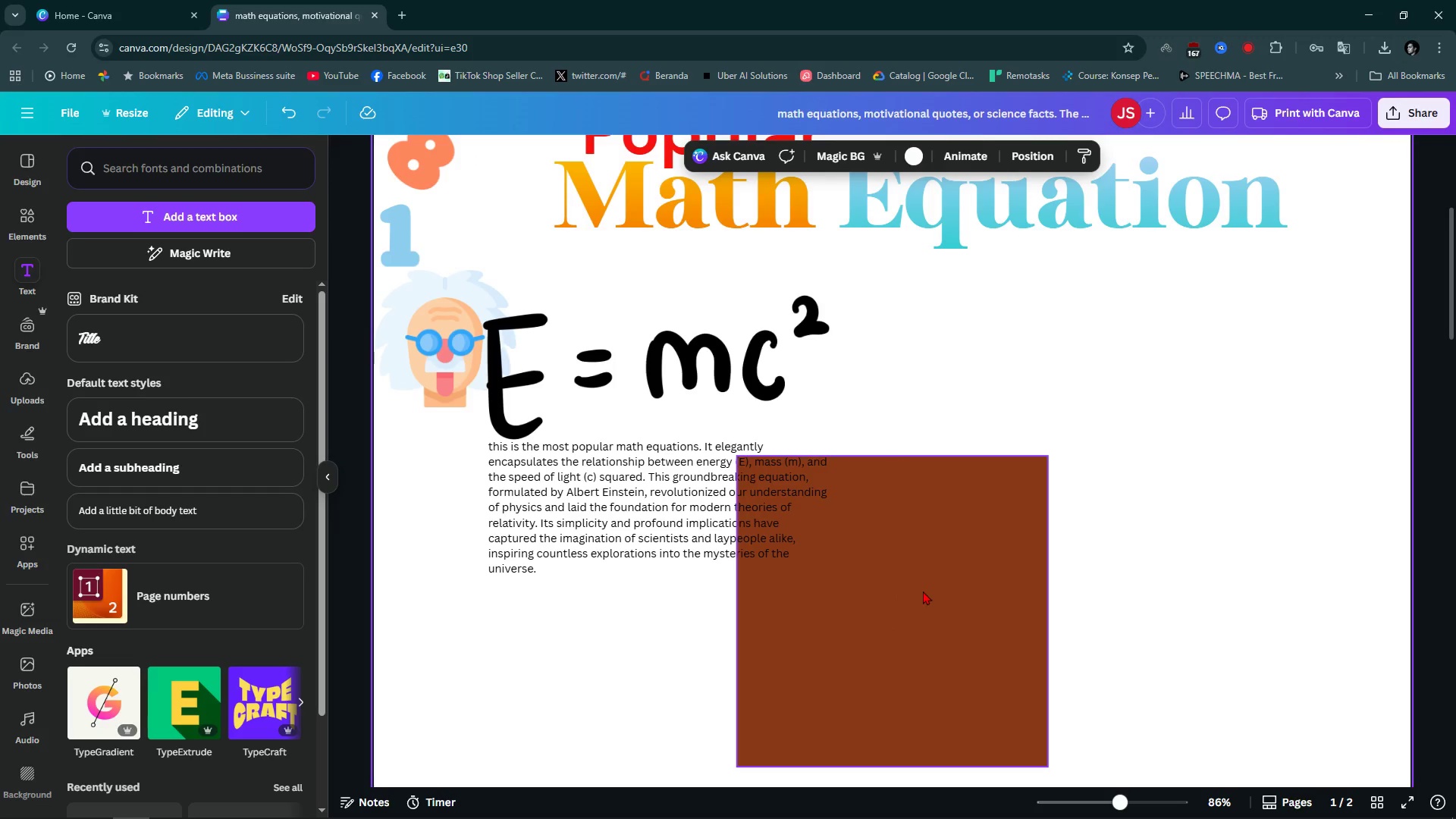 
left_click_drag(start_coordinate=[923, 591], to_coordinate=[1006, 536])
 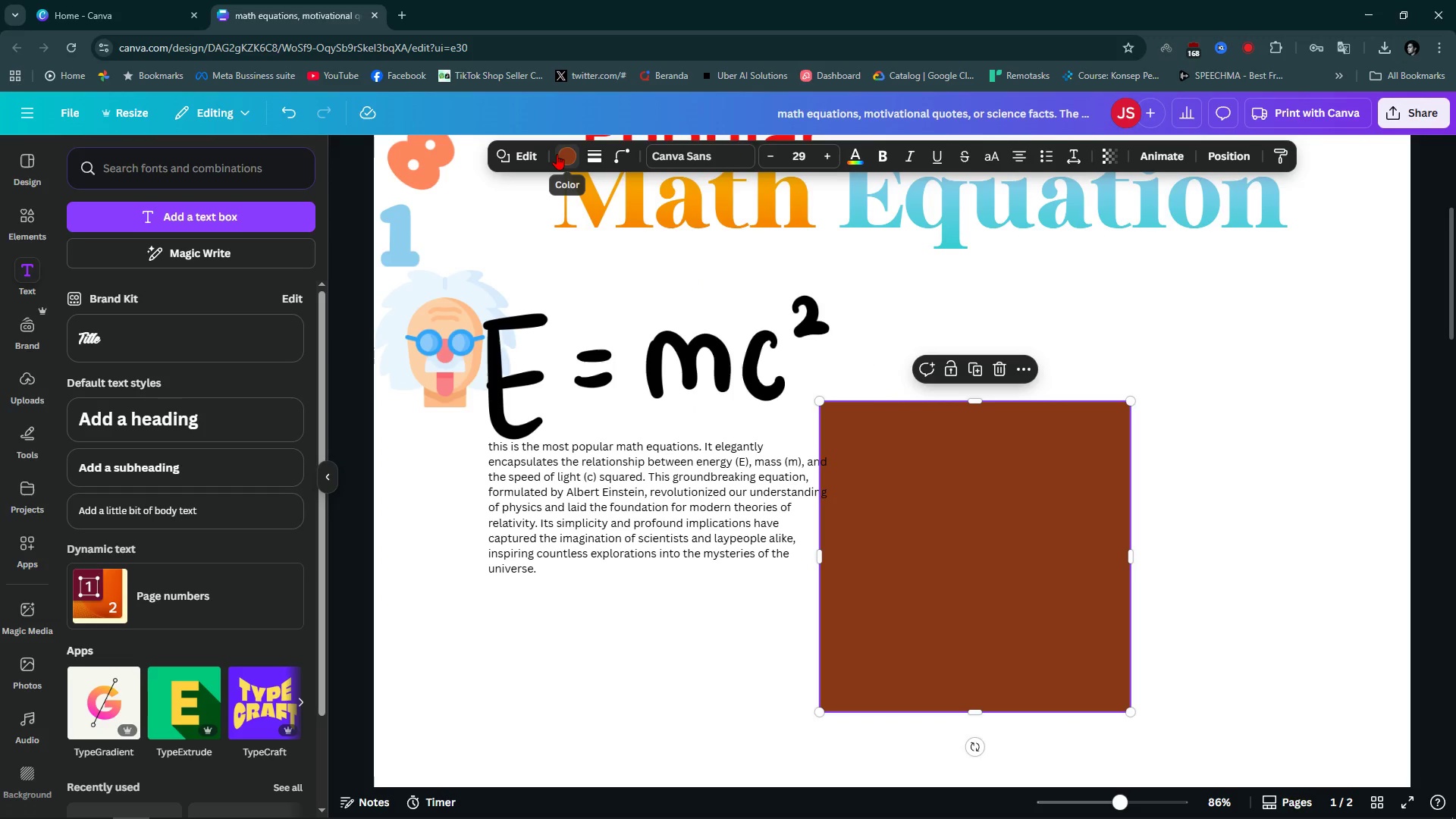 
left_click([563, 157])
 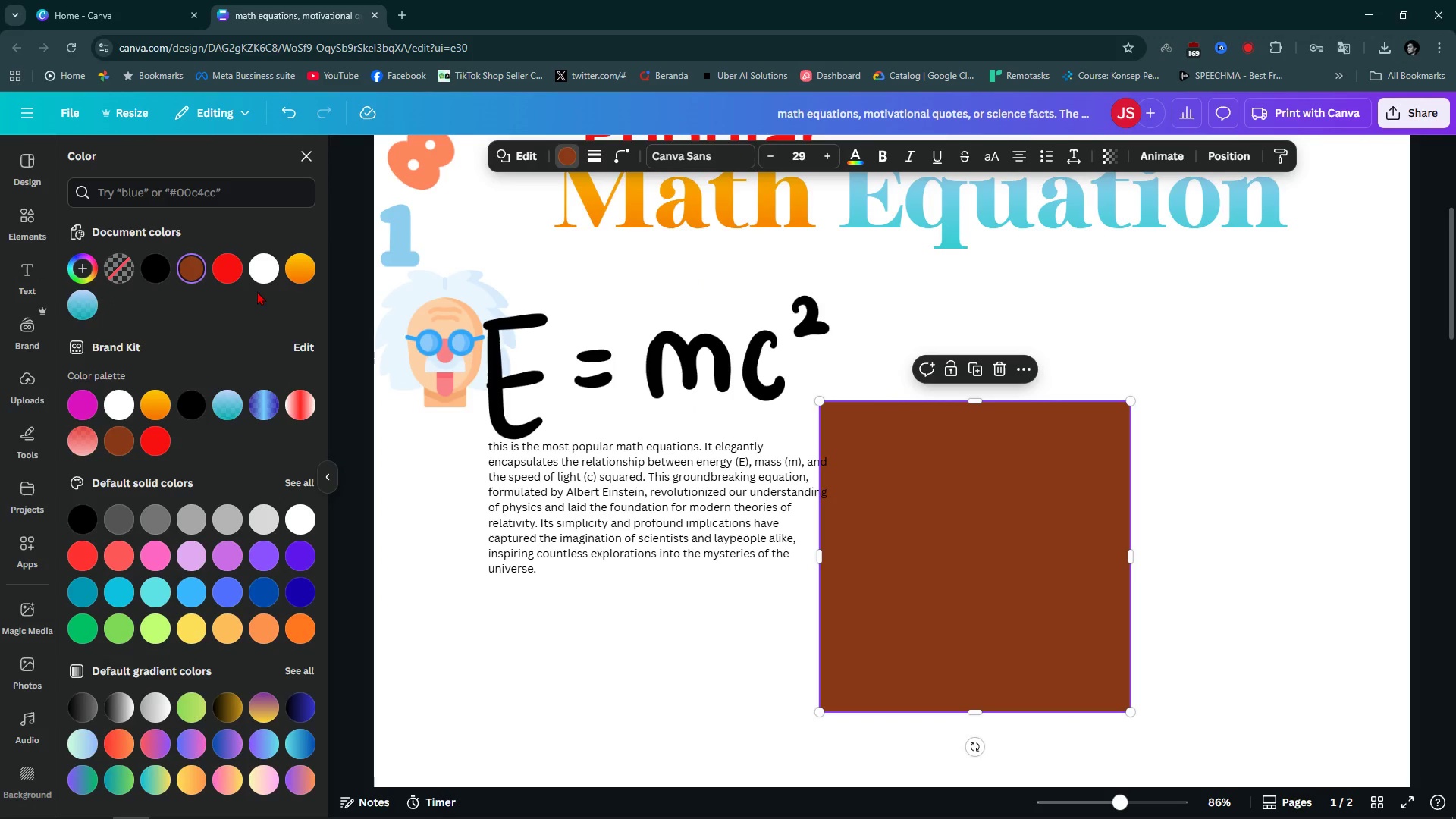 
left_click([300, 274])
 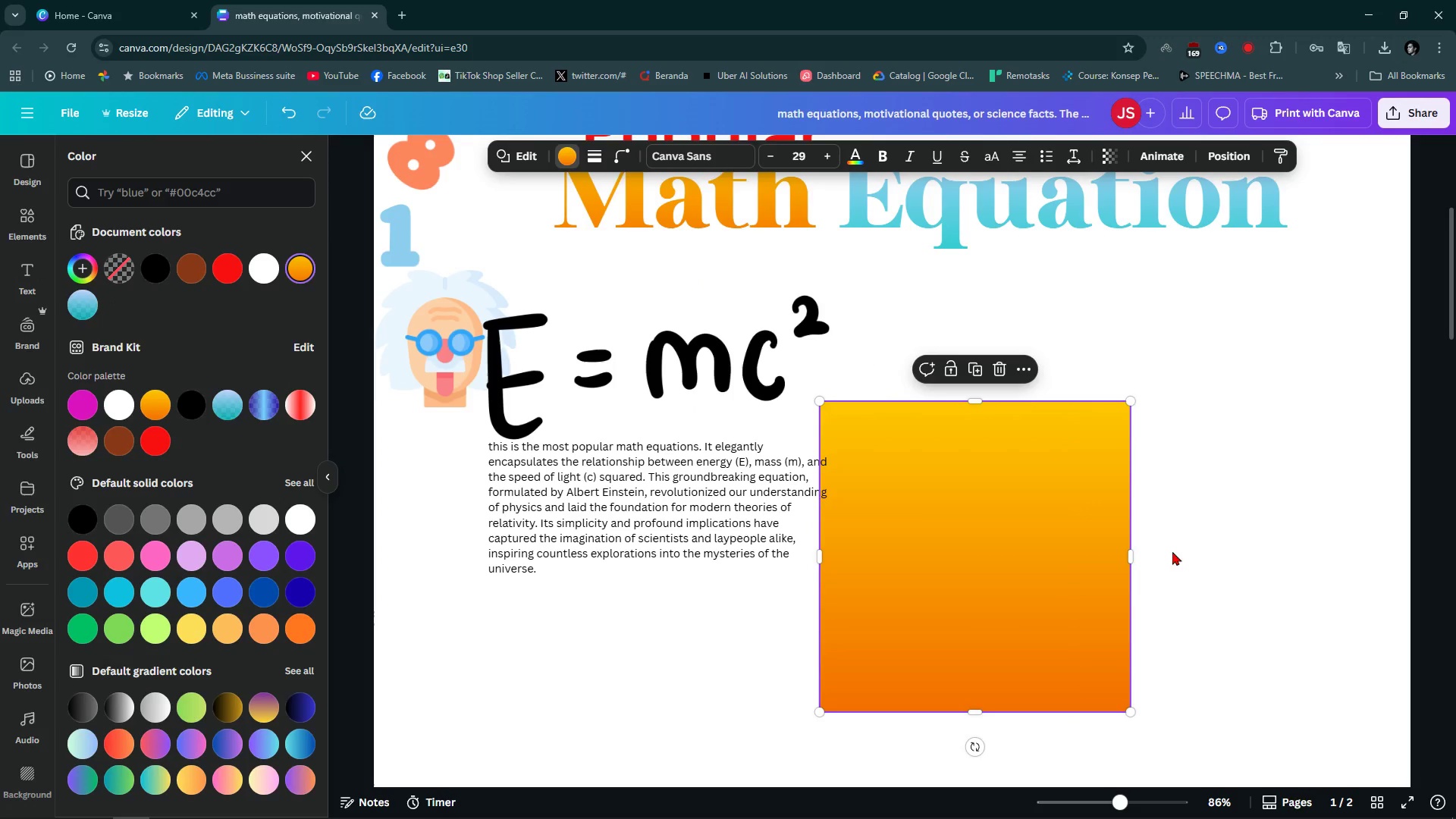 
left_click([1225, 498])
 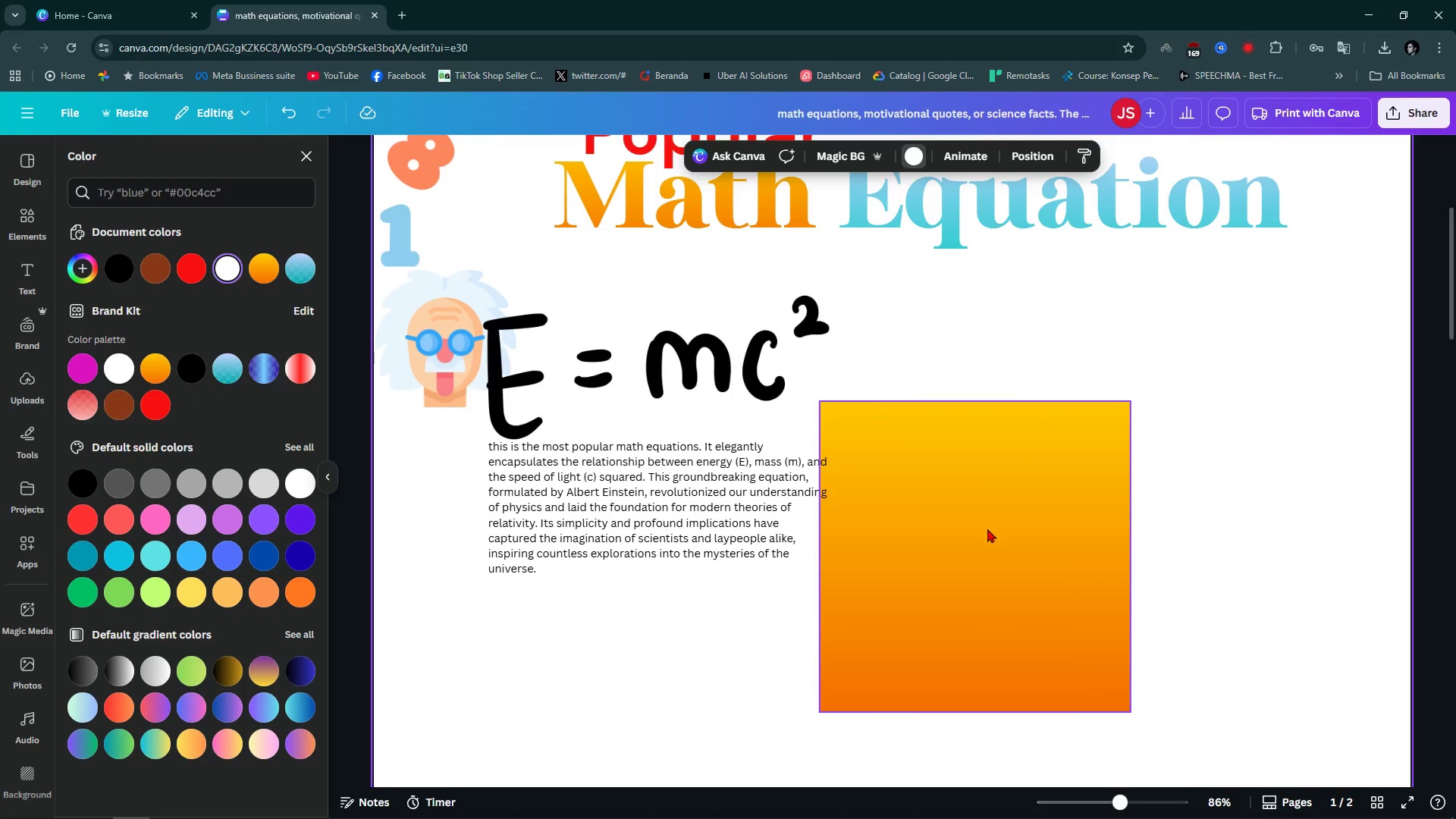 
left_click_drag(start_coordinate=[990, 524], to_coordinate=[657, 566])
 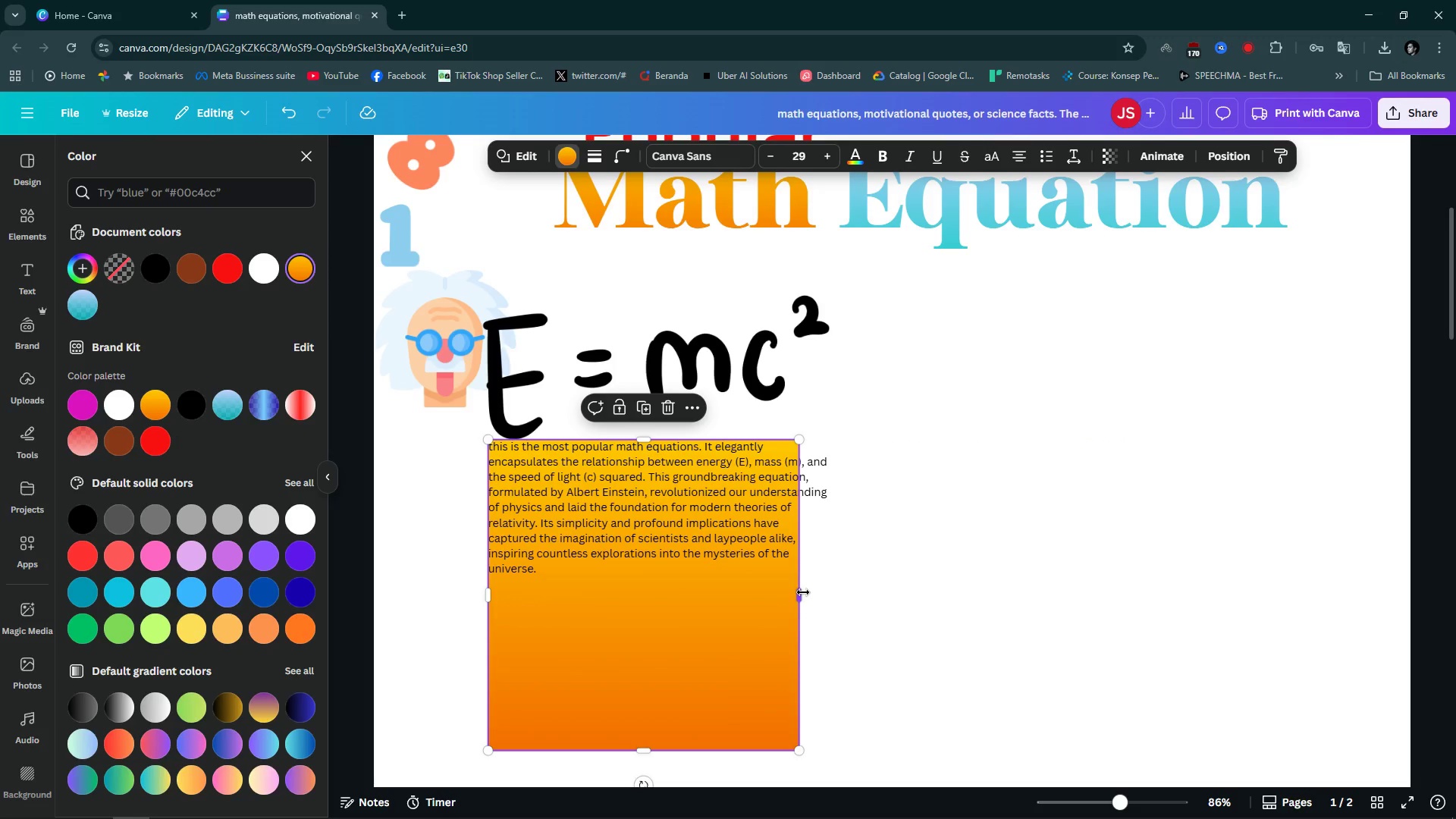 
left_click_drag(start_coordinate=[803, 592], to_coordinate=[844, 600])
 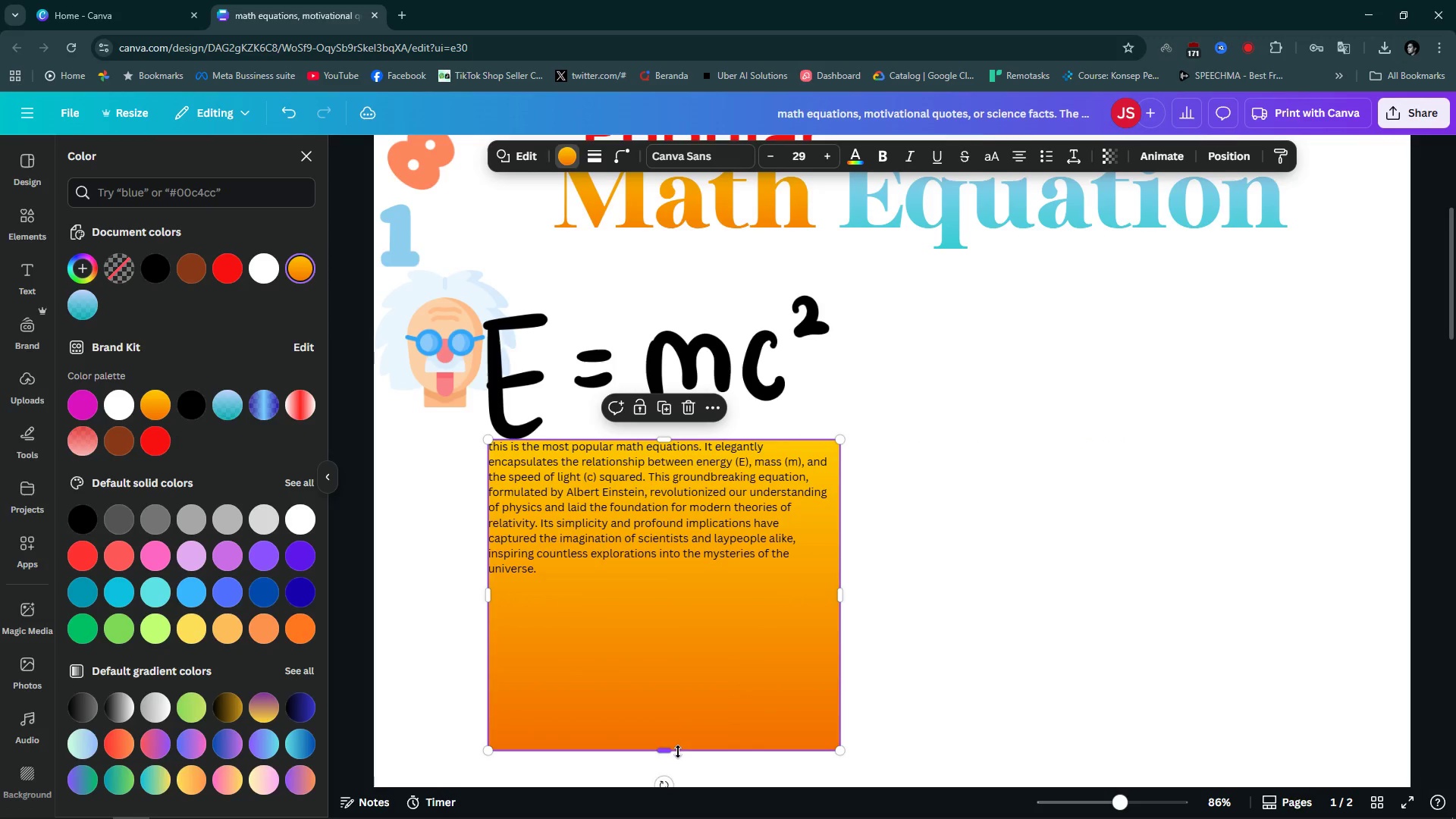 
left_click_drag(start_coordinate=[674, 749], to_coordinate=[682, 580])
 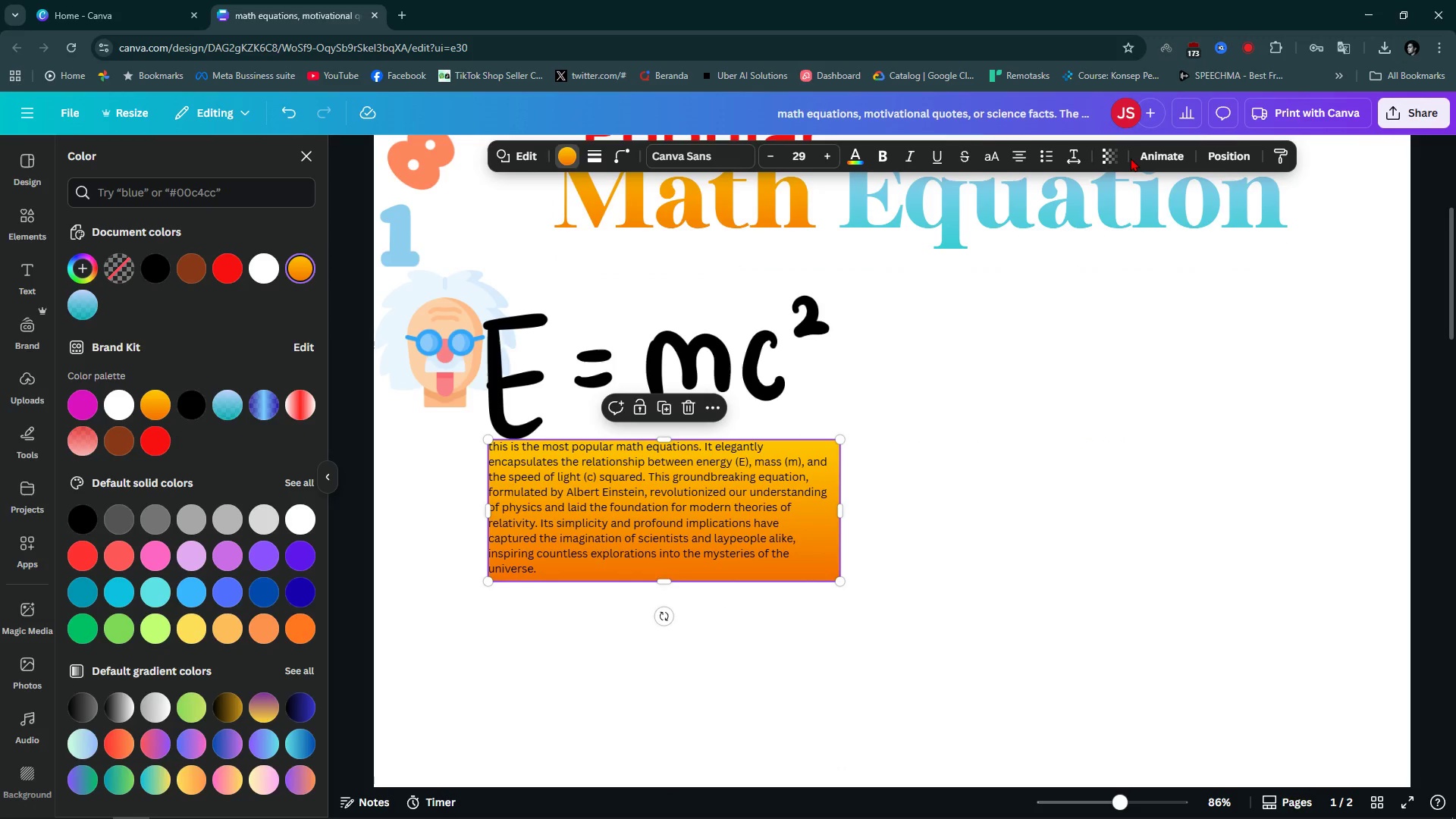 
left_click([1117, 149])
 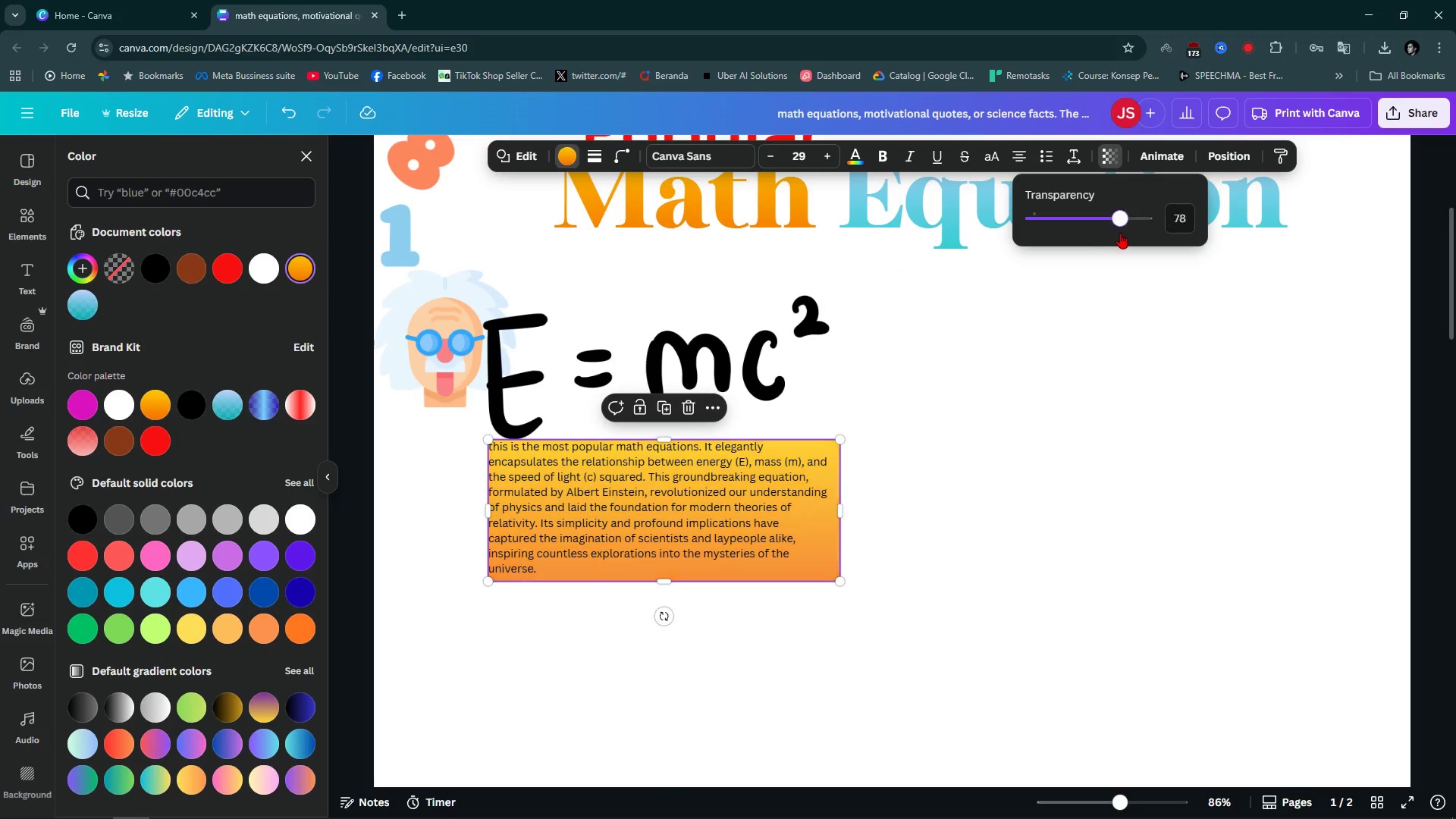 
left_click_drag(start_coordinate=[1121, 233], to_coordinate=[1102, 233])
 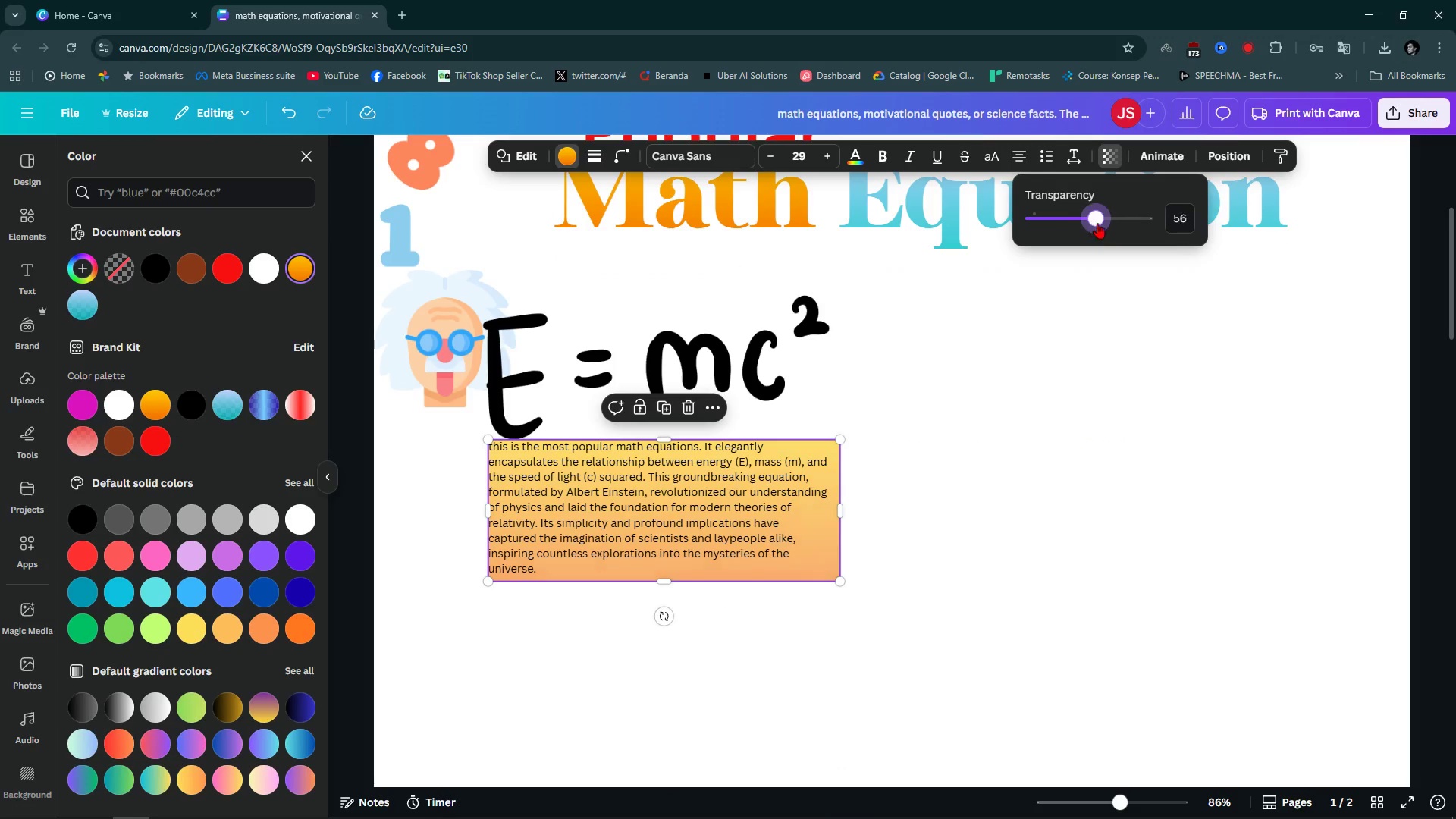 
left_click_drag(start_coordinate=[1095, 221], to_coordinate=[1099, 233])
 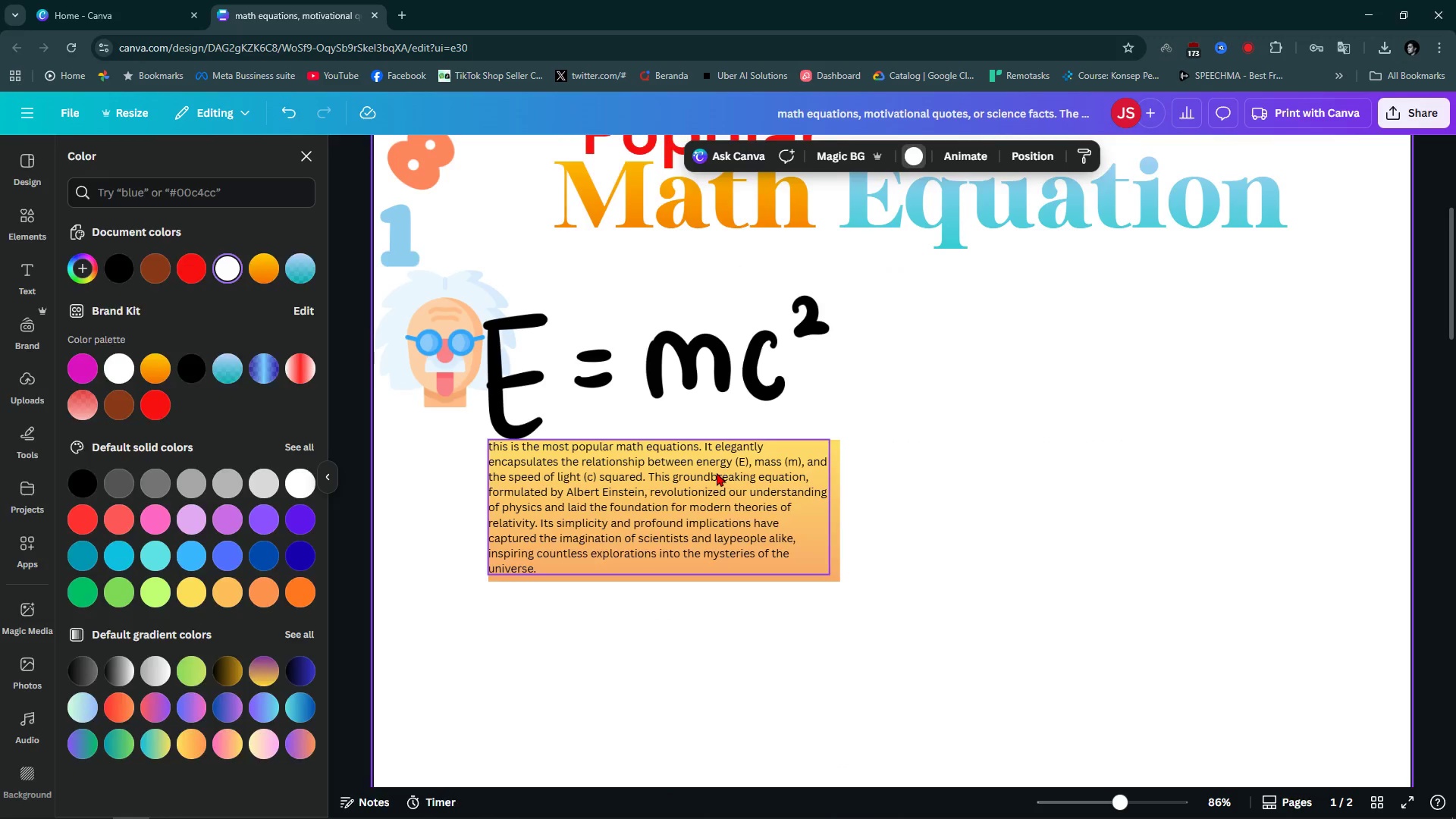 
double_click([717, 472])
 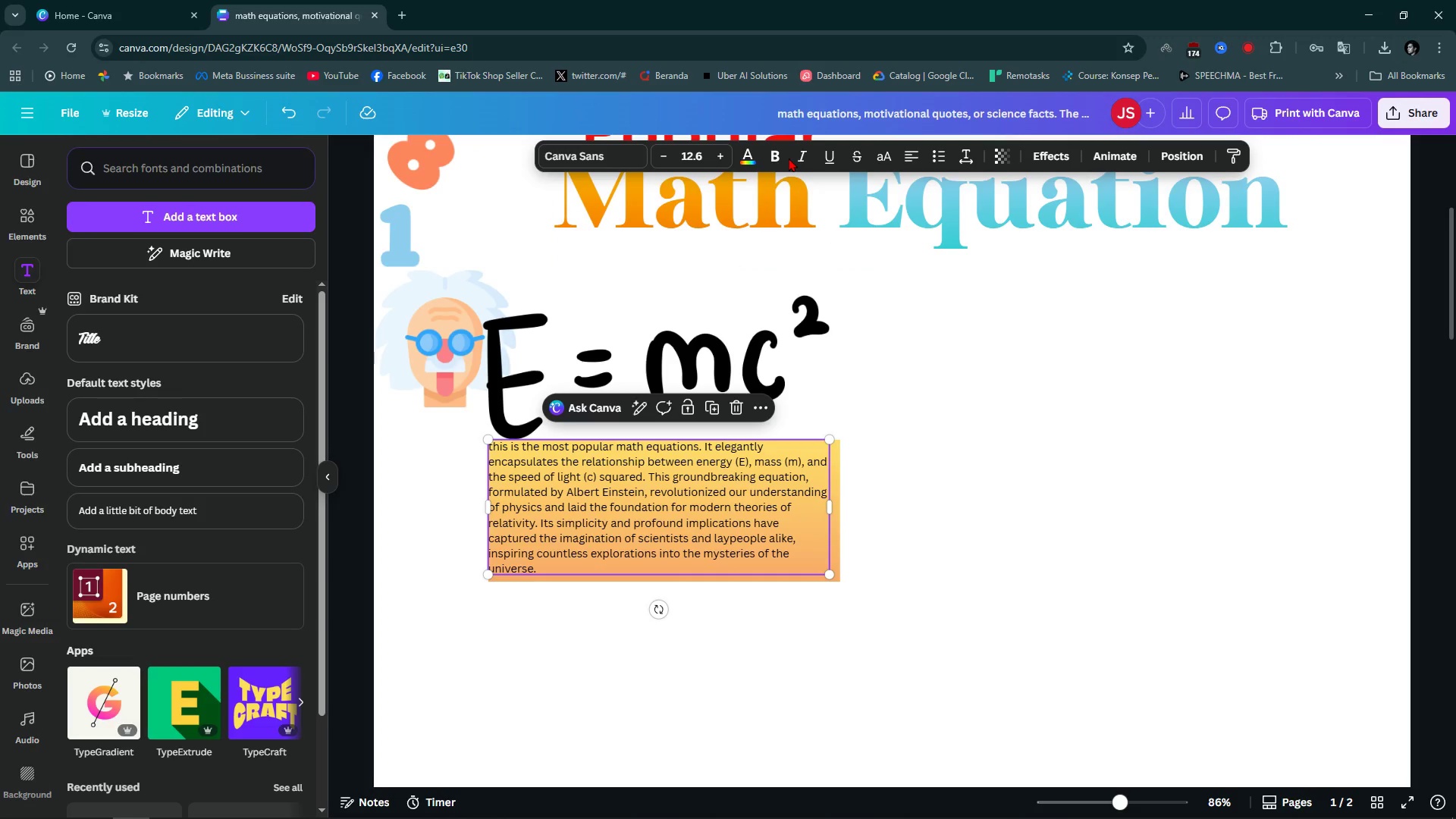 
left_click([780, 158])
 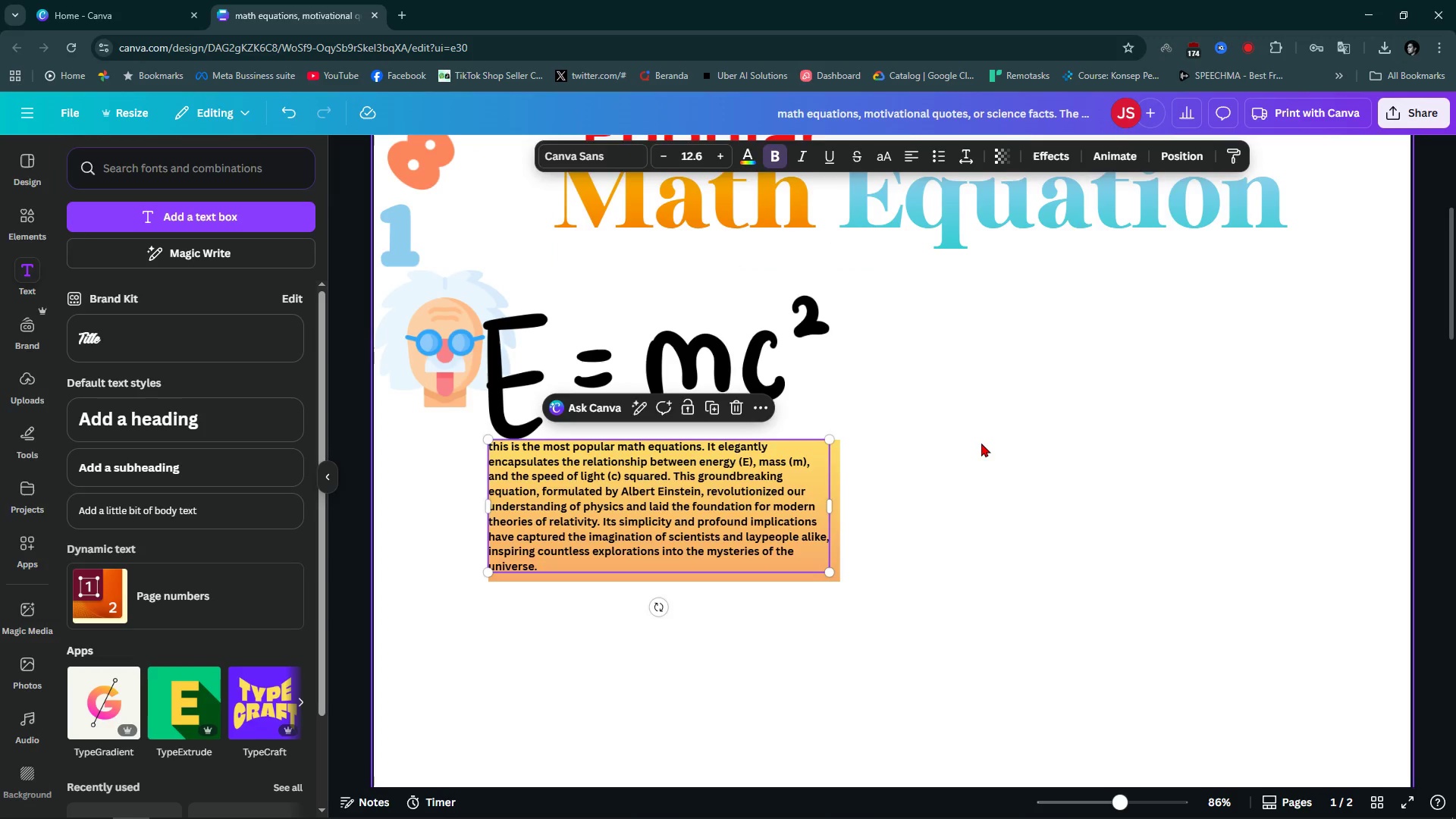 
left_click([982, 444])
 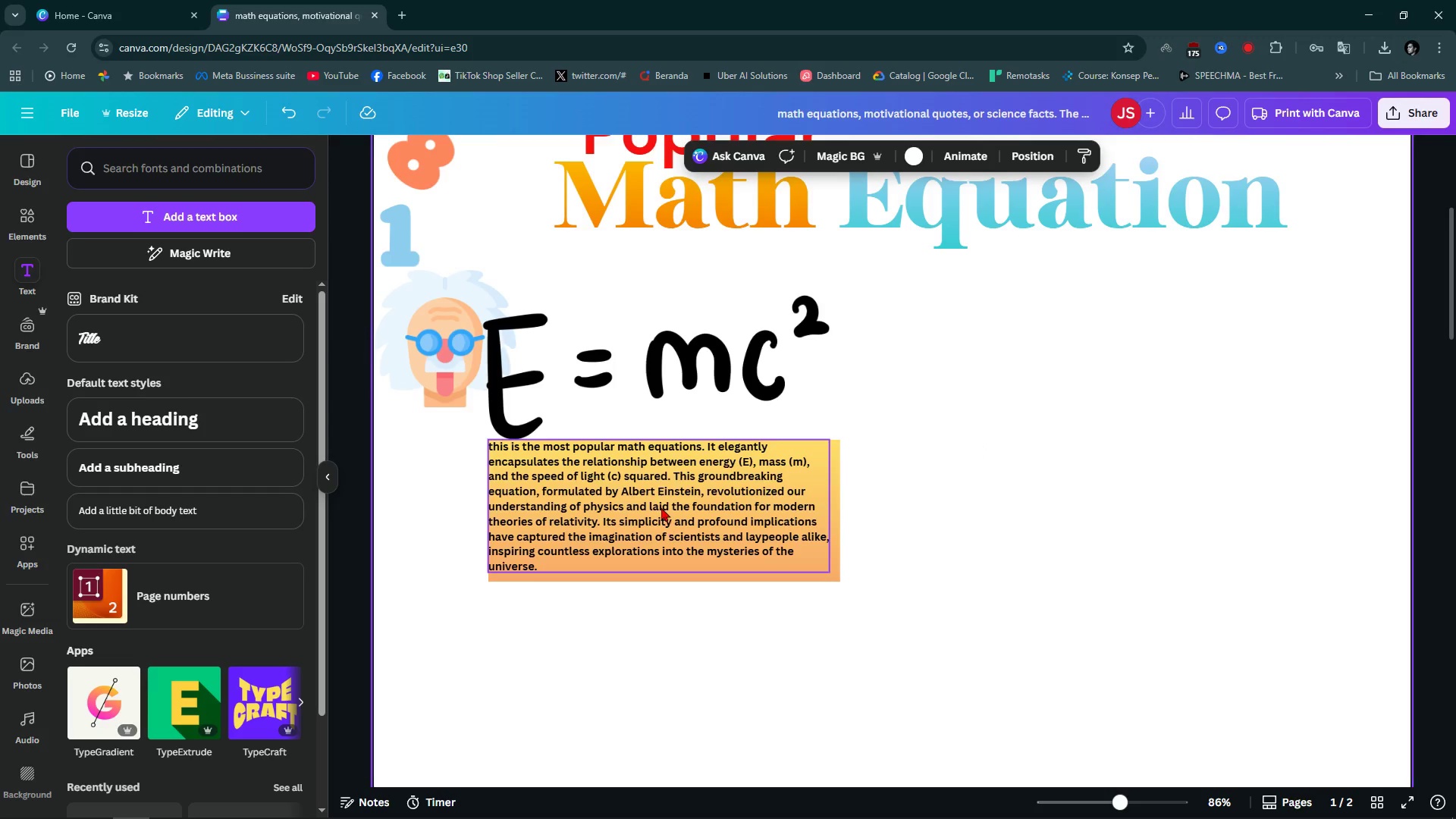 
left_click([661, 507])
 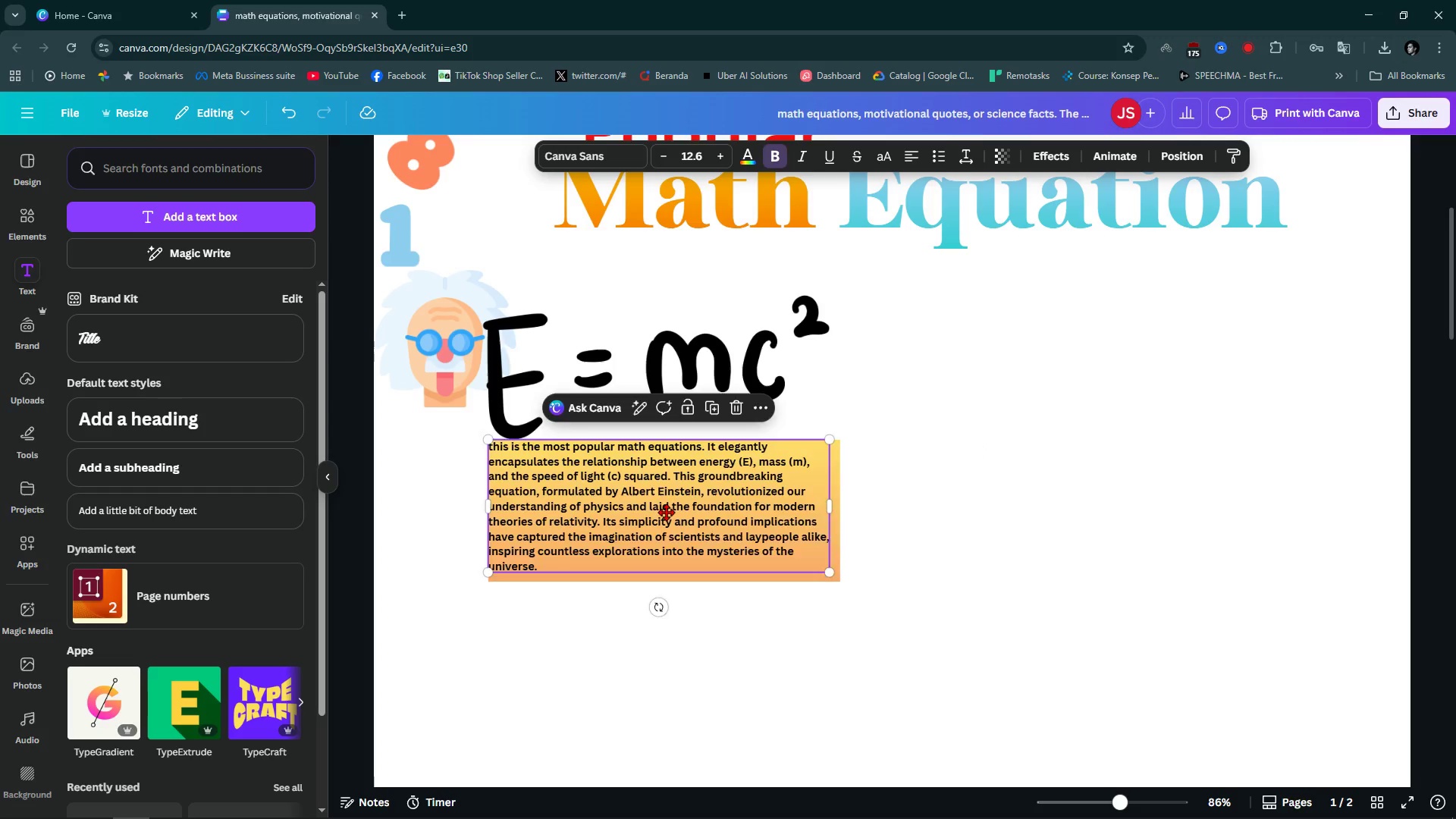 
left_click_drag(start_coordinate=[658, 512], to_coordinate=[662, 515])
 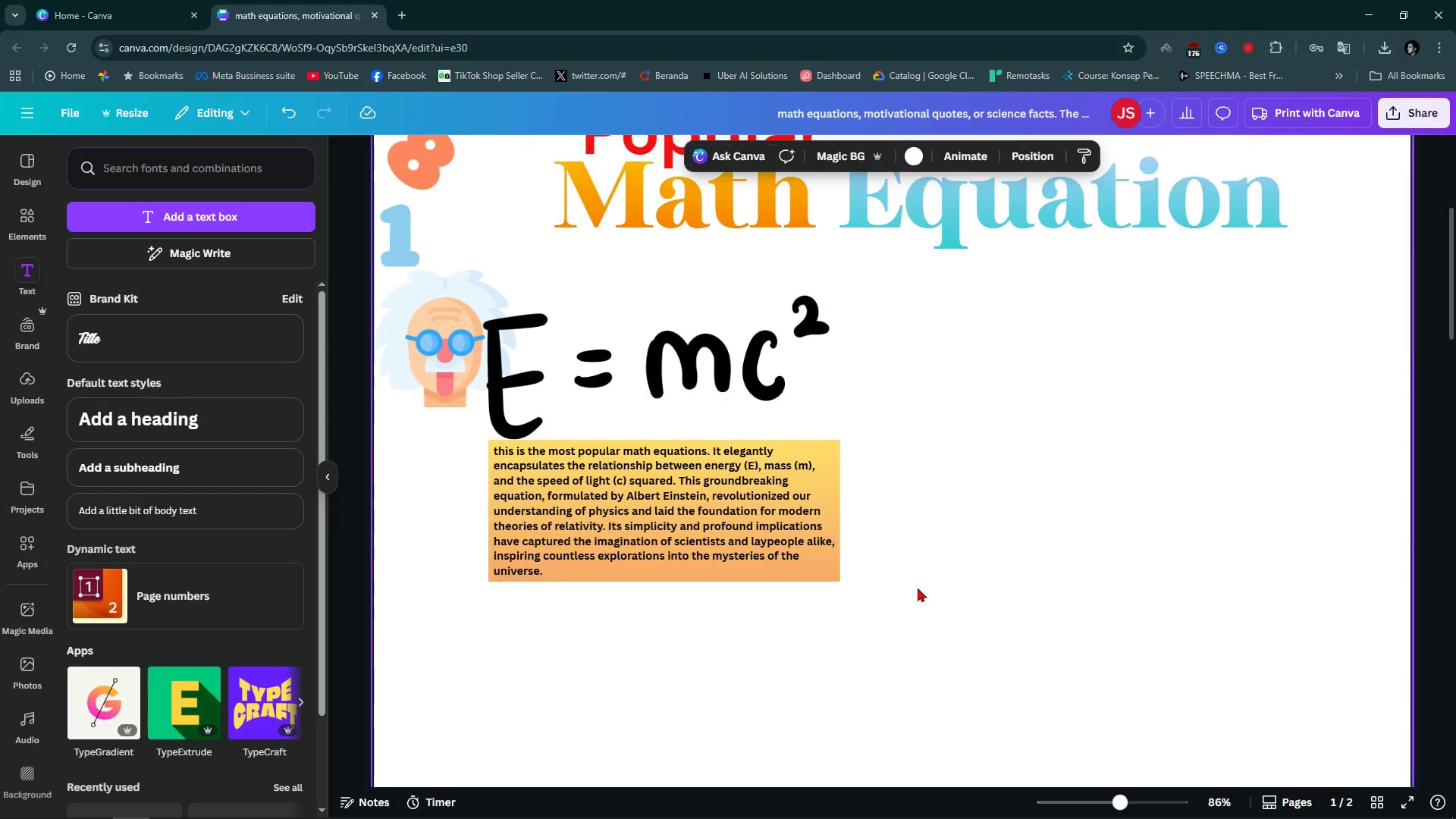 
left_click([918, 588])
 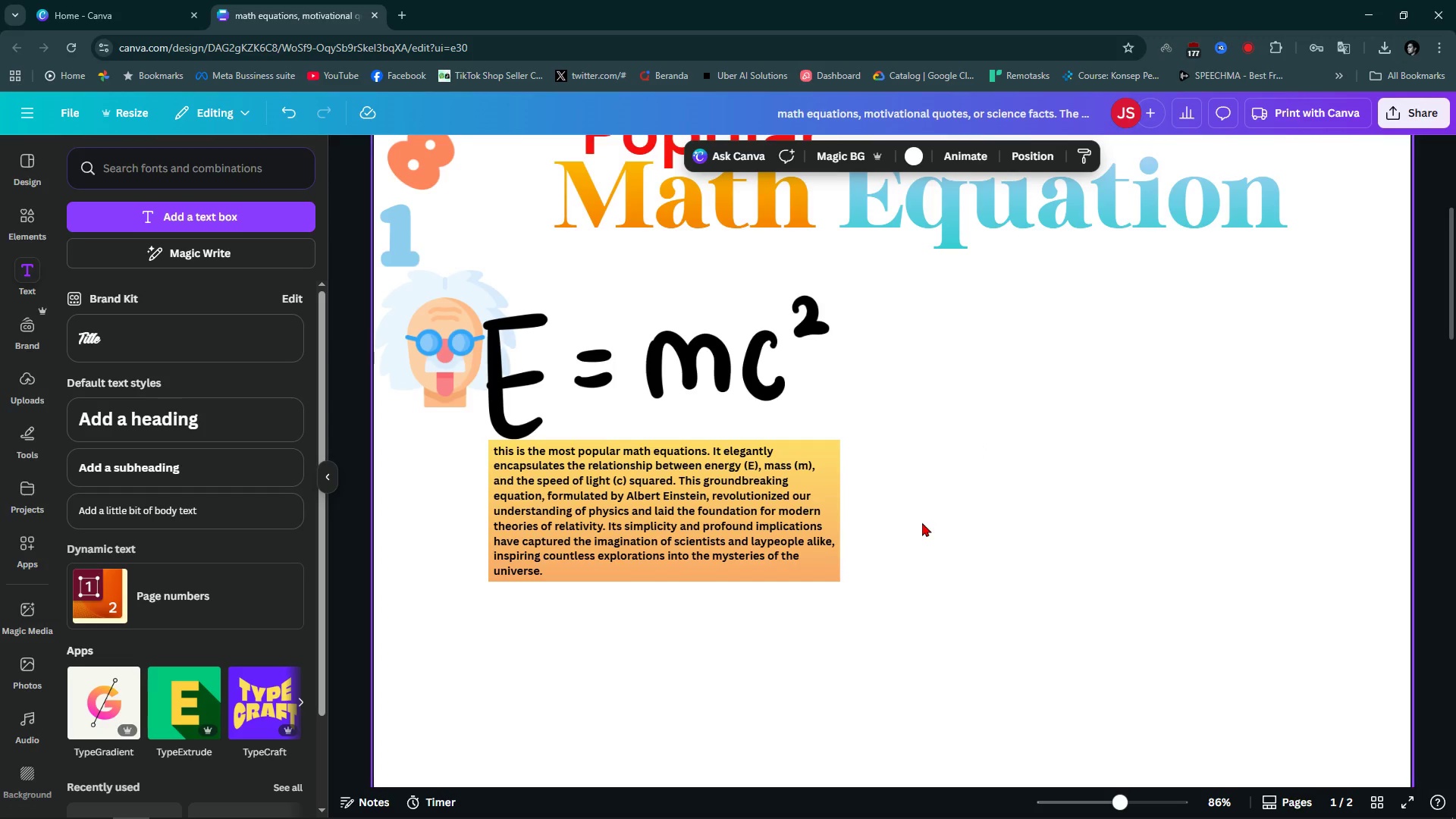 
wait(8.93)
 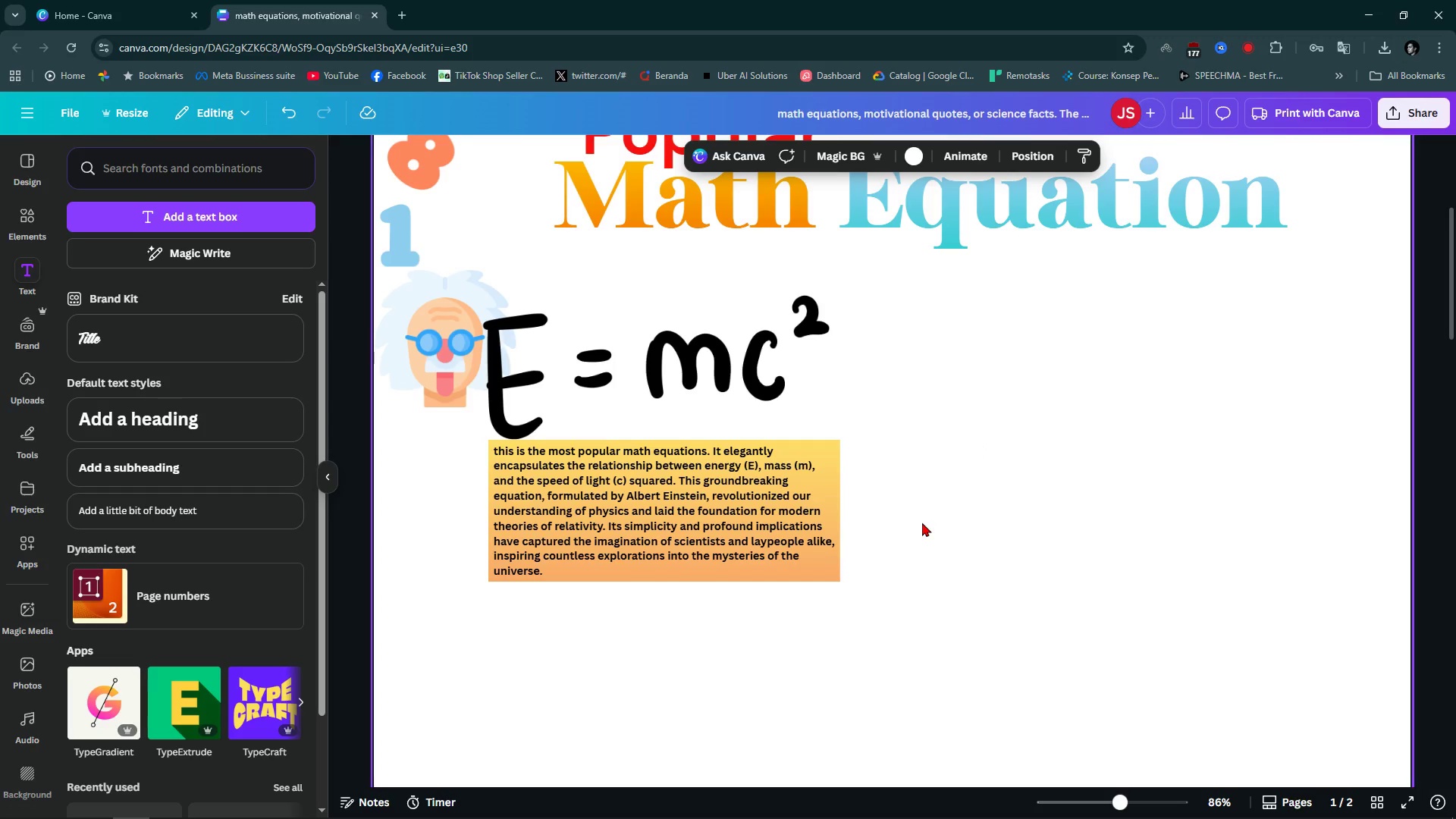 
left_click([11, 226])
 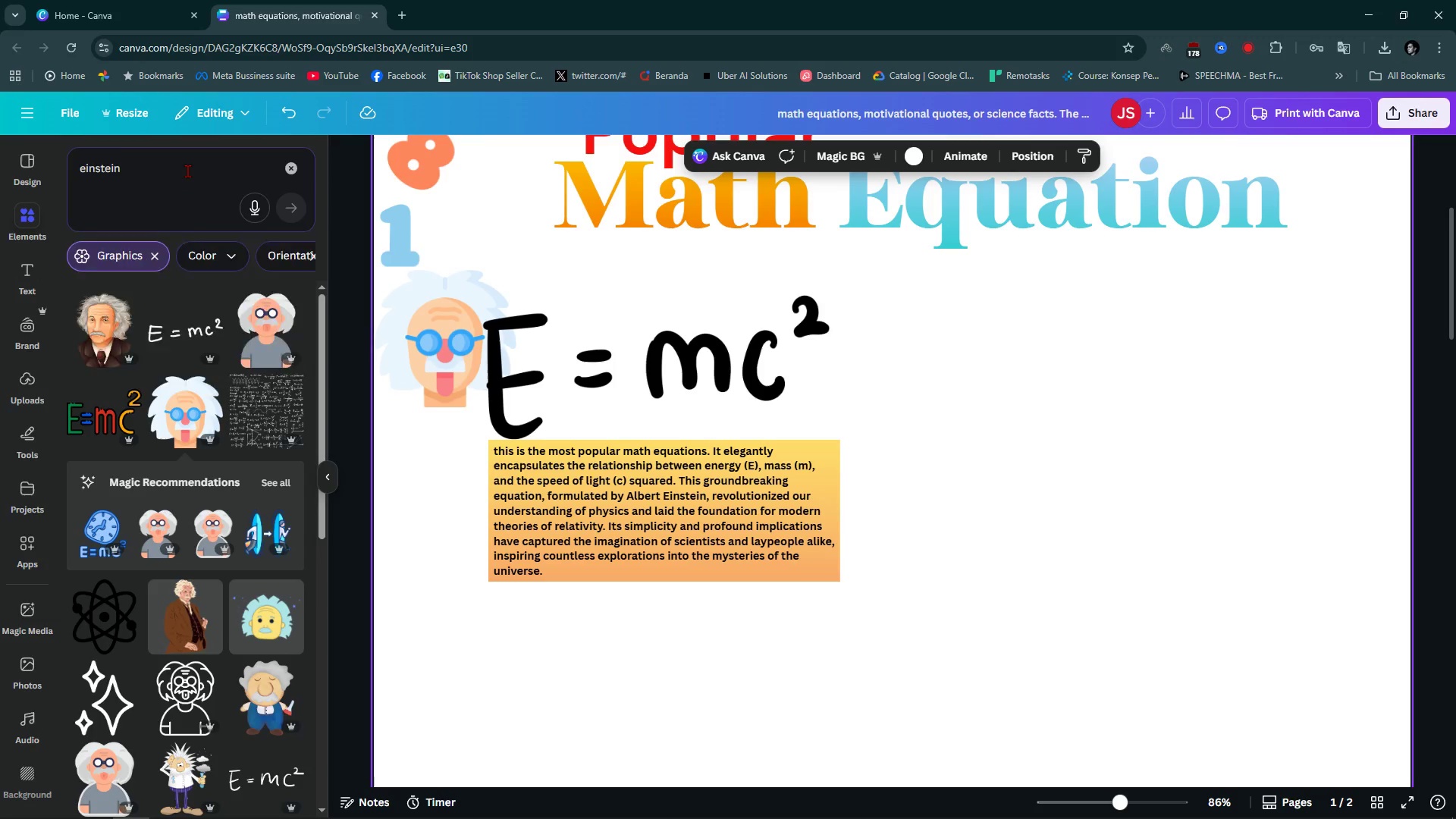 
double_click([187, 171])
 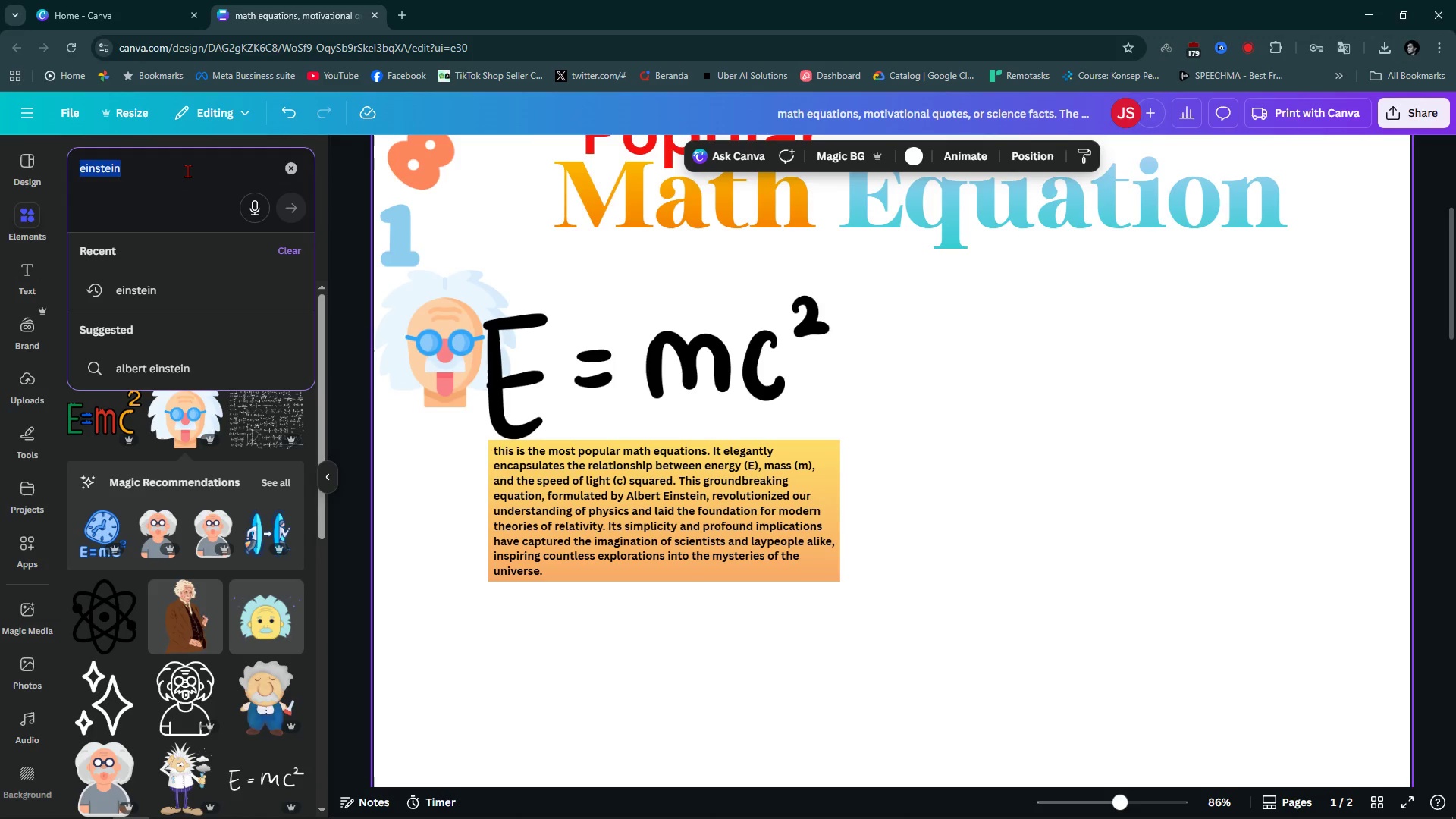 
type(galaxies)
 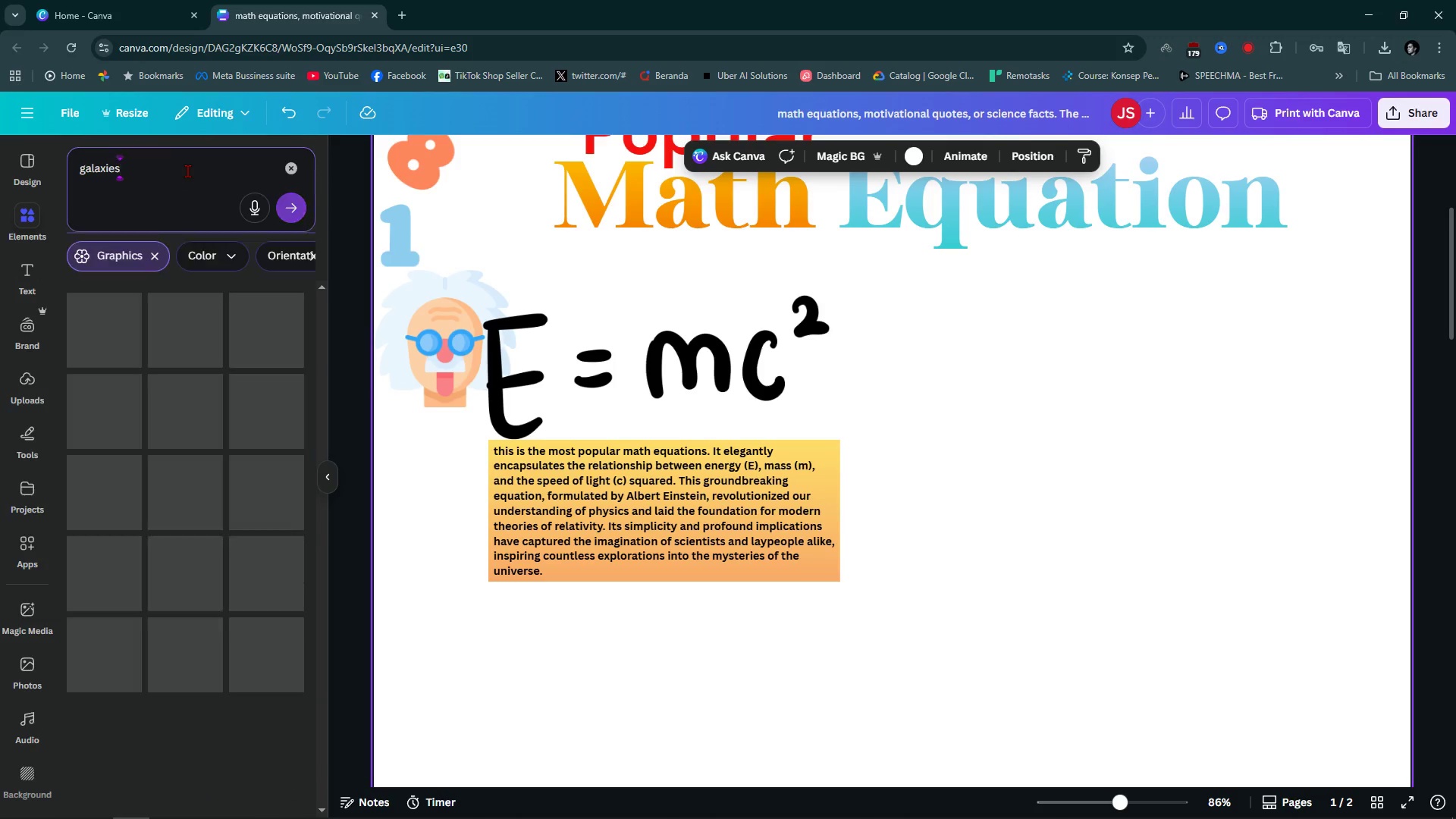 
key(Enter)
 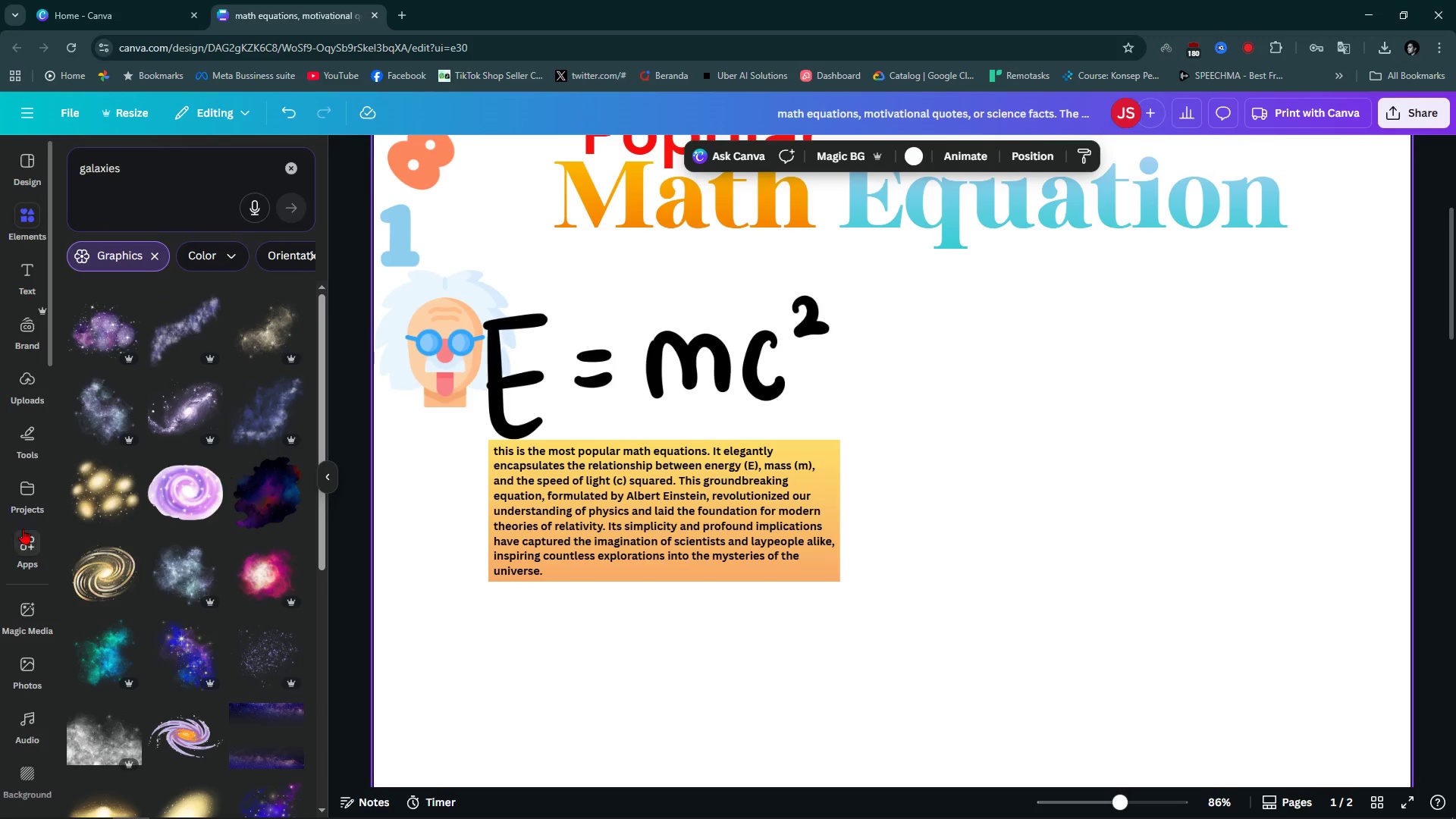 
left_click([175, 726])
 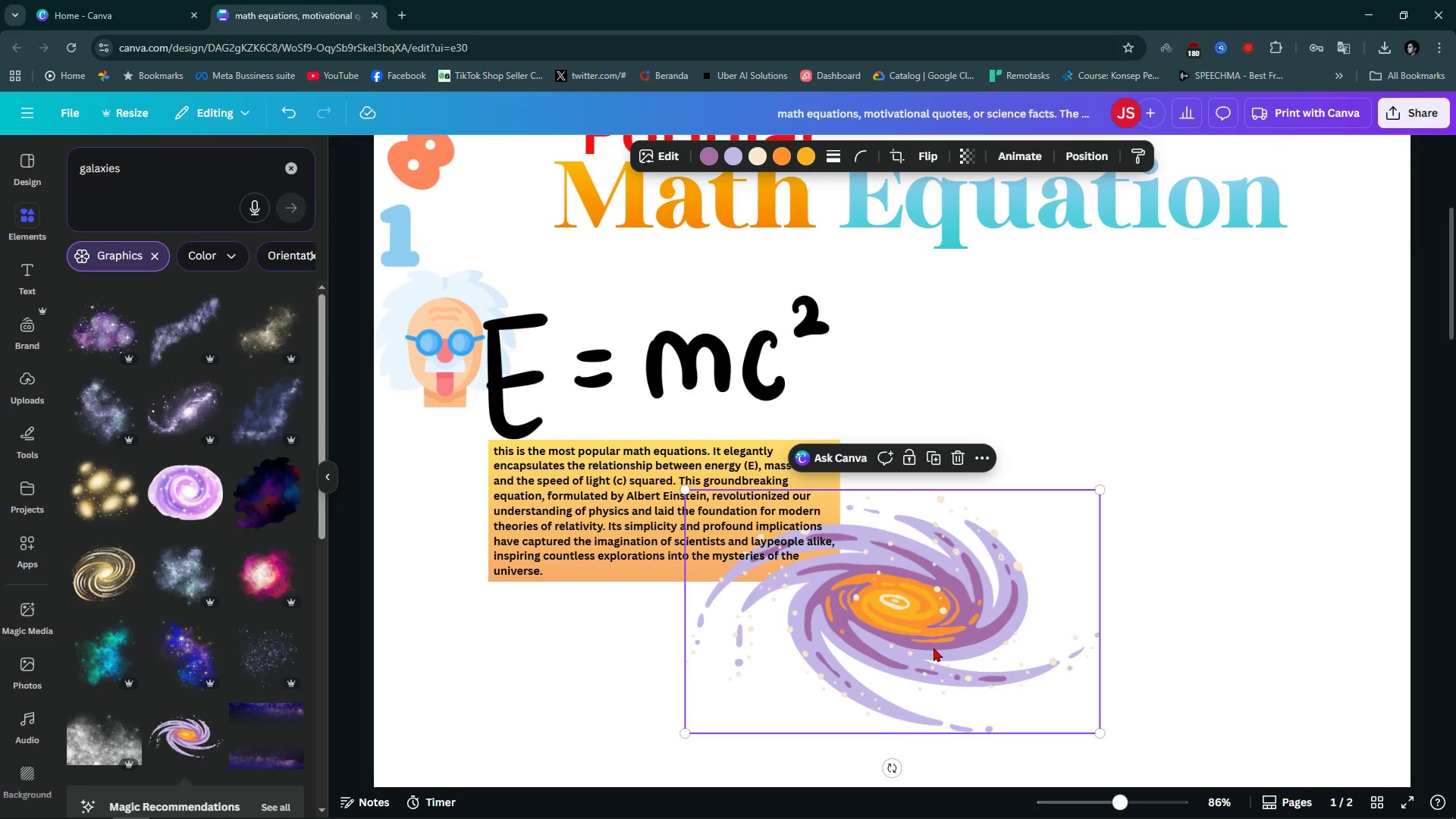 
left_click_drag(start_coordinate=[934, 647], to_coordinate=[986, 562])
 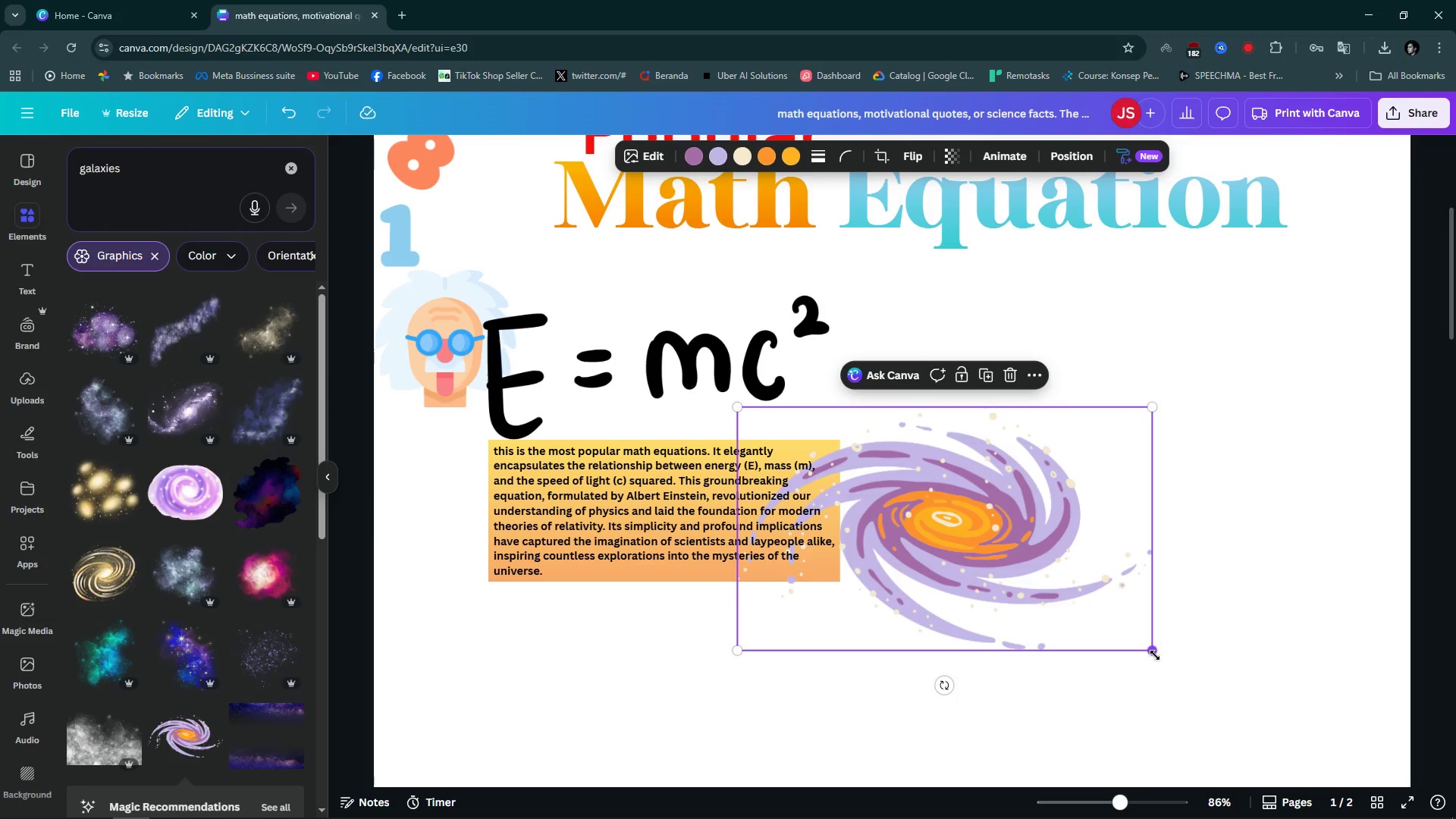 
left_click_drag(start_coordinate=[1154, 654], to_coordinate=[840, 453])
 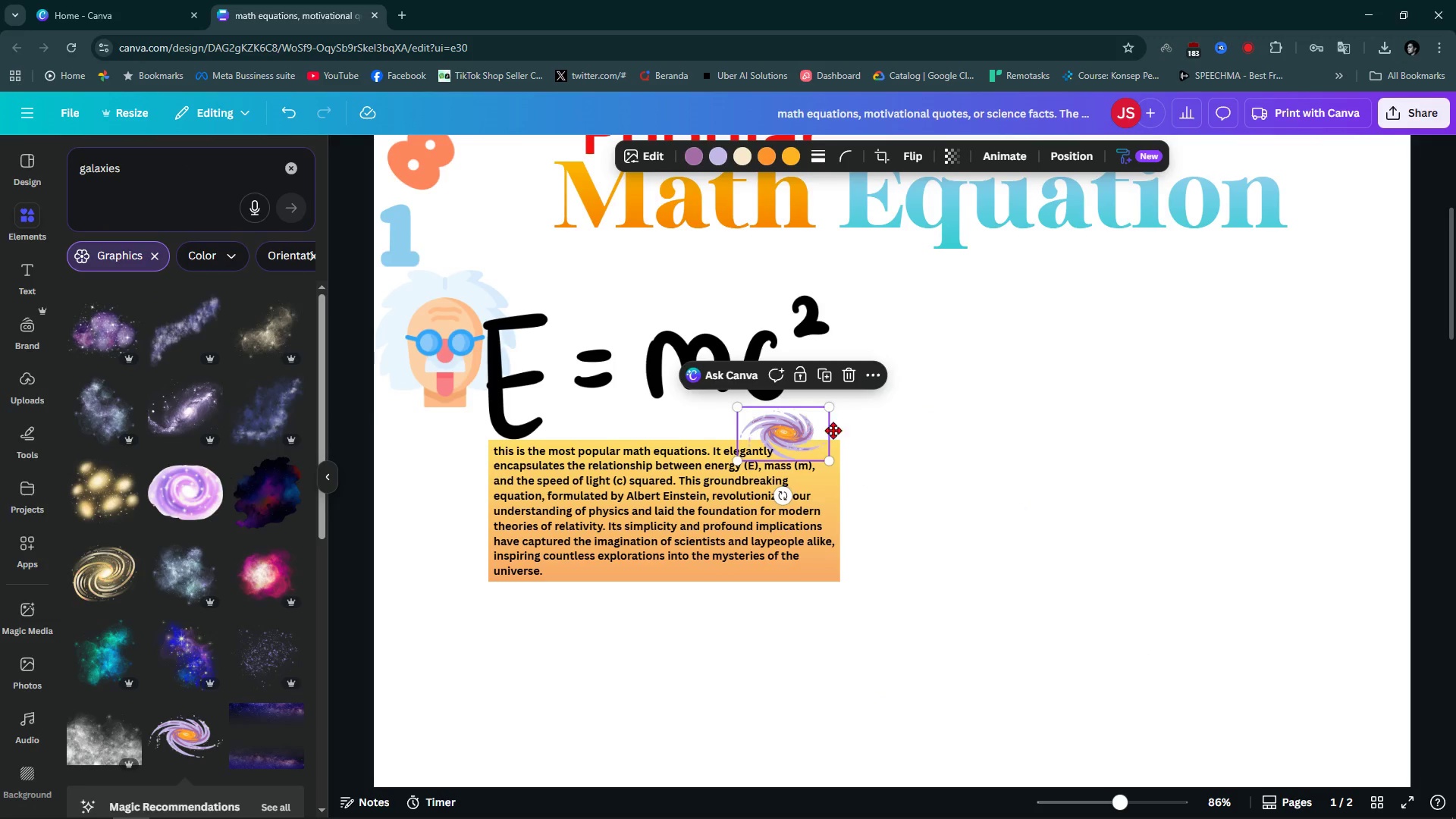 
left_click_drag(start_coordinate=[809, 428], to_coordinate=[853, 439])
 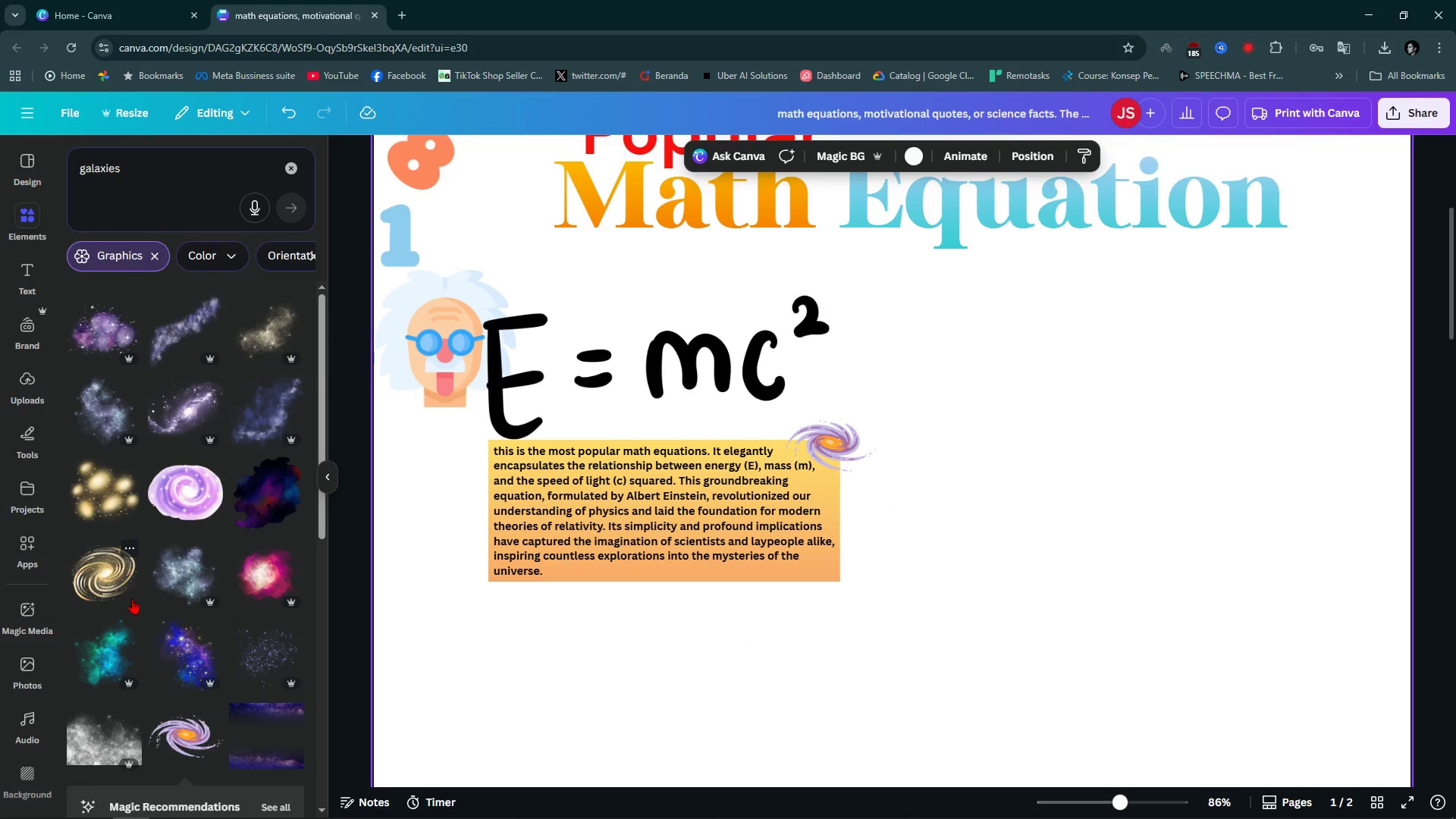 
wait(10.49)
 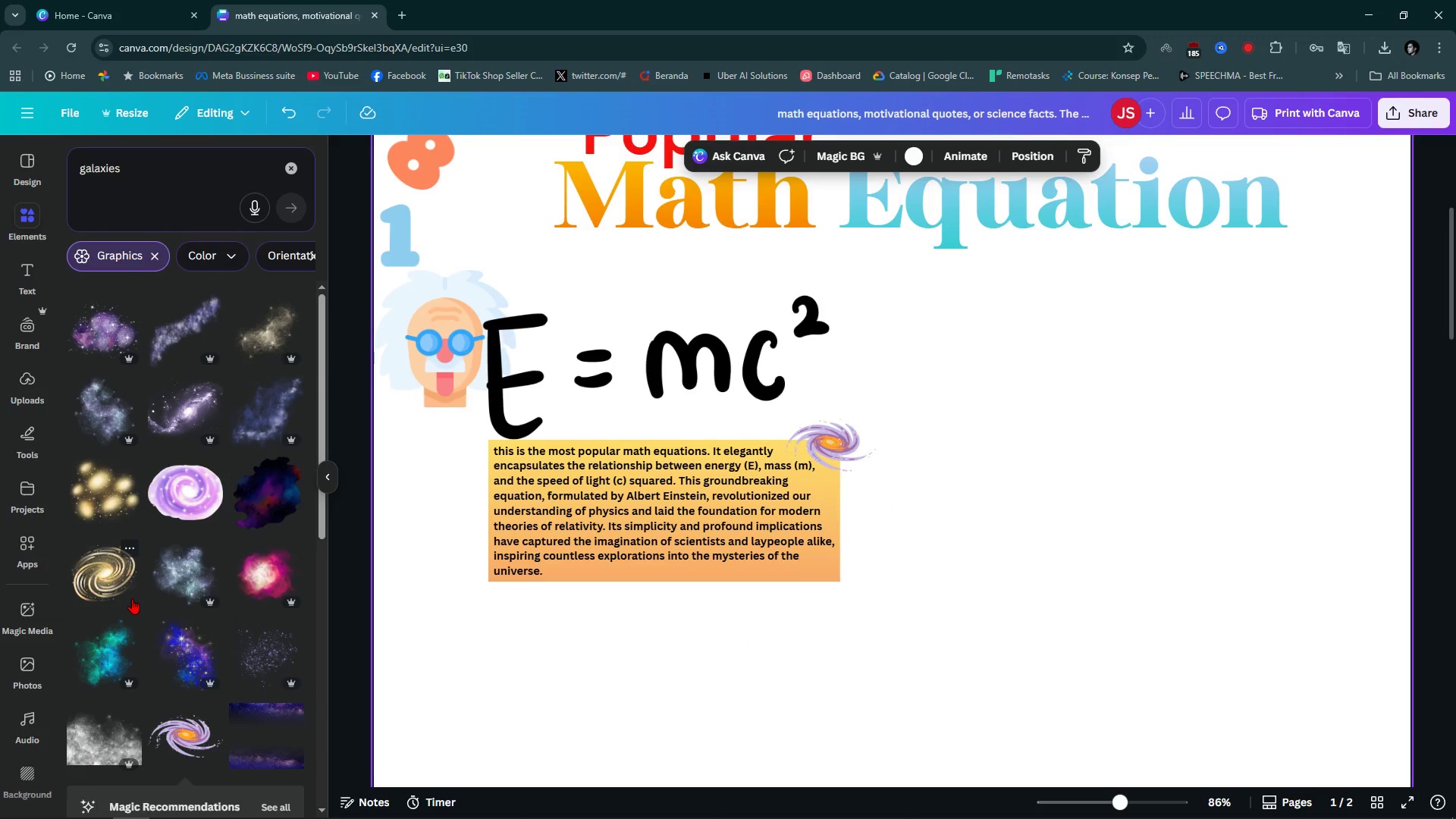 
double_click([168, 167])
 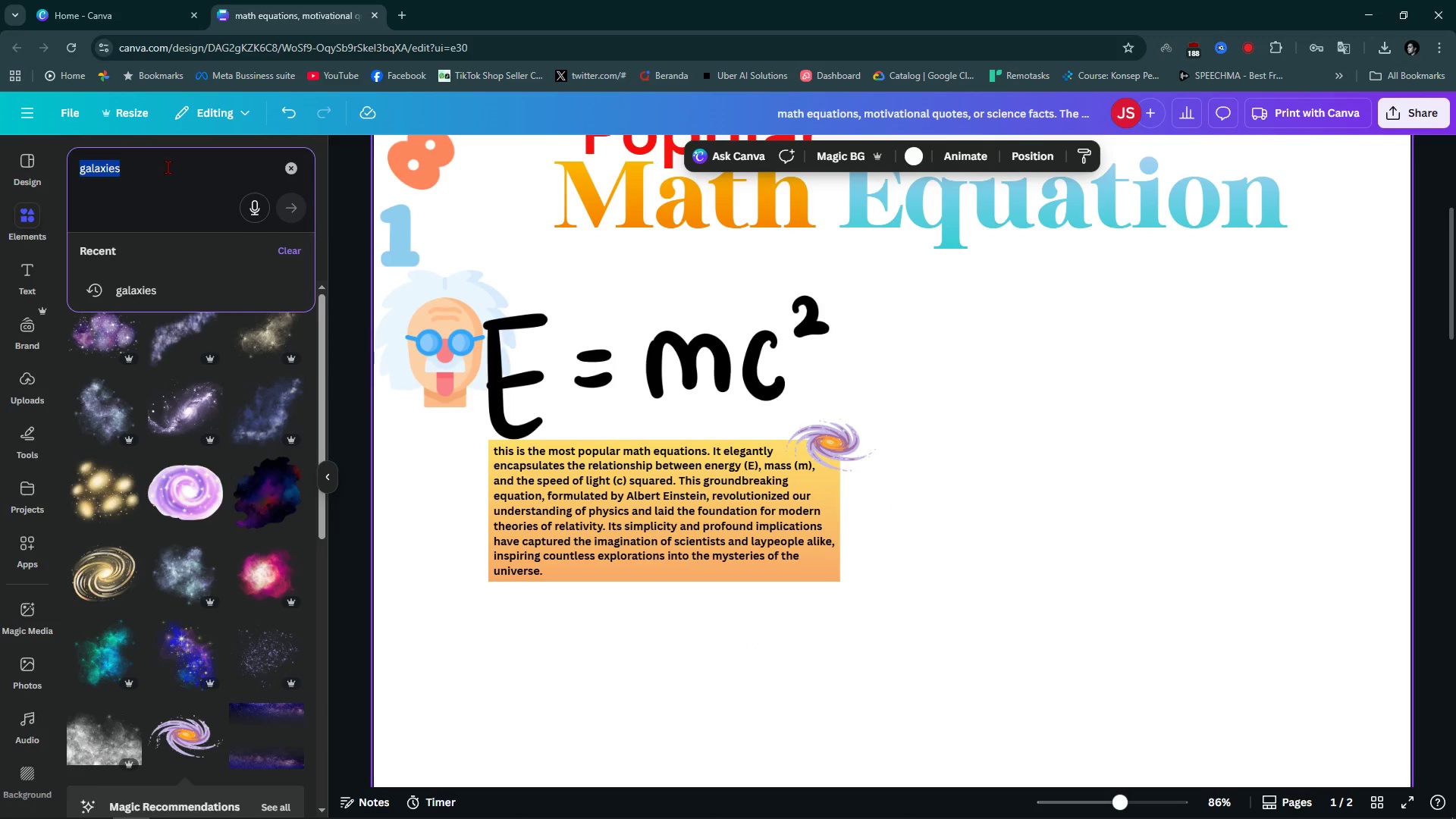 
triple_click([168, 167])
 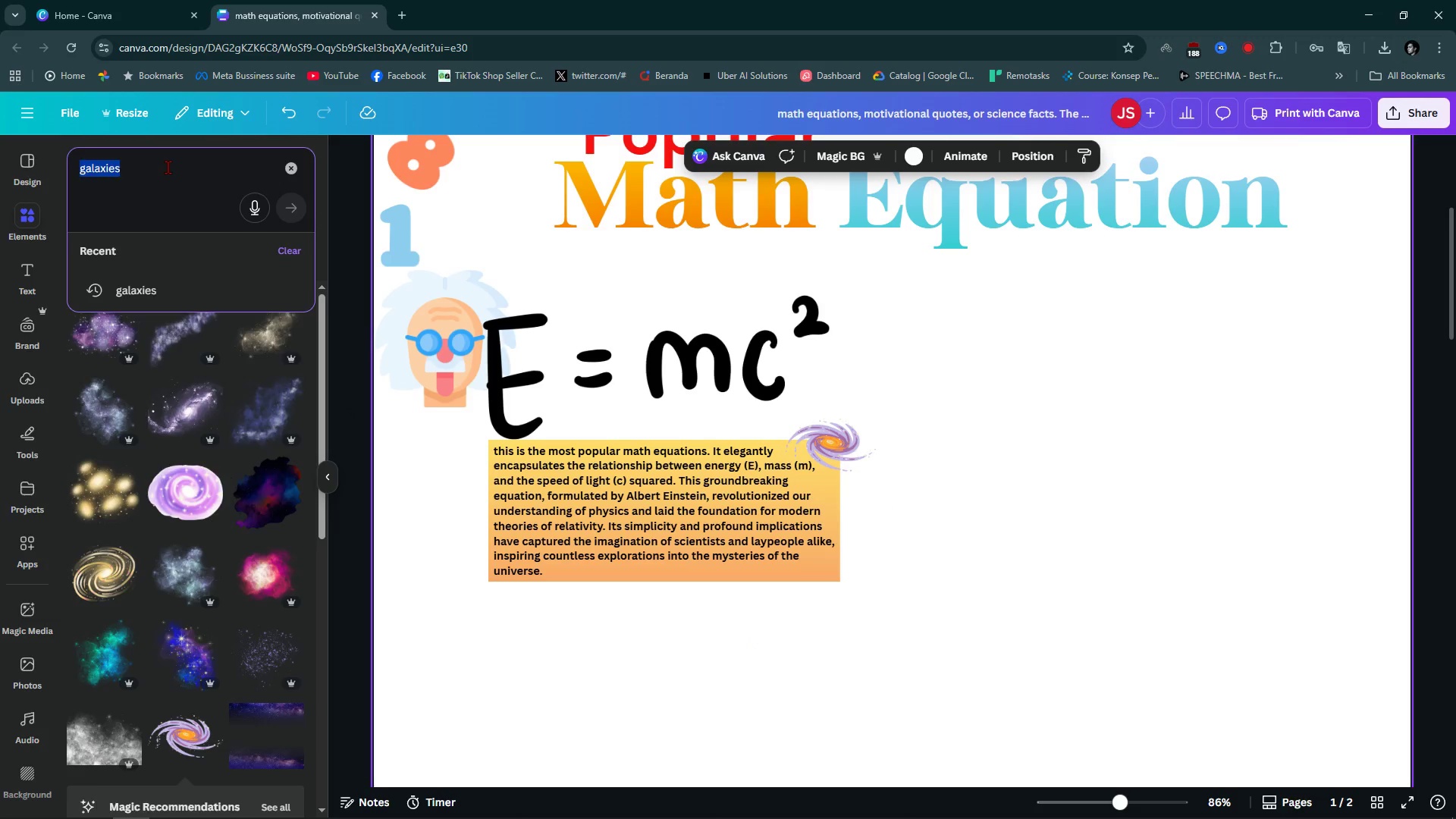 
type(rocket)
 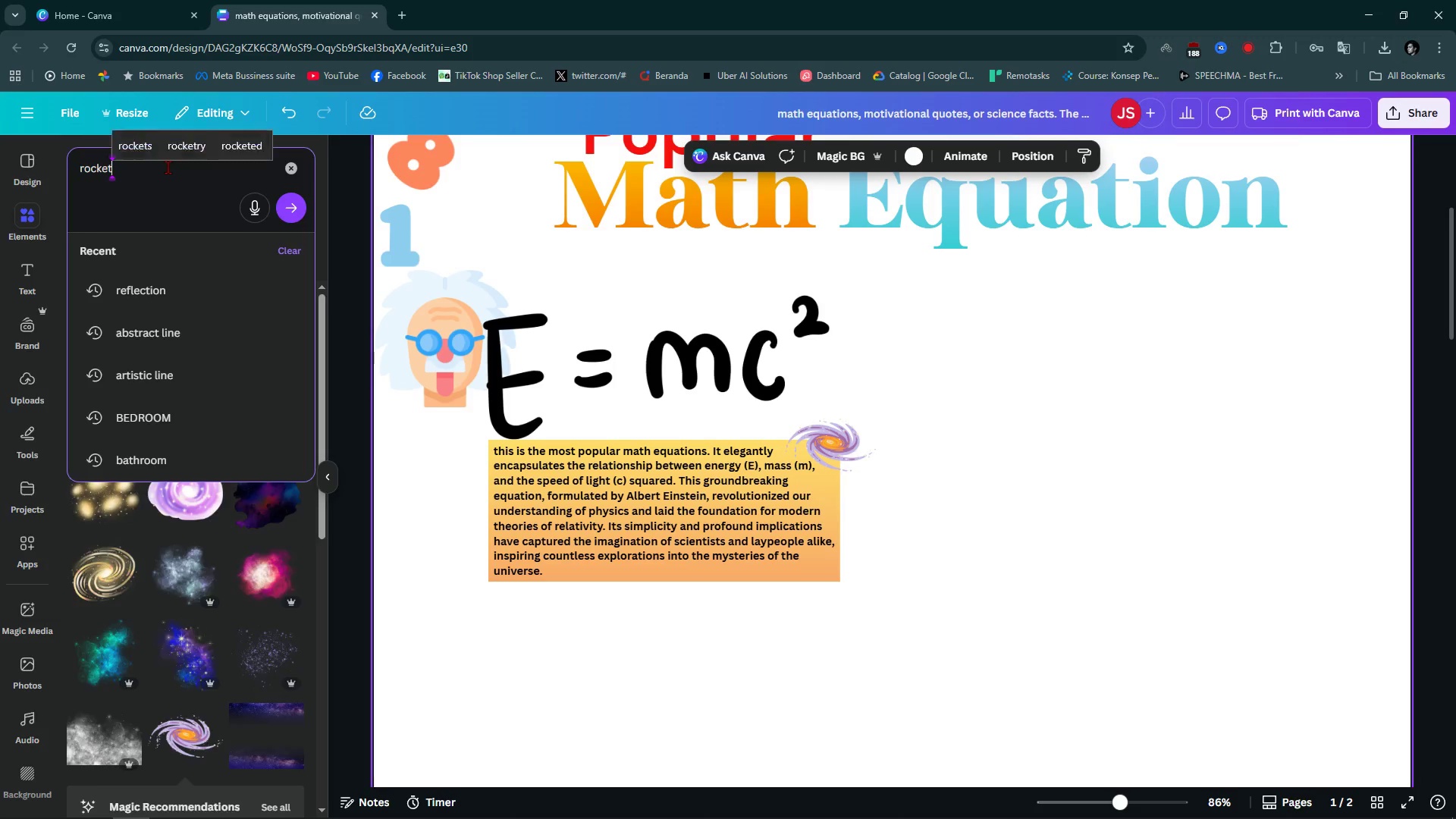 
key(Enter)
 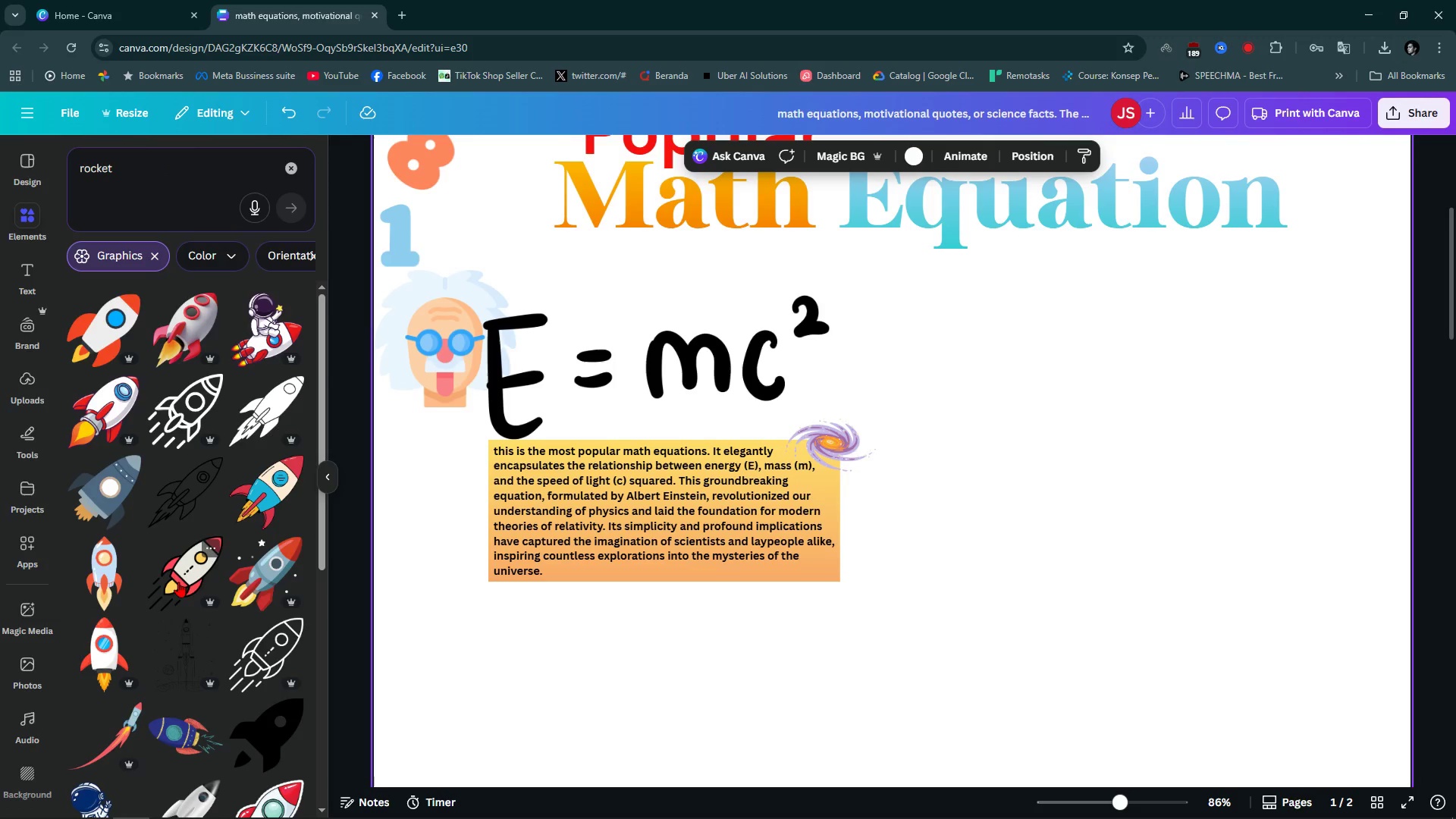 
scroll: coordinate [171, 615], scroll_direction: down, amount: 3.0
 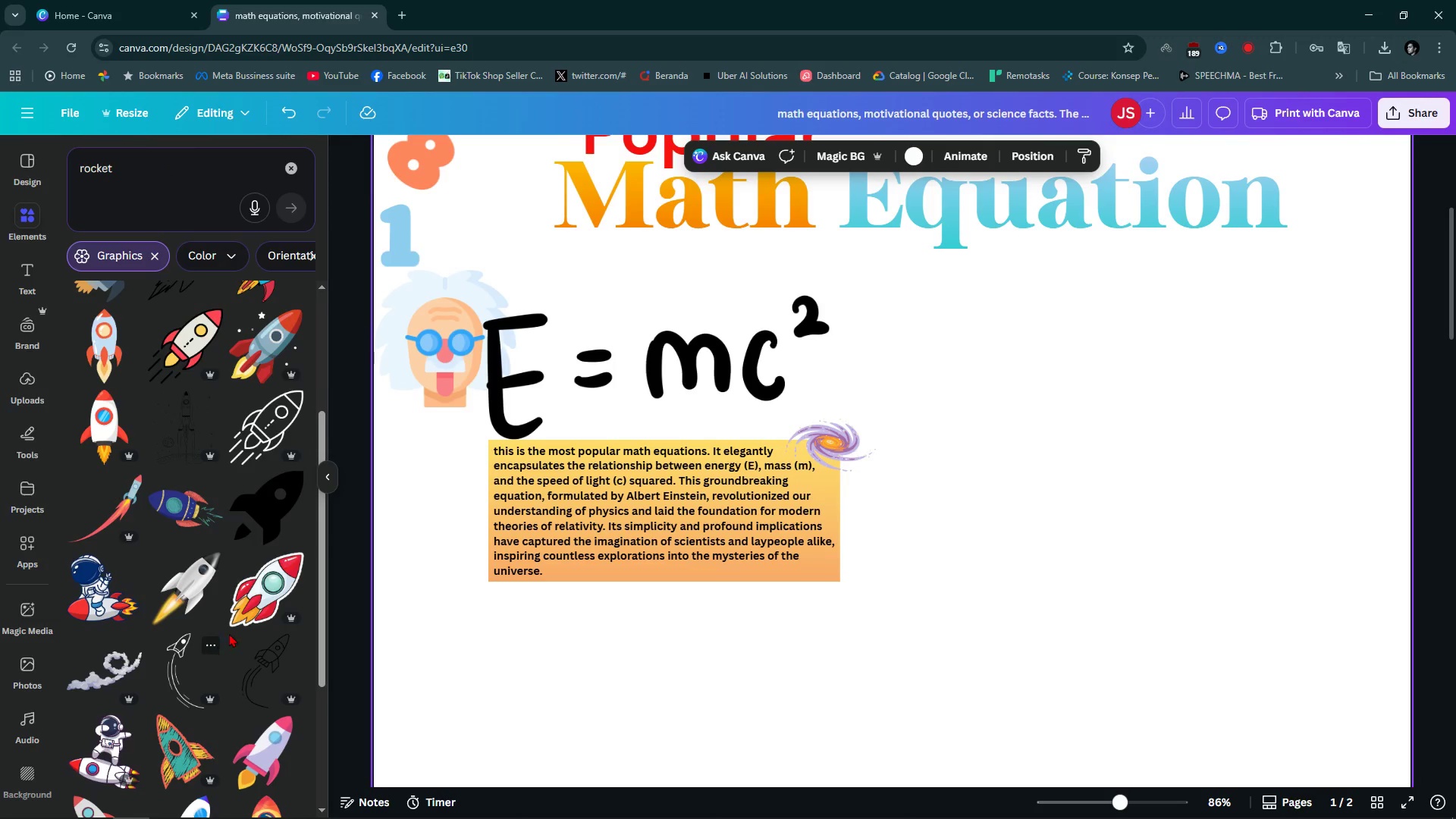 
left_click([262, 595])
 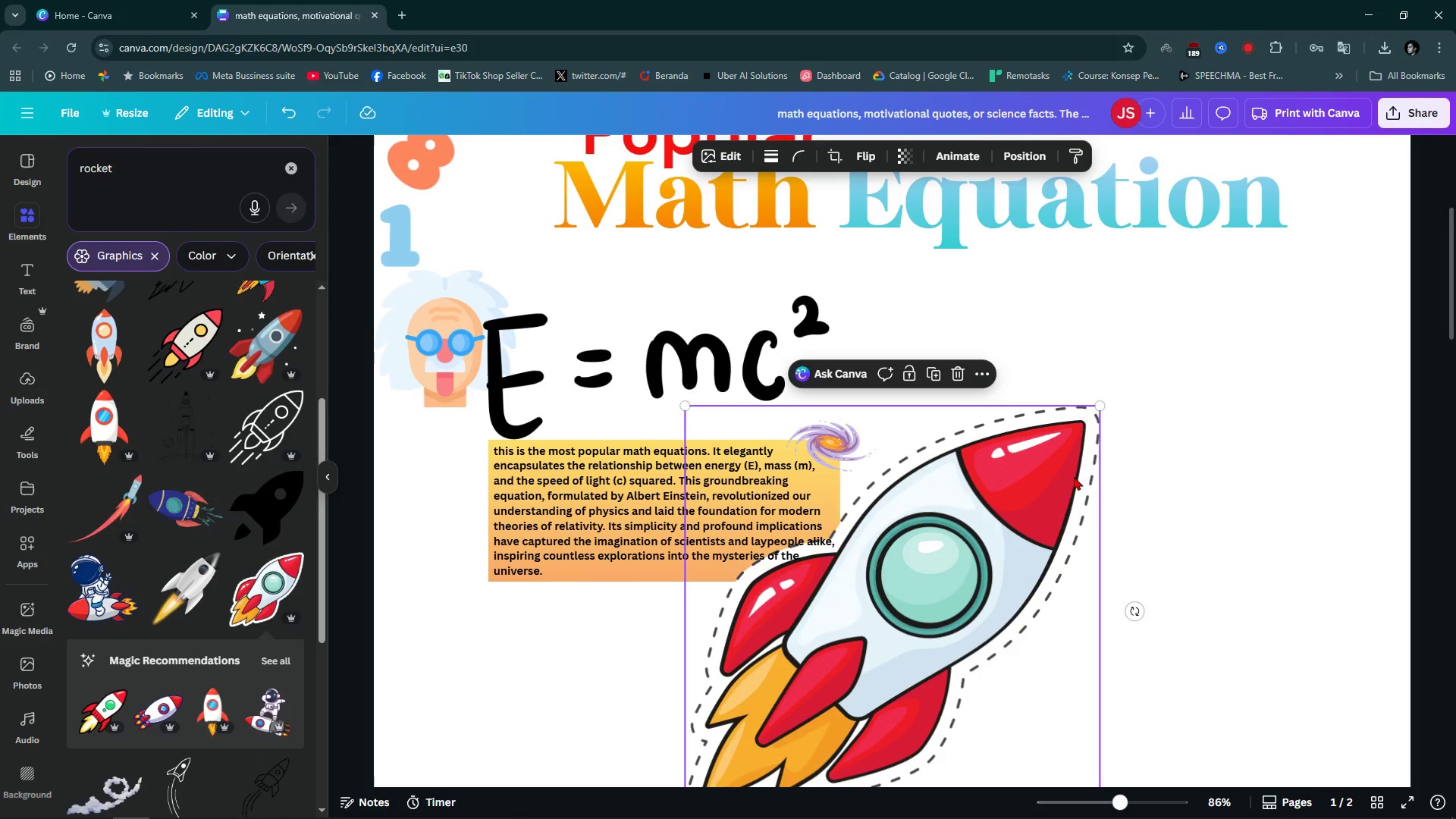 
scroll: coordinate [1078, 500], scroll_direction: down, amount: 2.0
 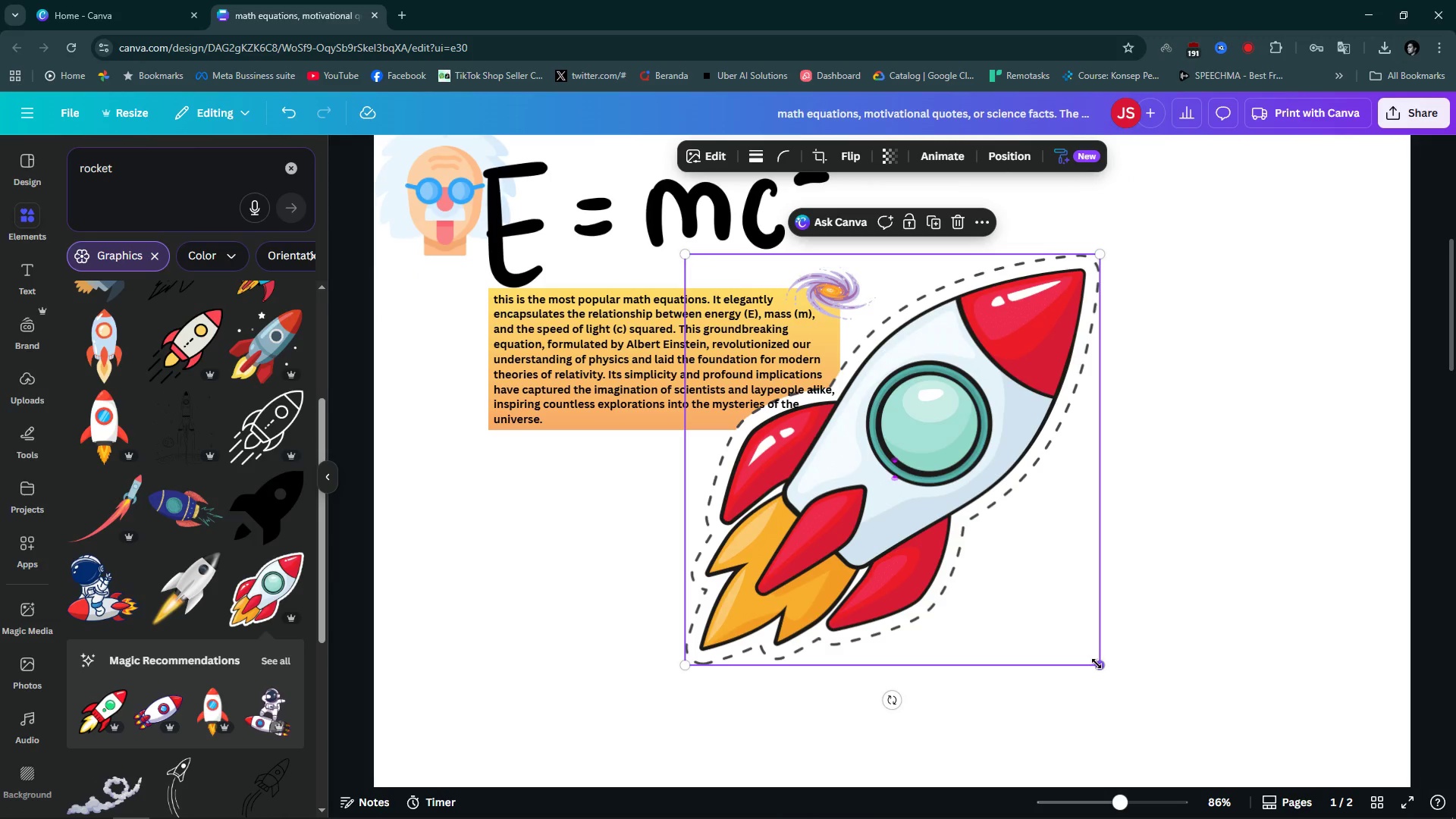 
left_click_drag(start_coordinate=[1097, 664], to_coordinate=[704, 394])
 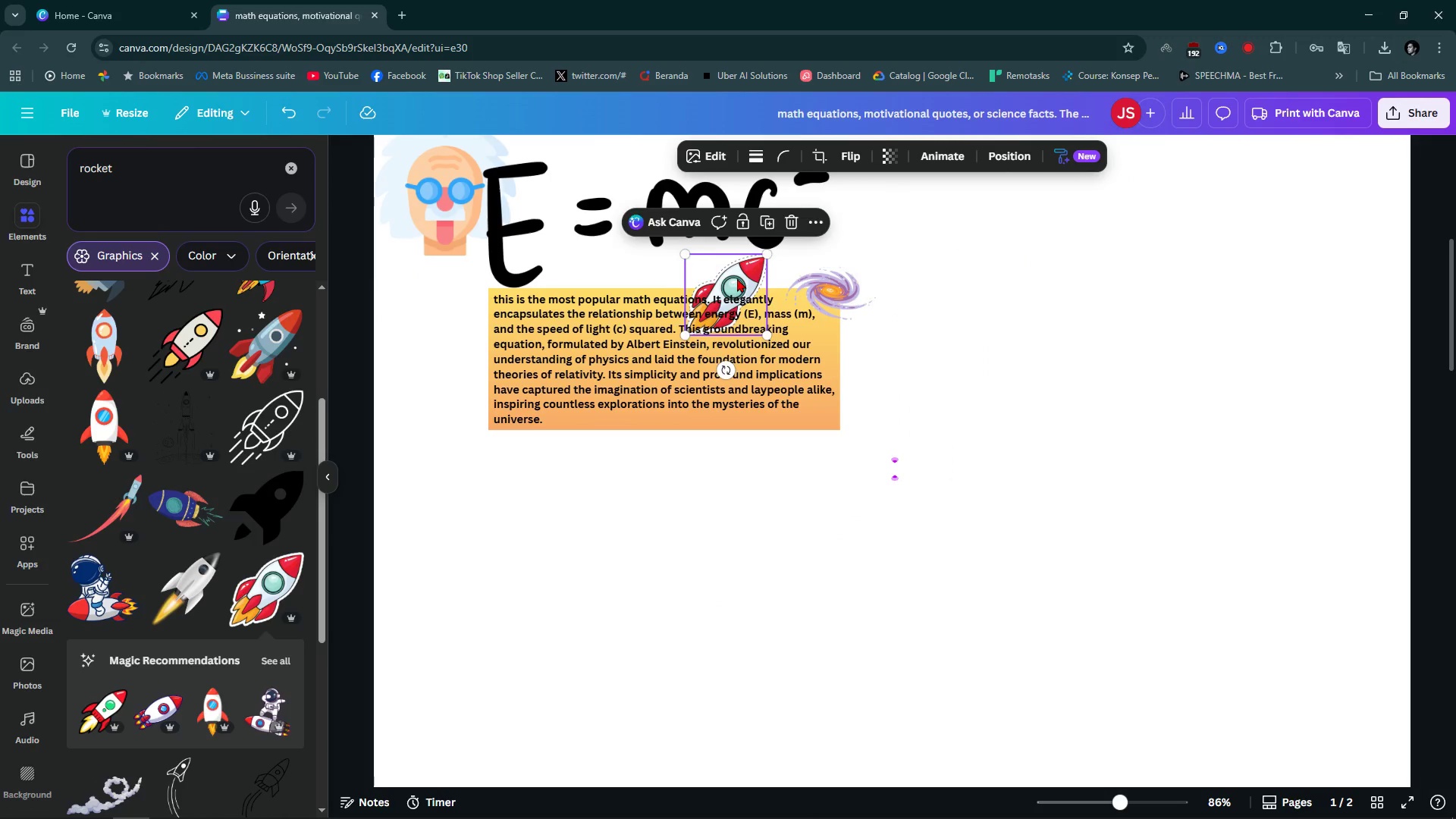 
left_click_drag(start_coordinate=[729, 273], to_coordinate=[567, 437])
 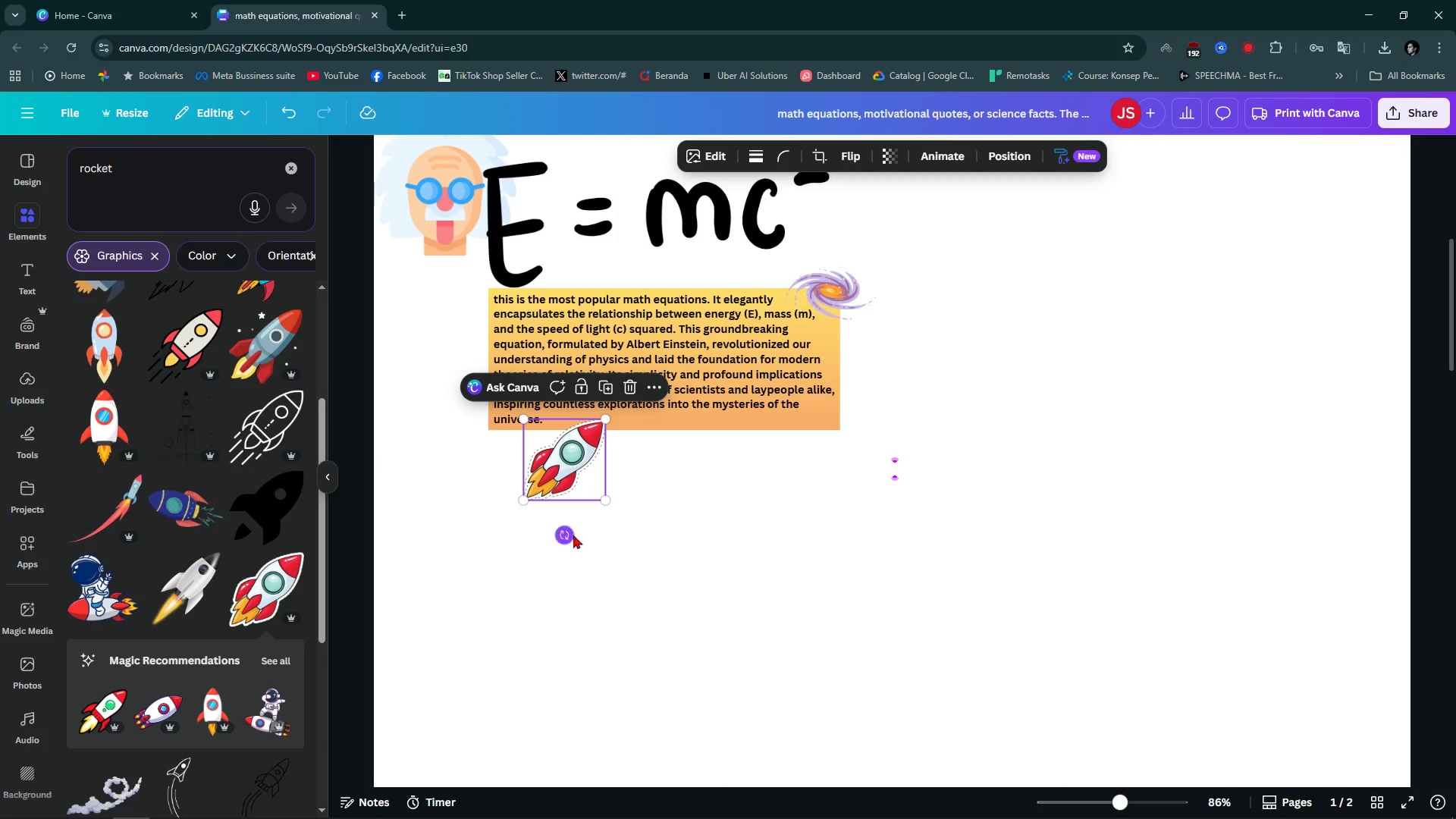 
left_click_drag(start_coordinate=[574, 534], to_coordinate=[662, 532])
 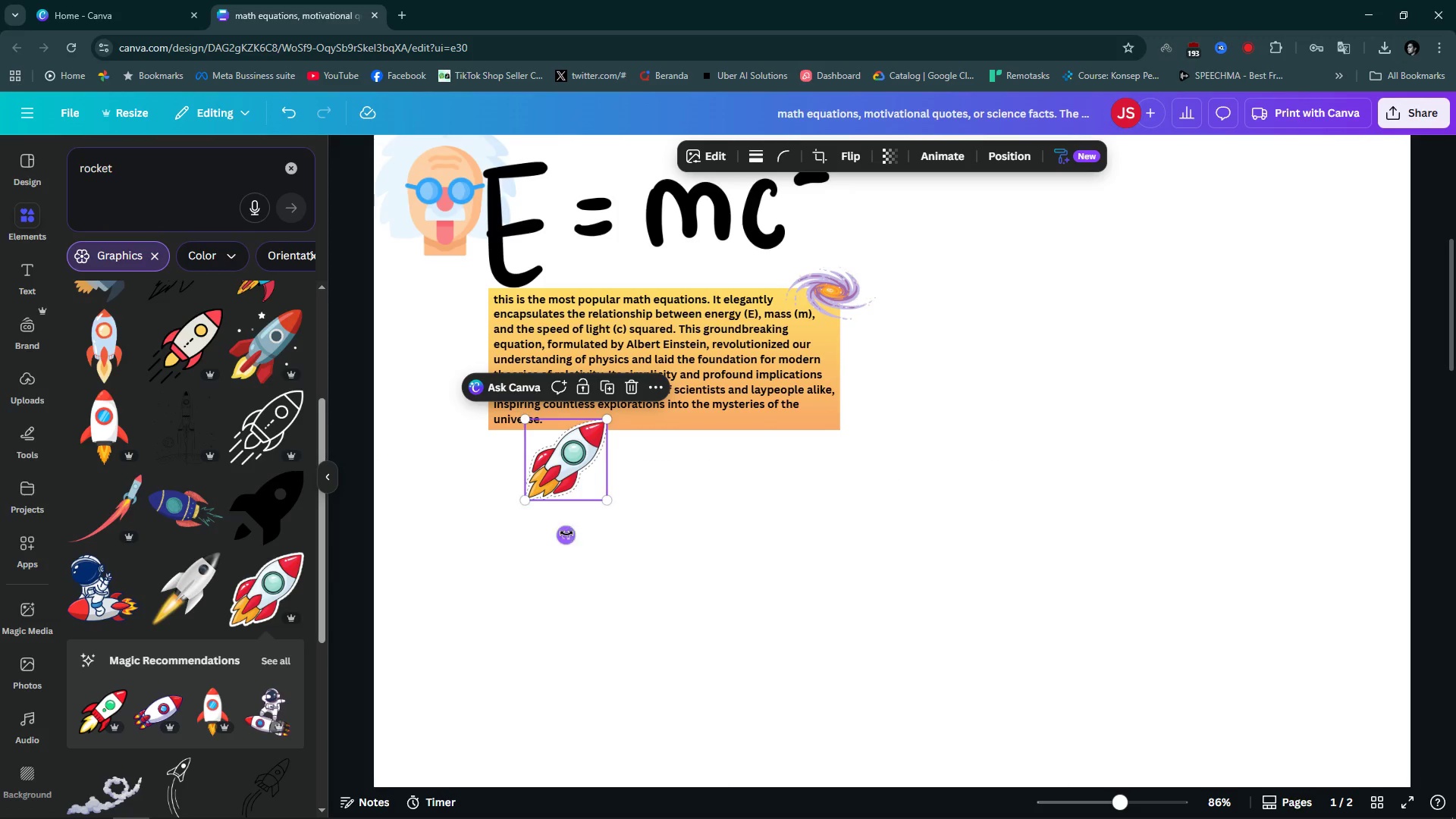 
left_click_drag(start_coordinate=[566, 533], to_coordinate=[744, 297])
 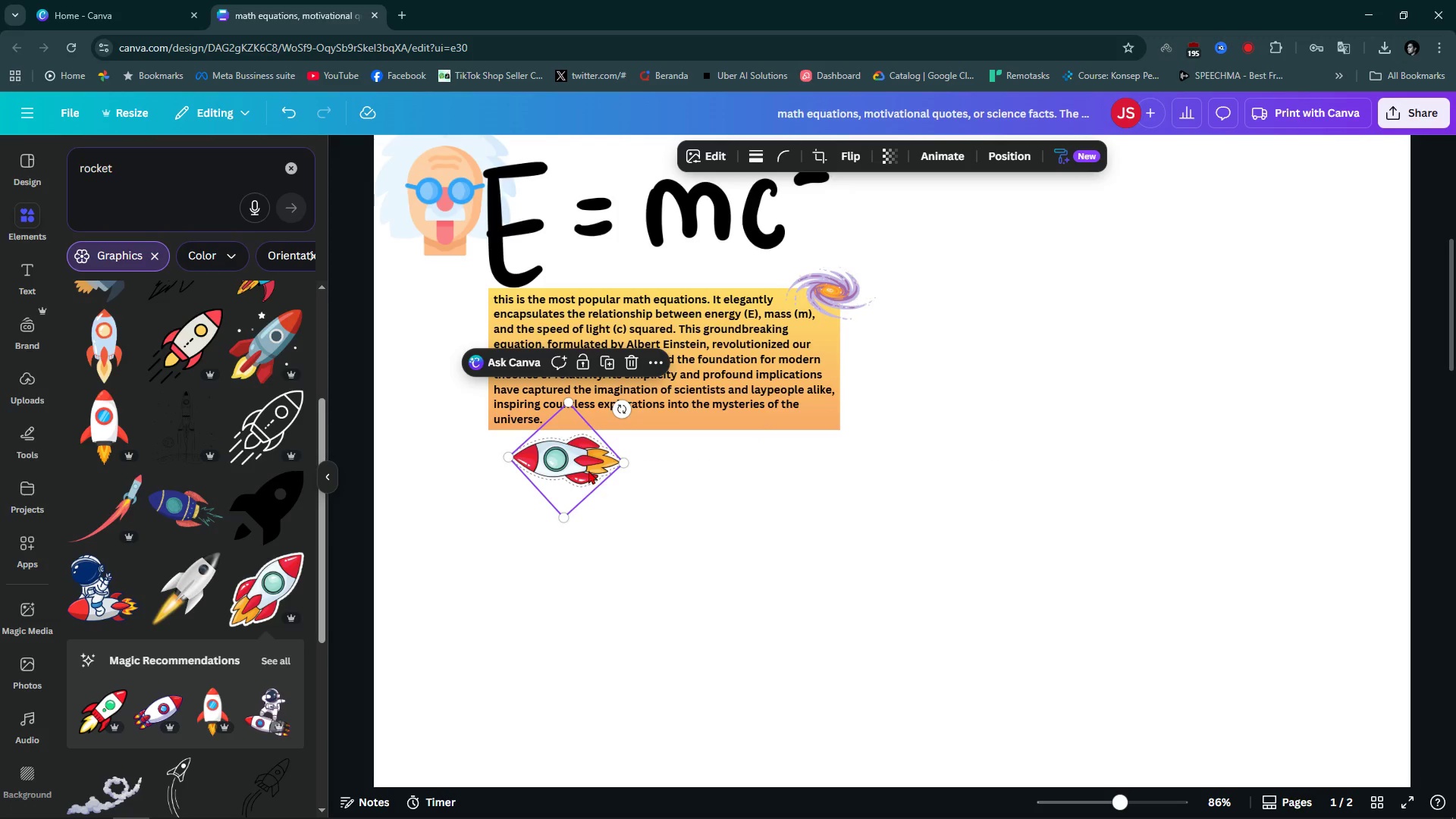 
left_click_drag(start_coordinate=[588, 470], to_coordinate=[635, 449])
 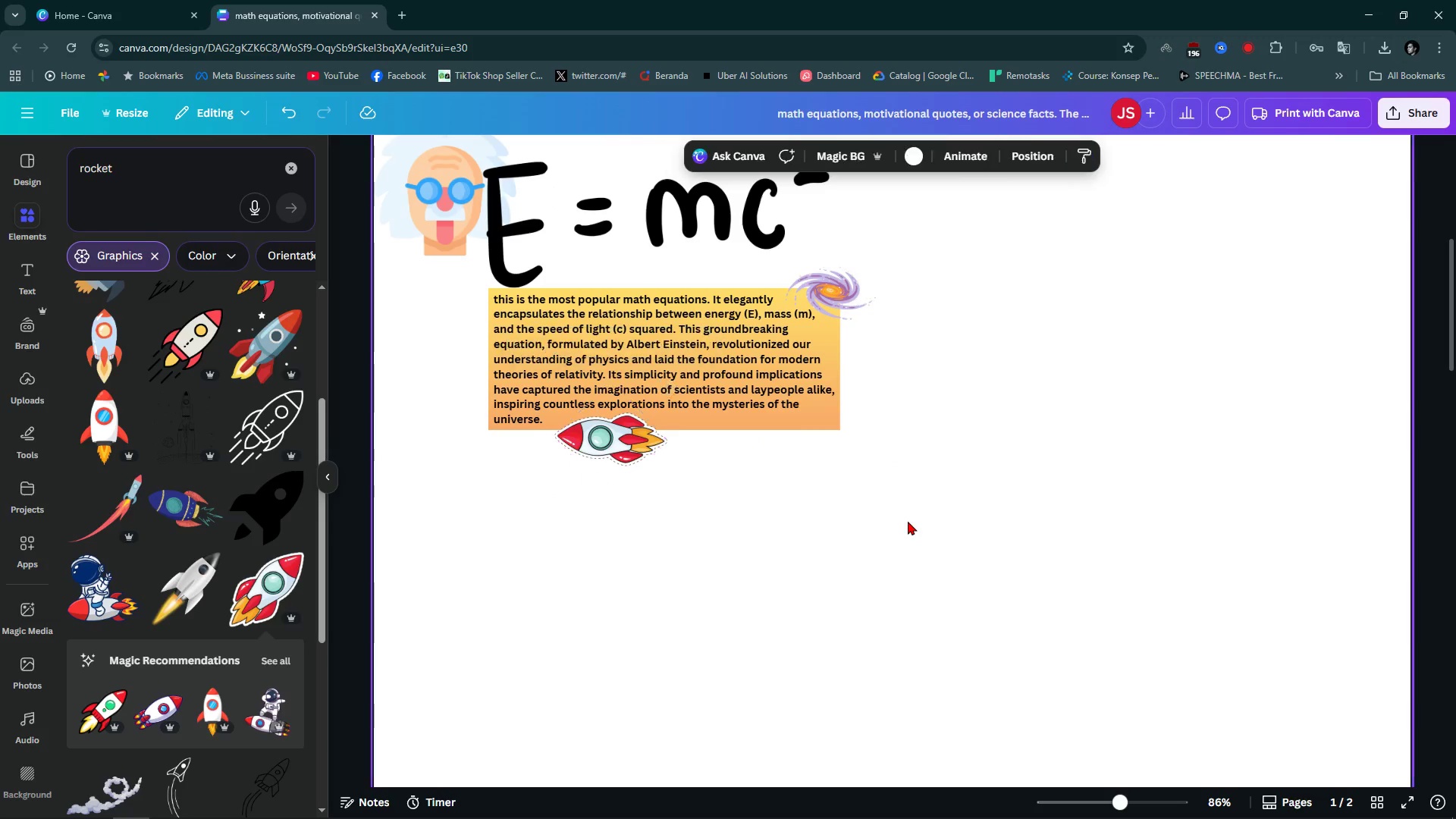 
left_click([908, 521])
 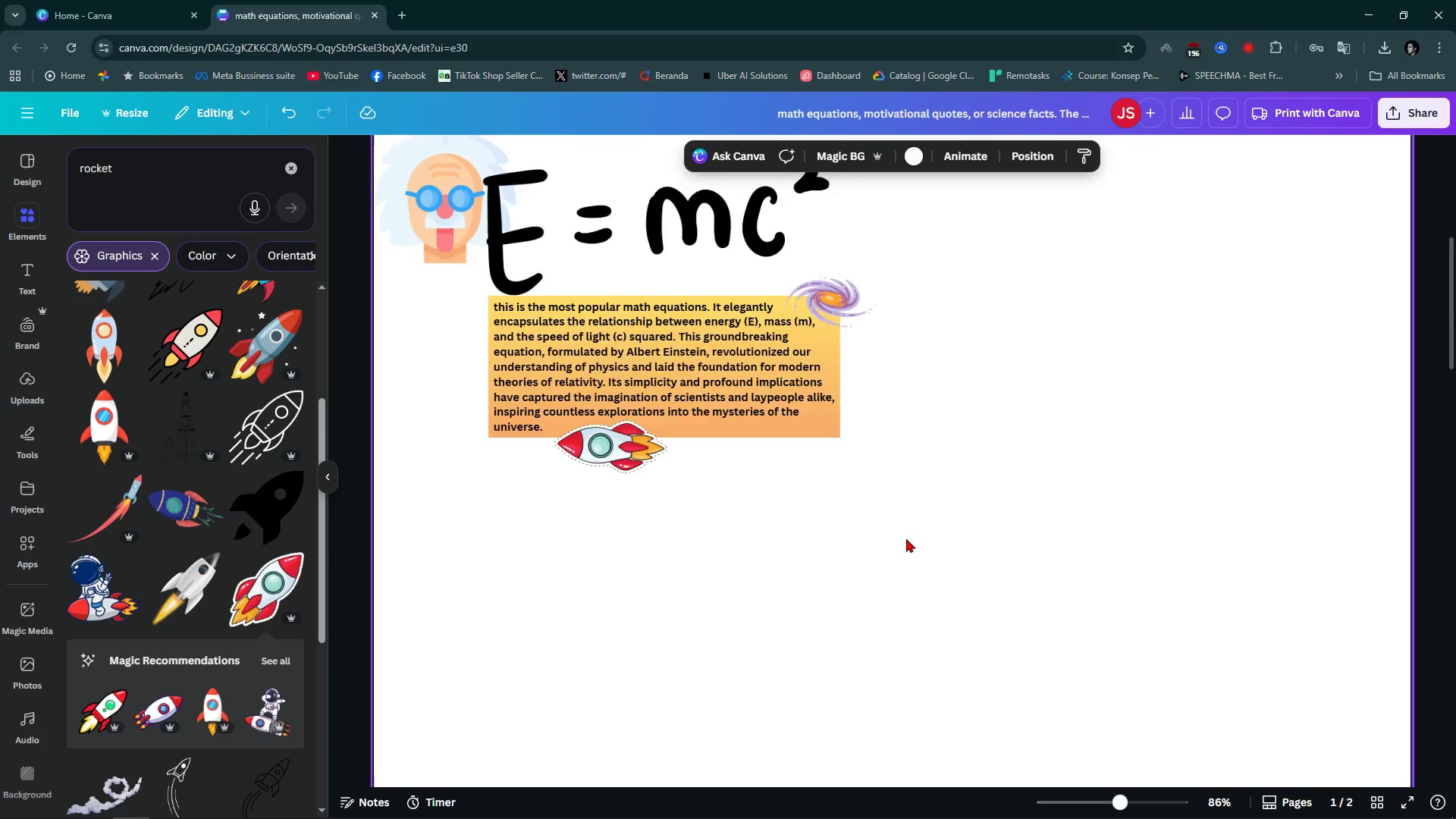 
scroll: coordinate [906, 532], scroll_direction: up, amount: 3.0
 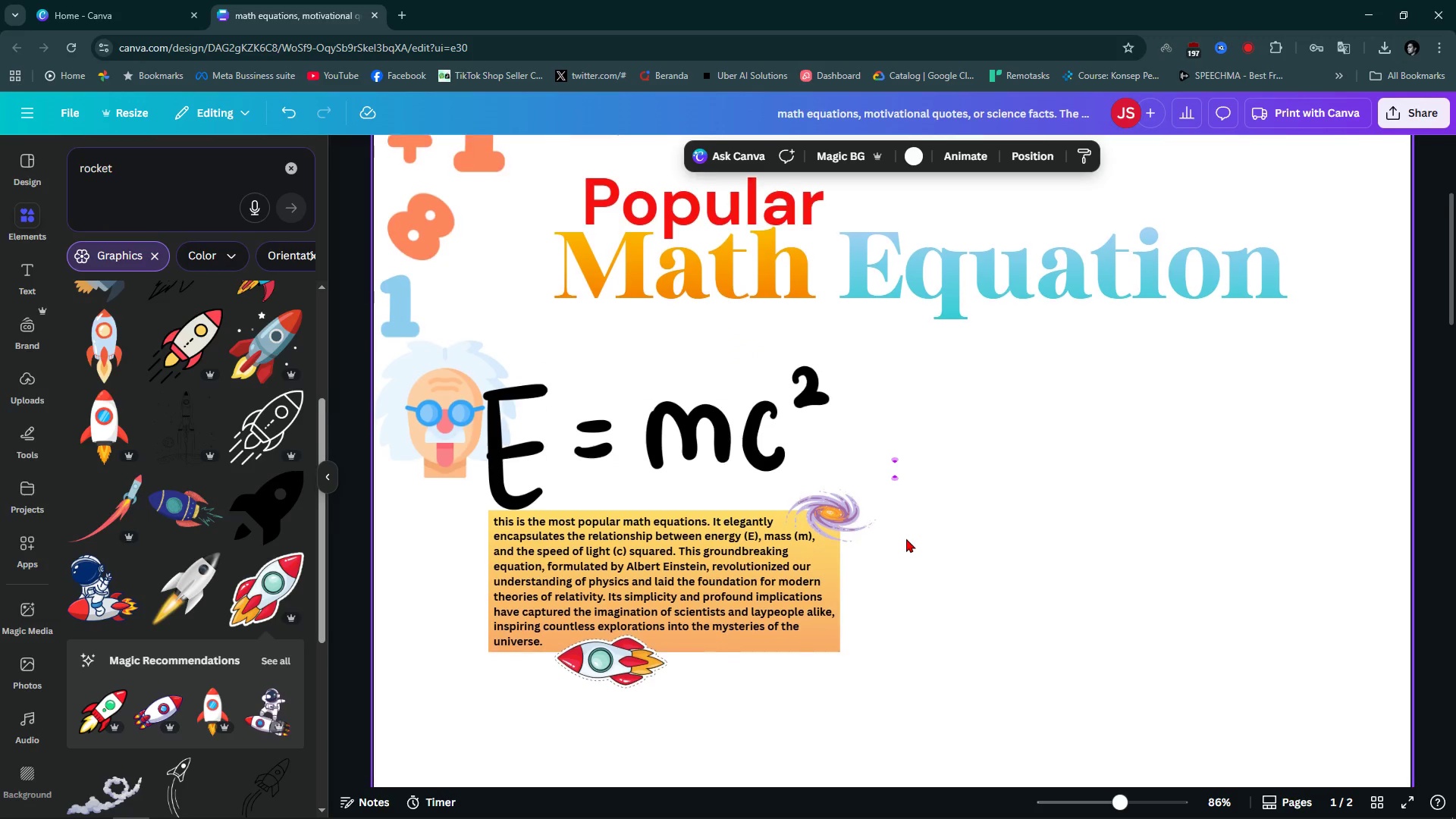 
scroll: coordinate [906, 538], scroll_direction: down, amount: 2.0
 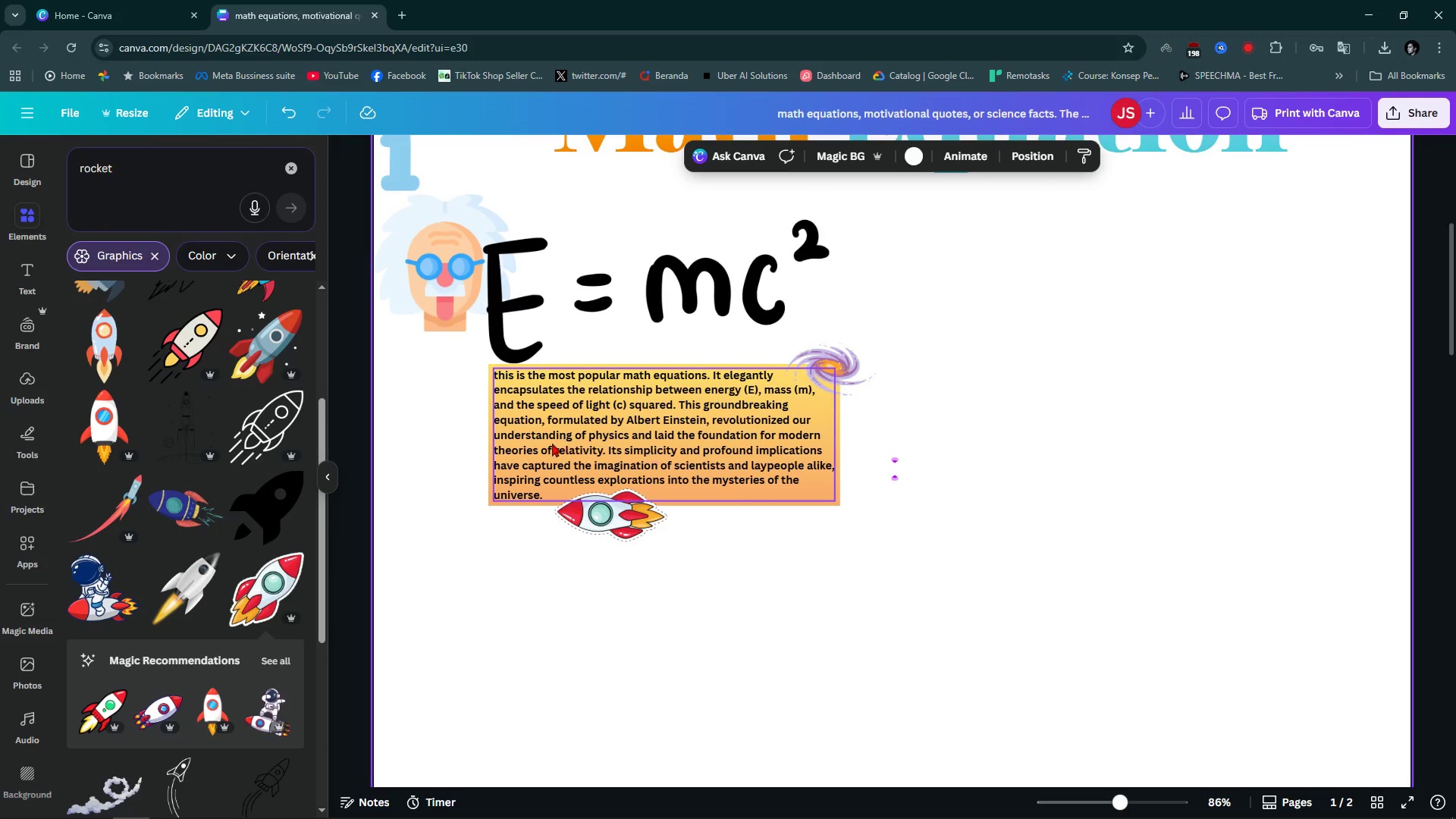 
left_click([553, 443])
 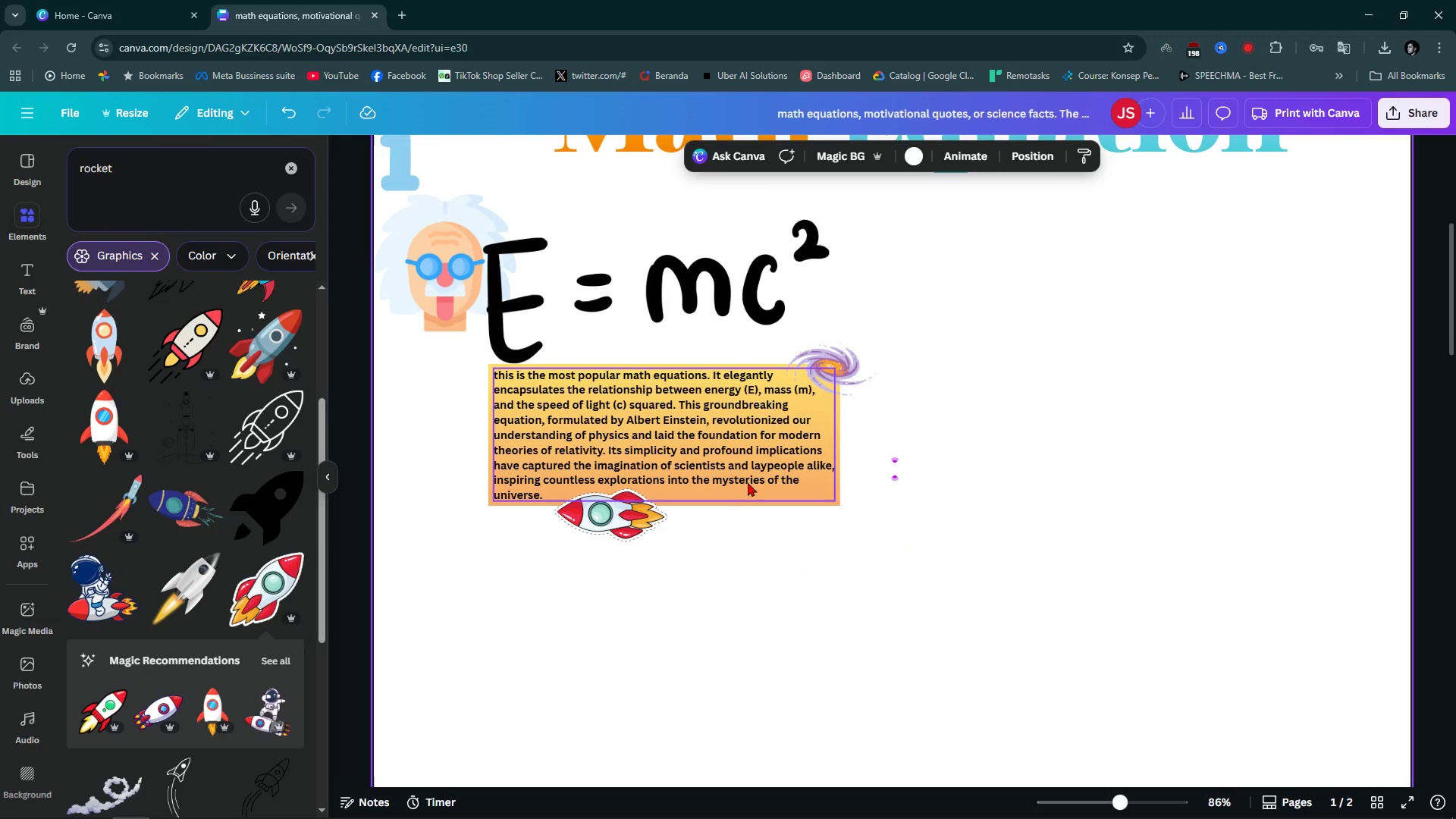 
double_click([740, 476])
 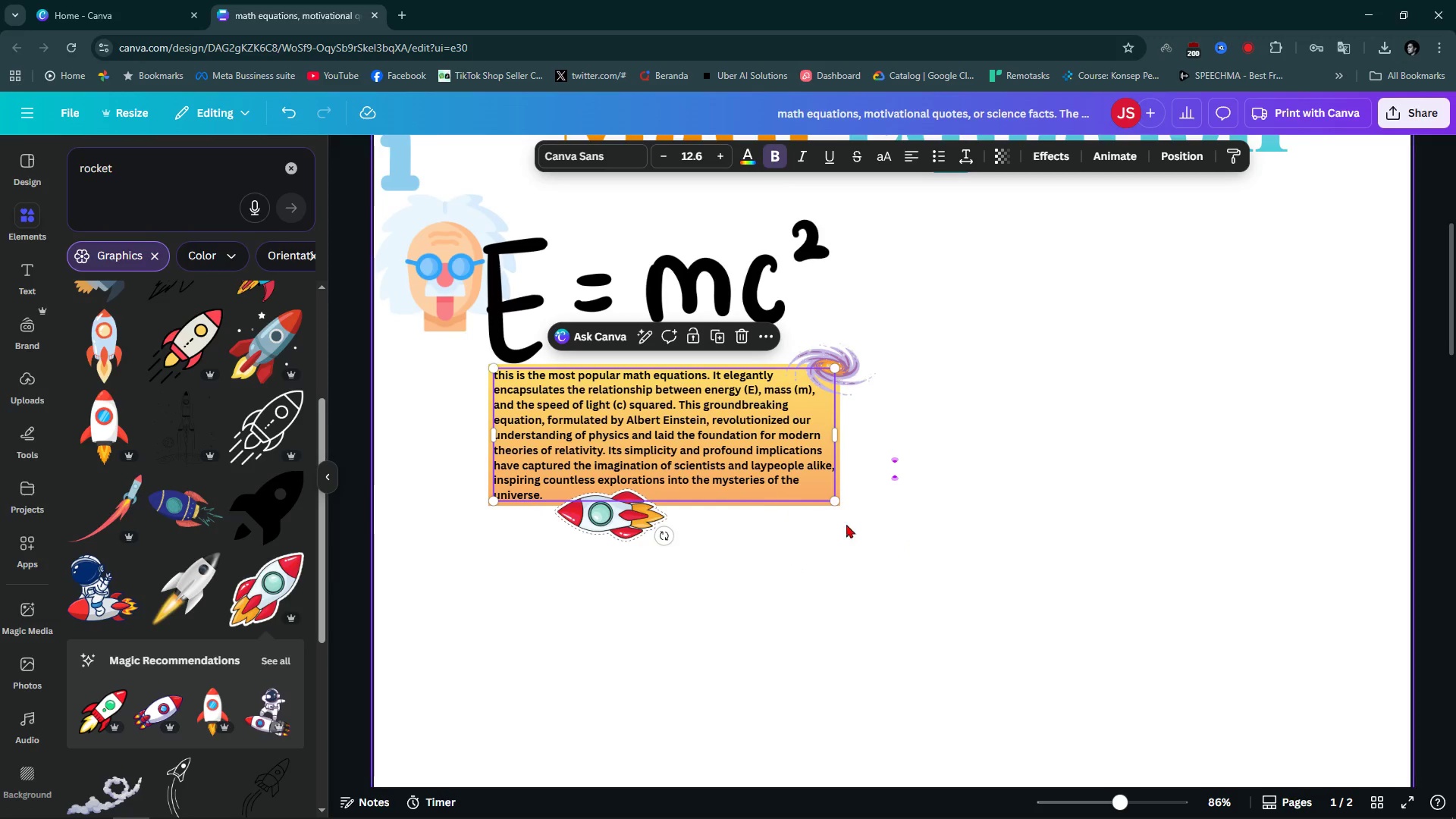 
left_click([869, 539])
 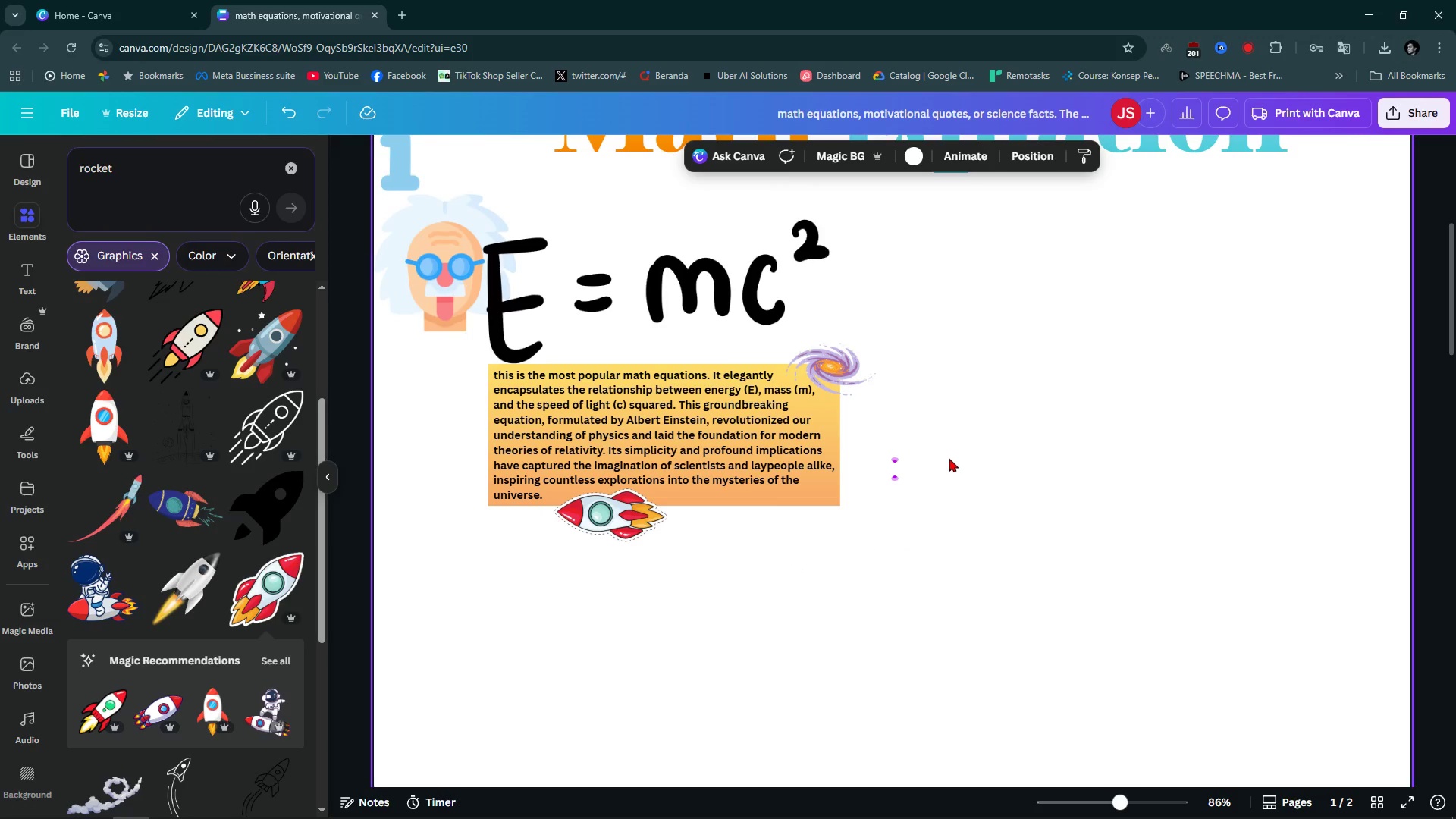 
scroll: coordinate [951, 455], scroll_direction: up, amount: 1.0
 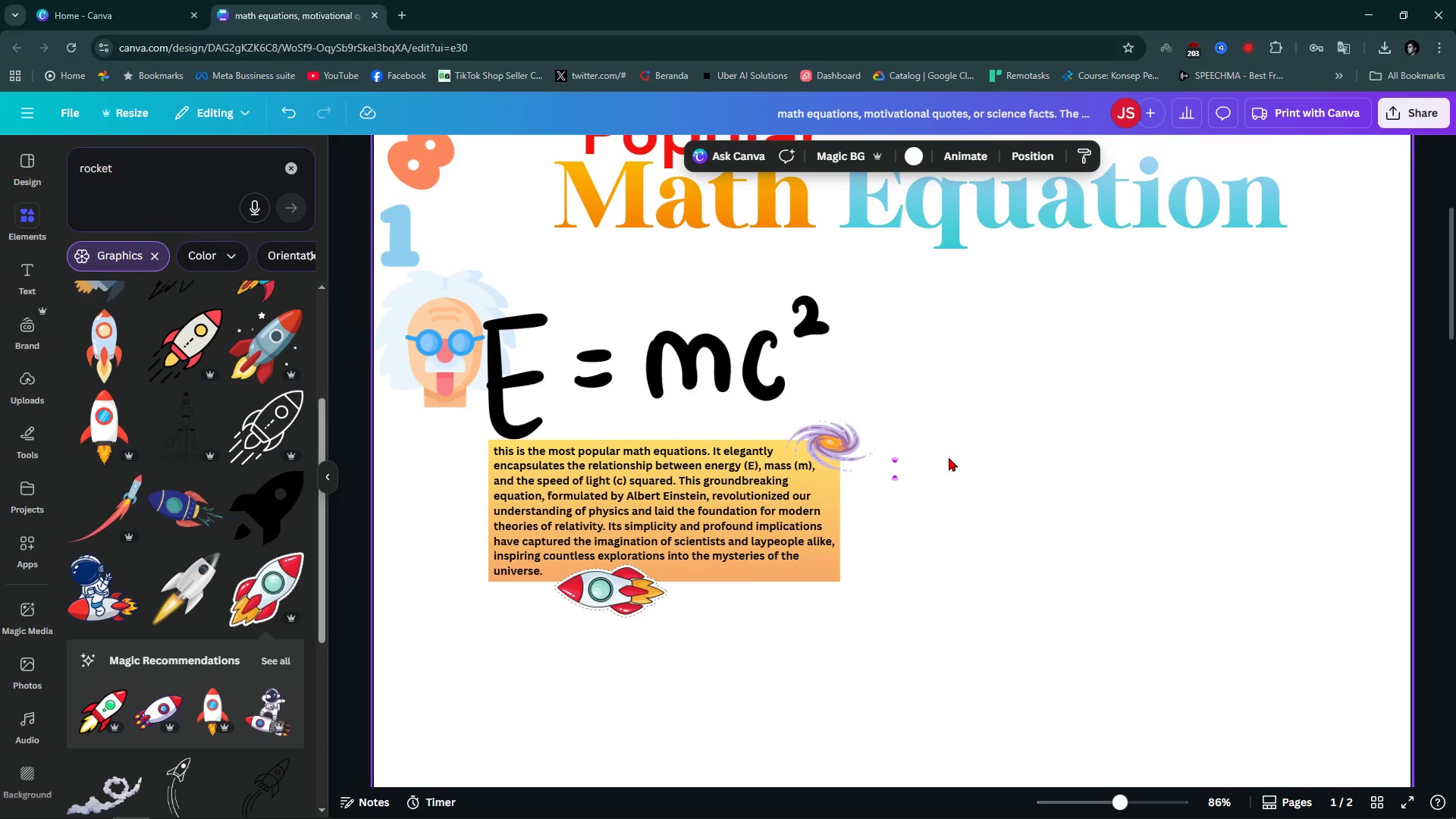 
left_click([706, 388])
 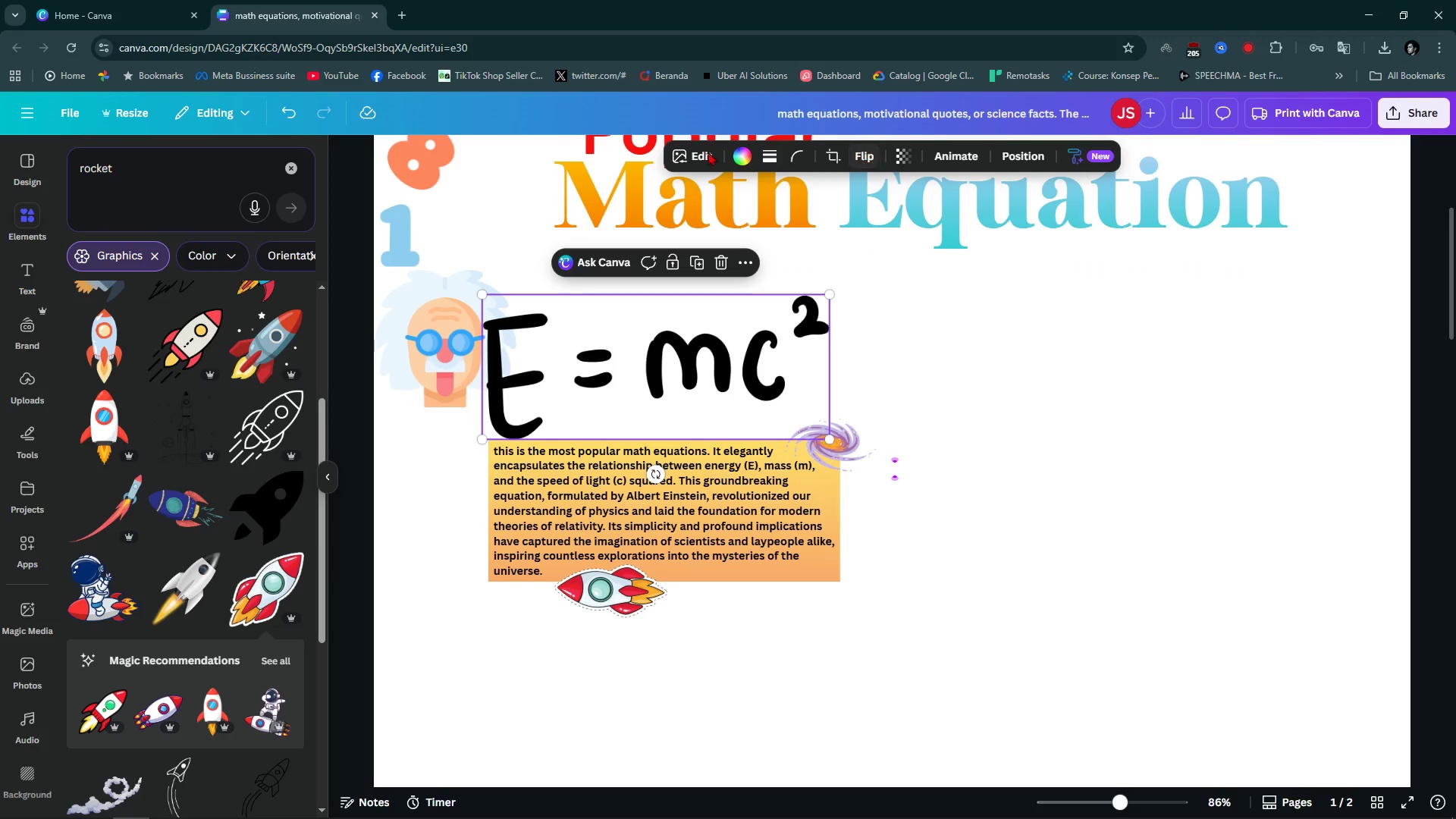 
left_click([686, 152])
 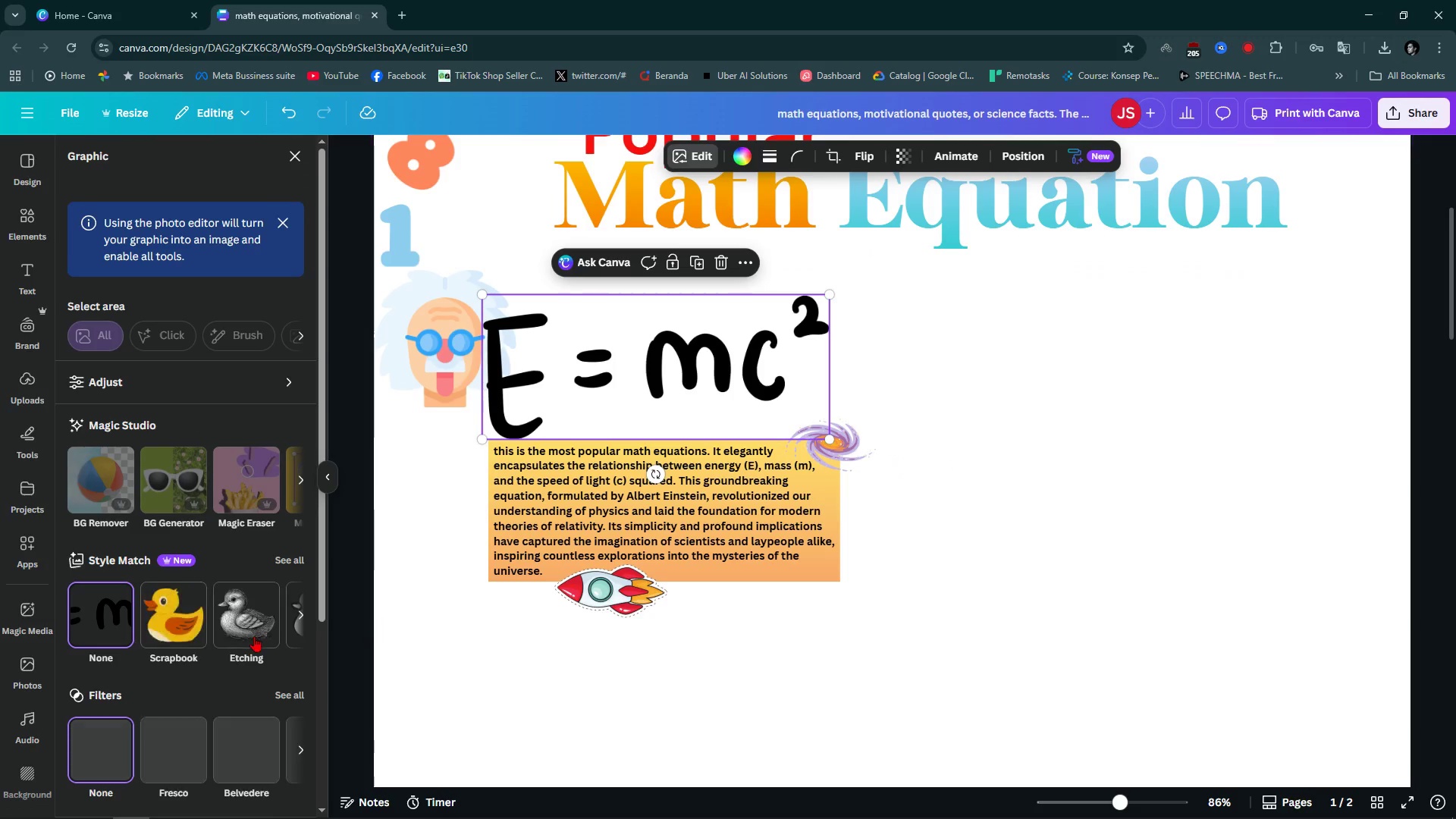 
scroll: coordinate [83, 742], scroll_direction: down, amount: 2.0
 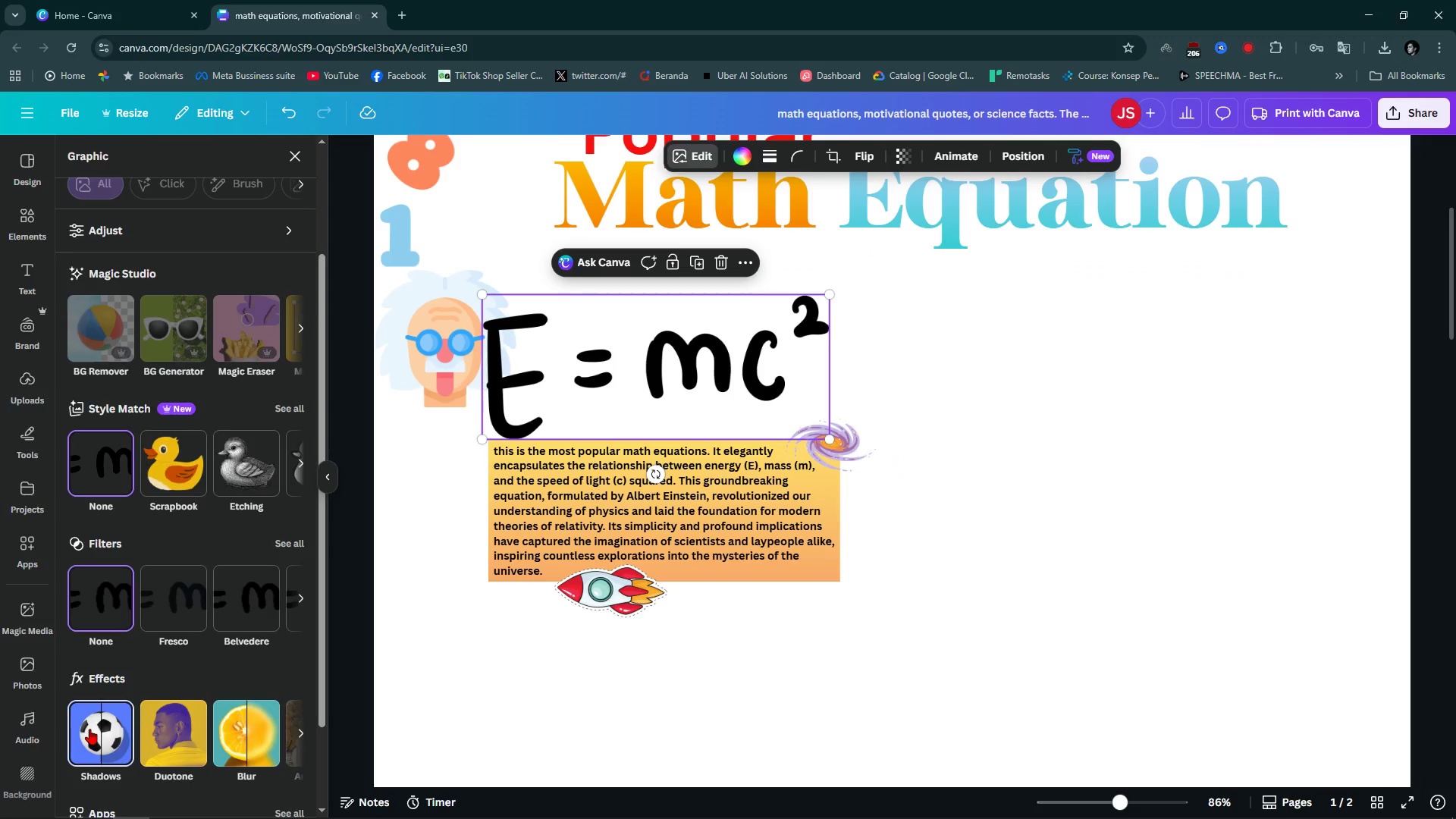 
left_click([89, 729])
 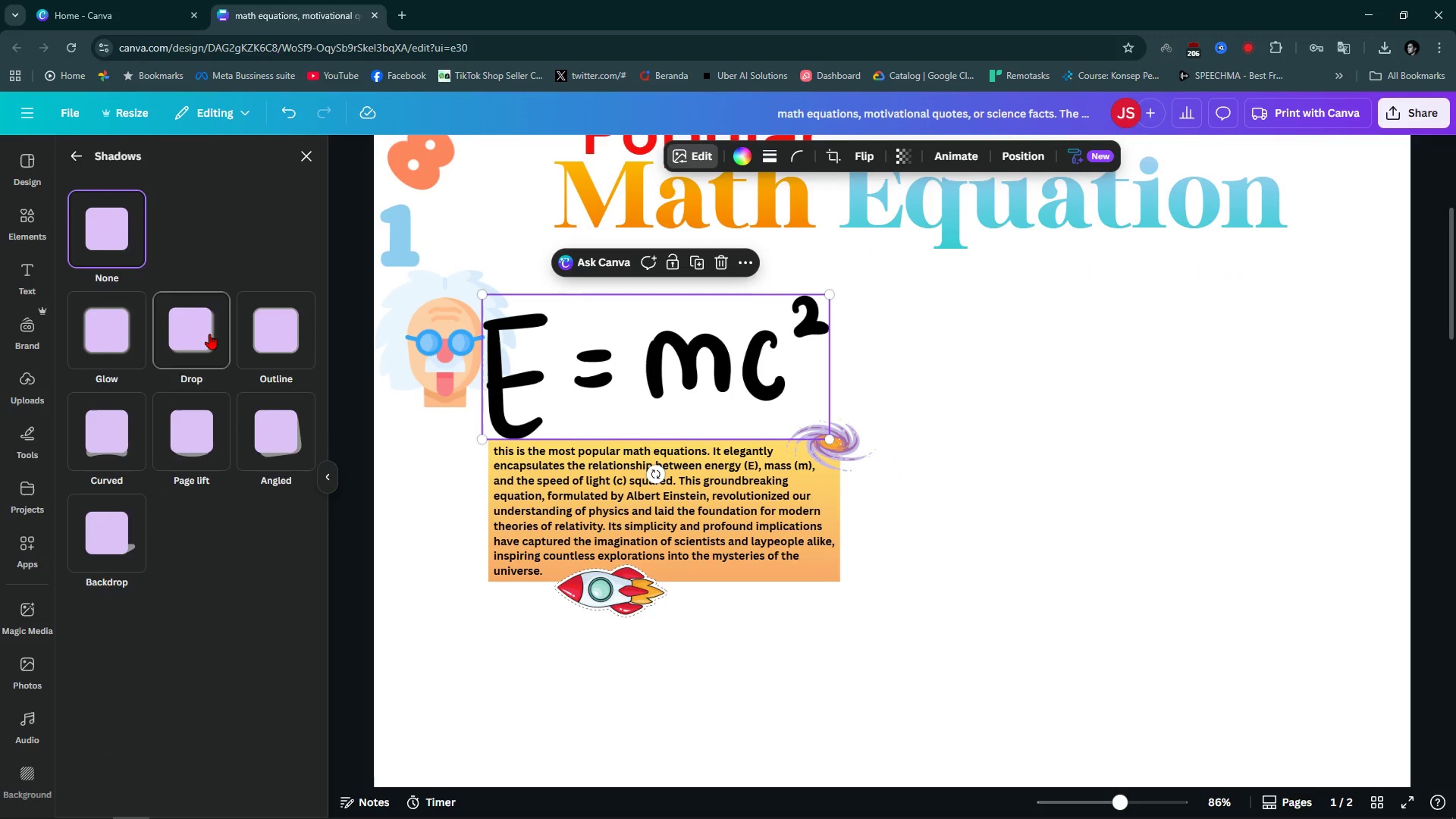 
left_click([209, 331])
 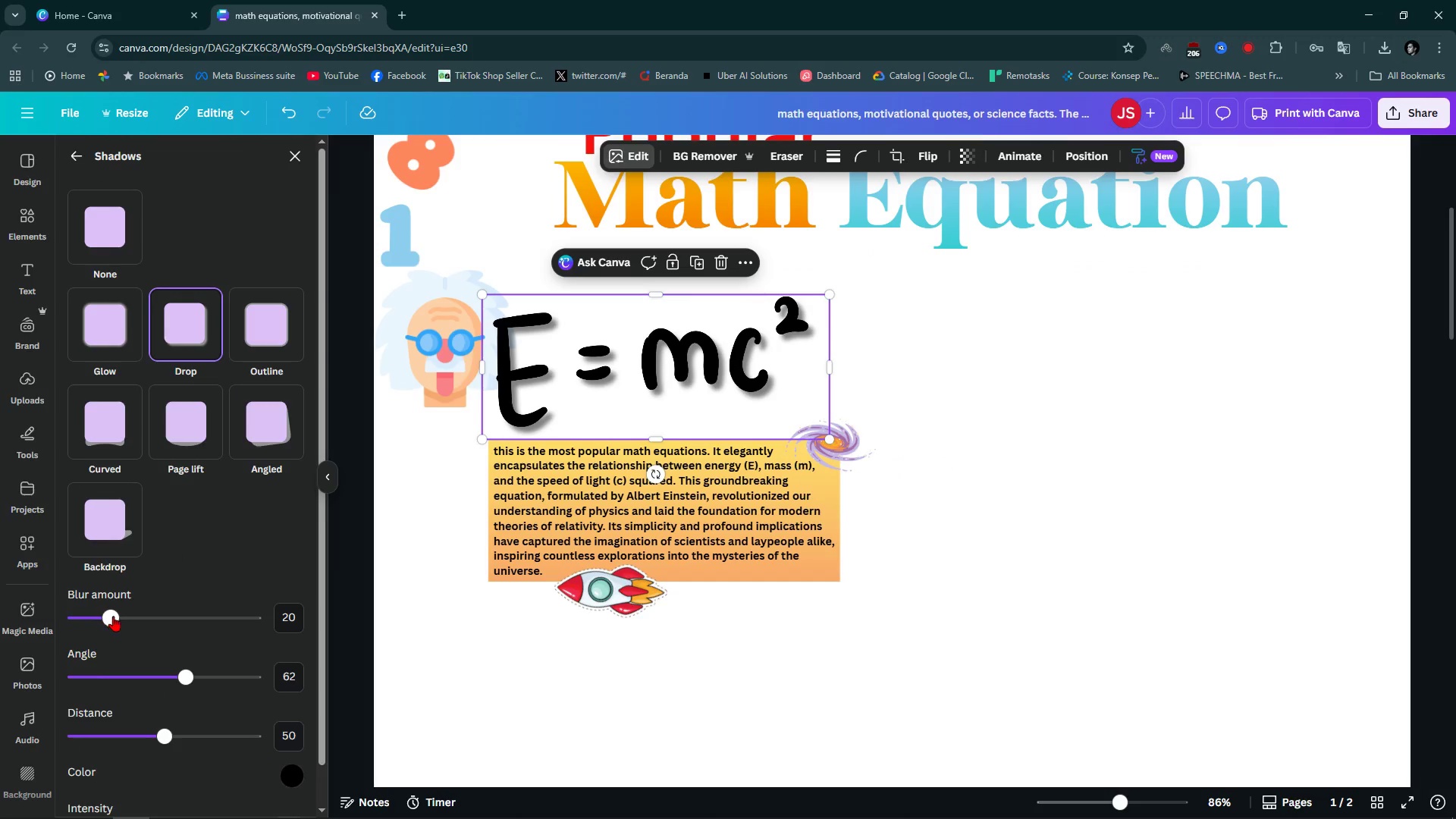 
left_click_drag(start_coordinate=[111, 613], to_coordinate=[109, 630])
 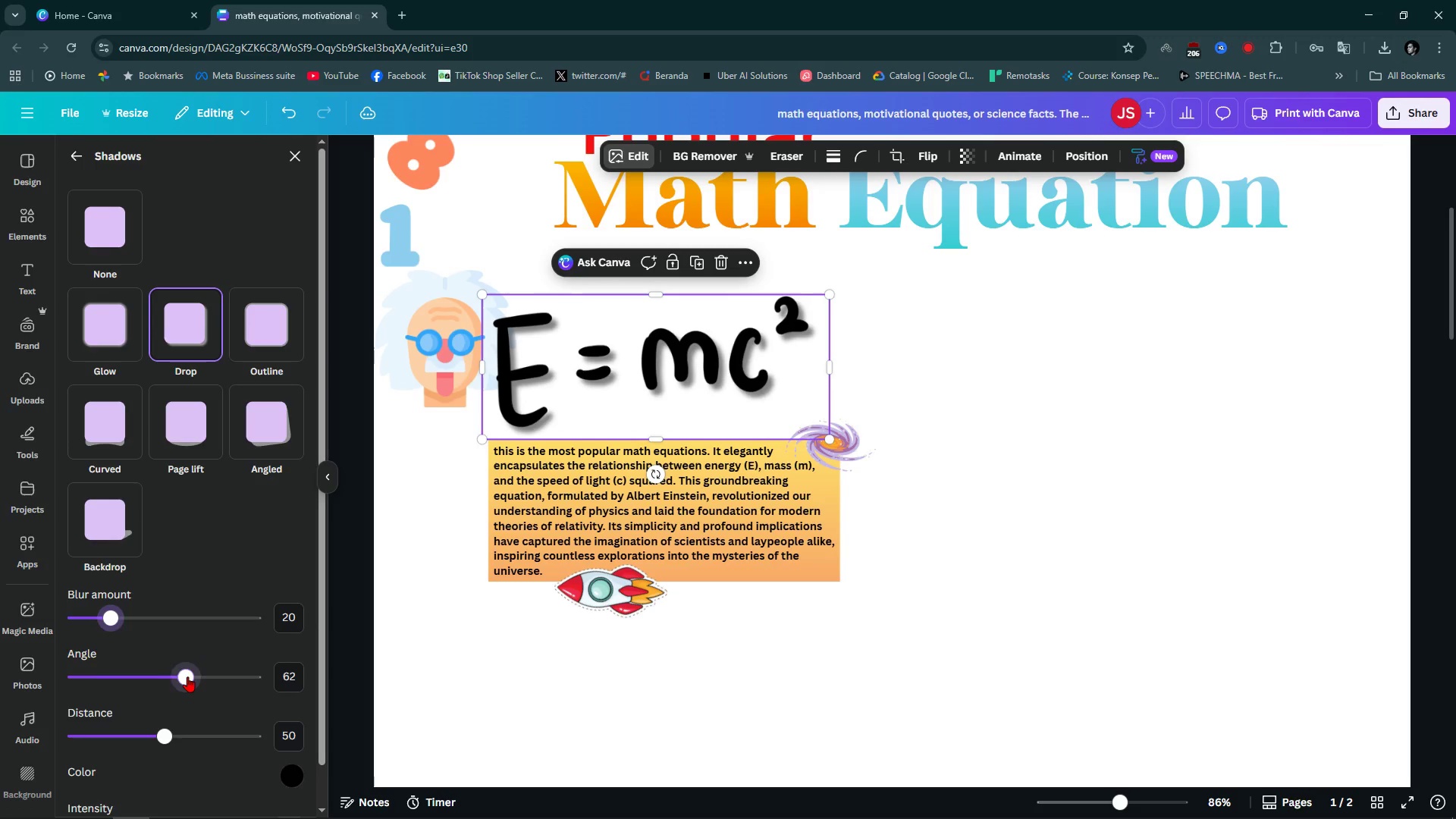 
left_click_drag(start_coordinate=[187, 676], to_coordinate=[192, 691])
 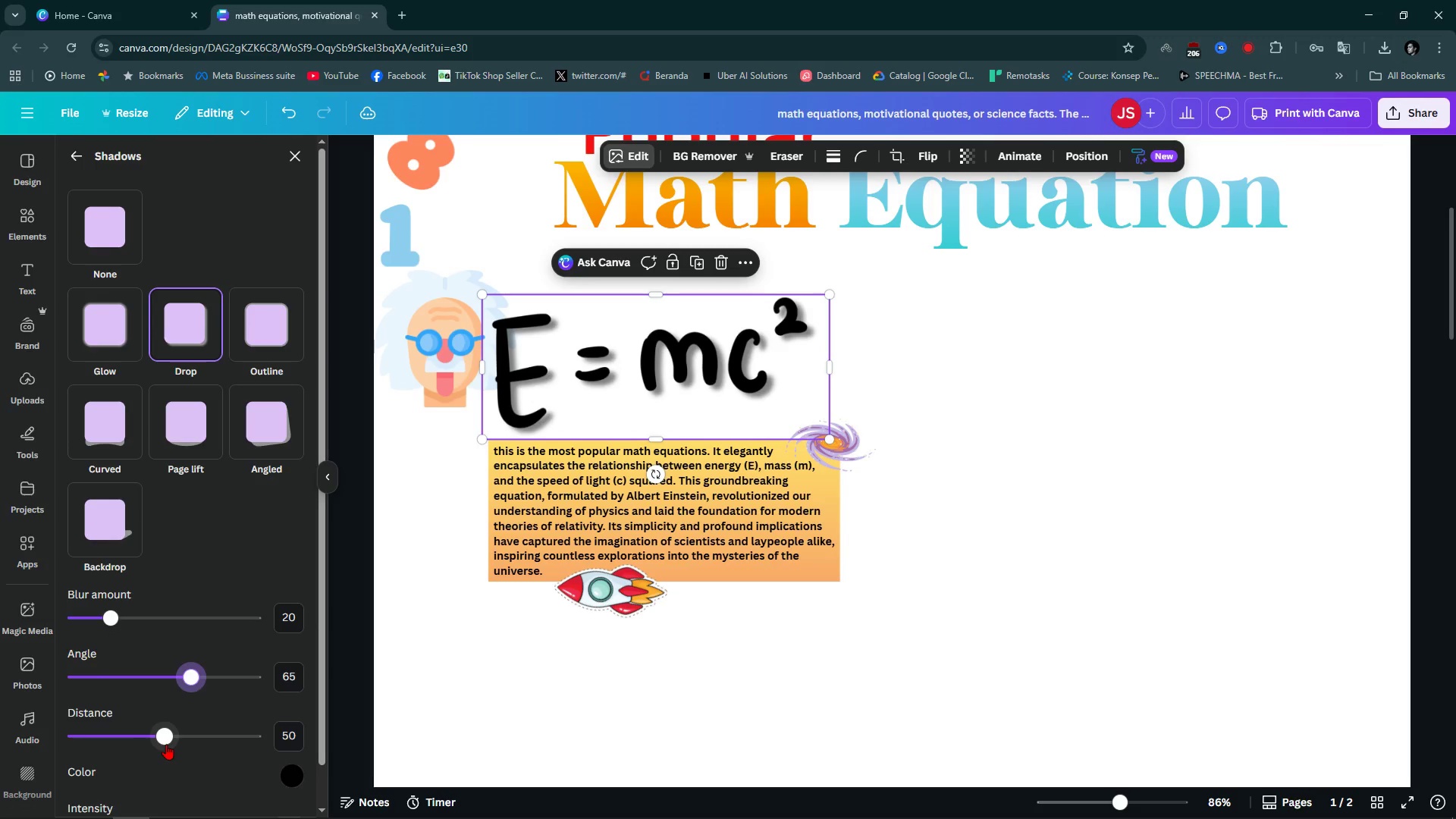 
left_click_drag(start_coordinate=[166, 744], to_coordinate=[200, 742])
 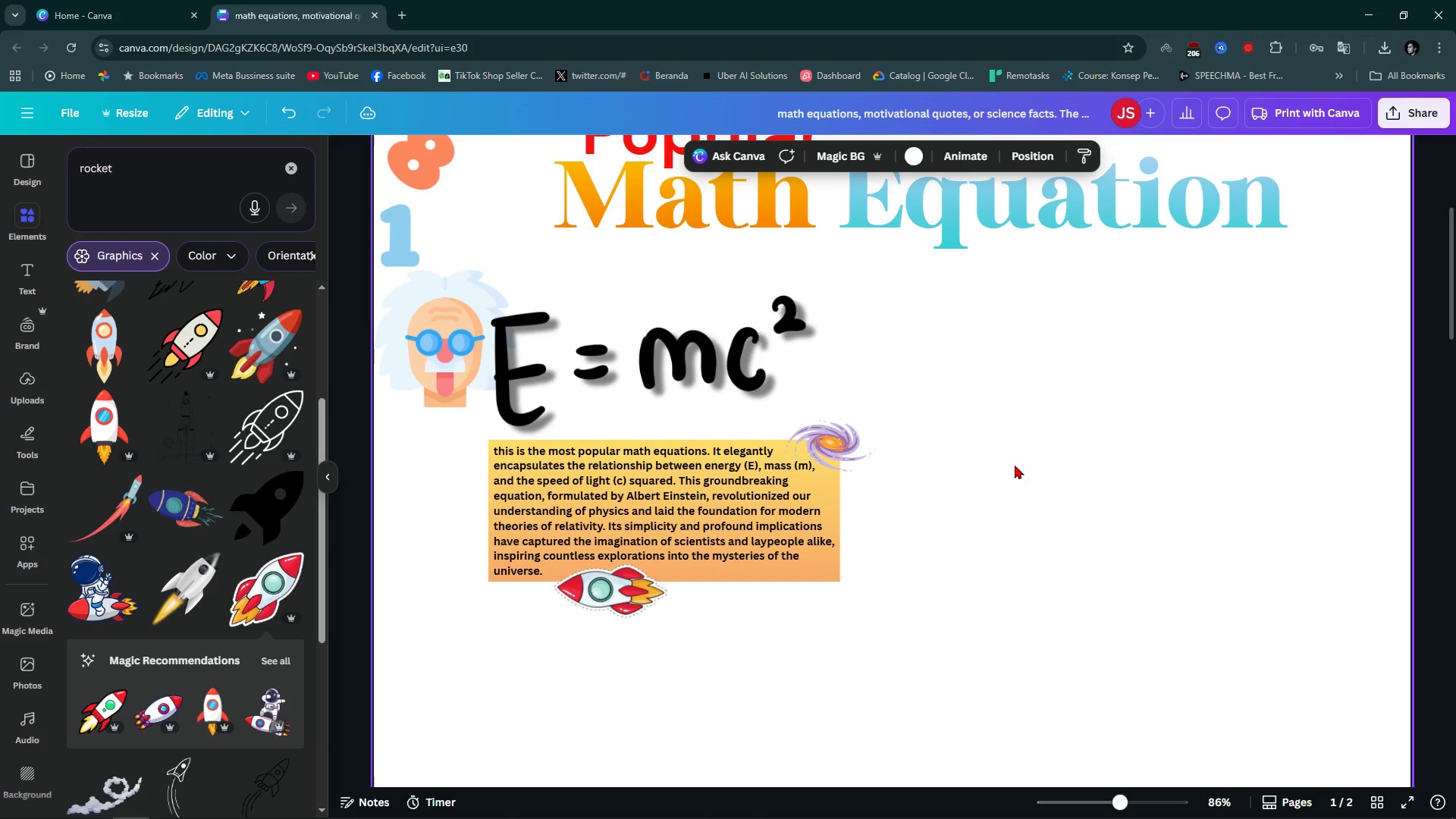 
double_click([1015, 465])
 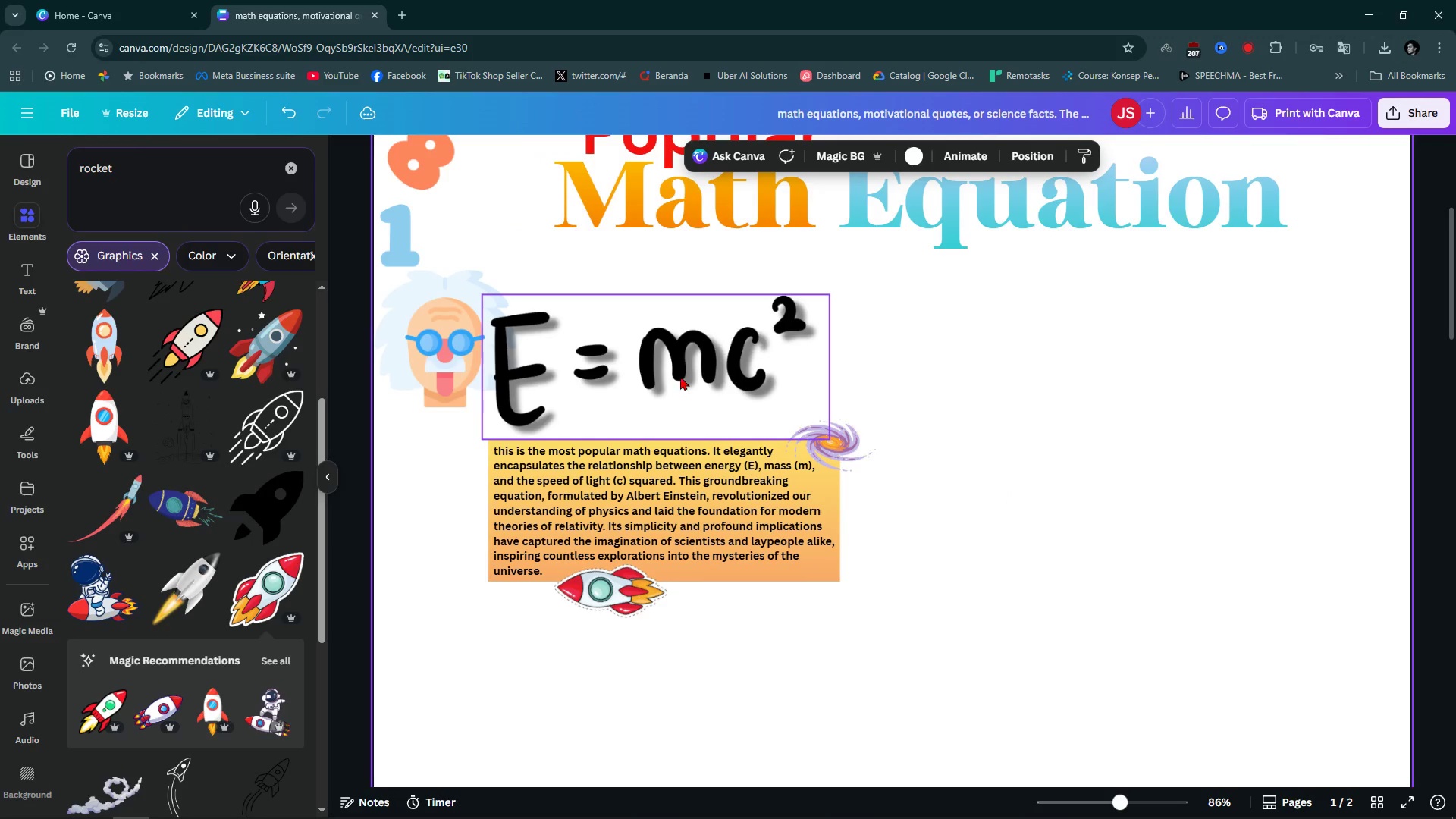 
left_click_drag(start_coordinate=[682, 373], to_coordinate=[695, 388])
 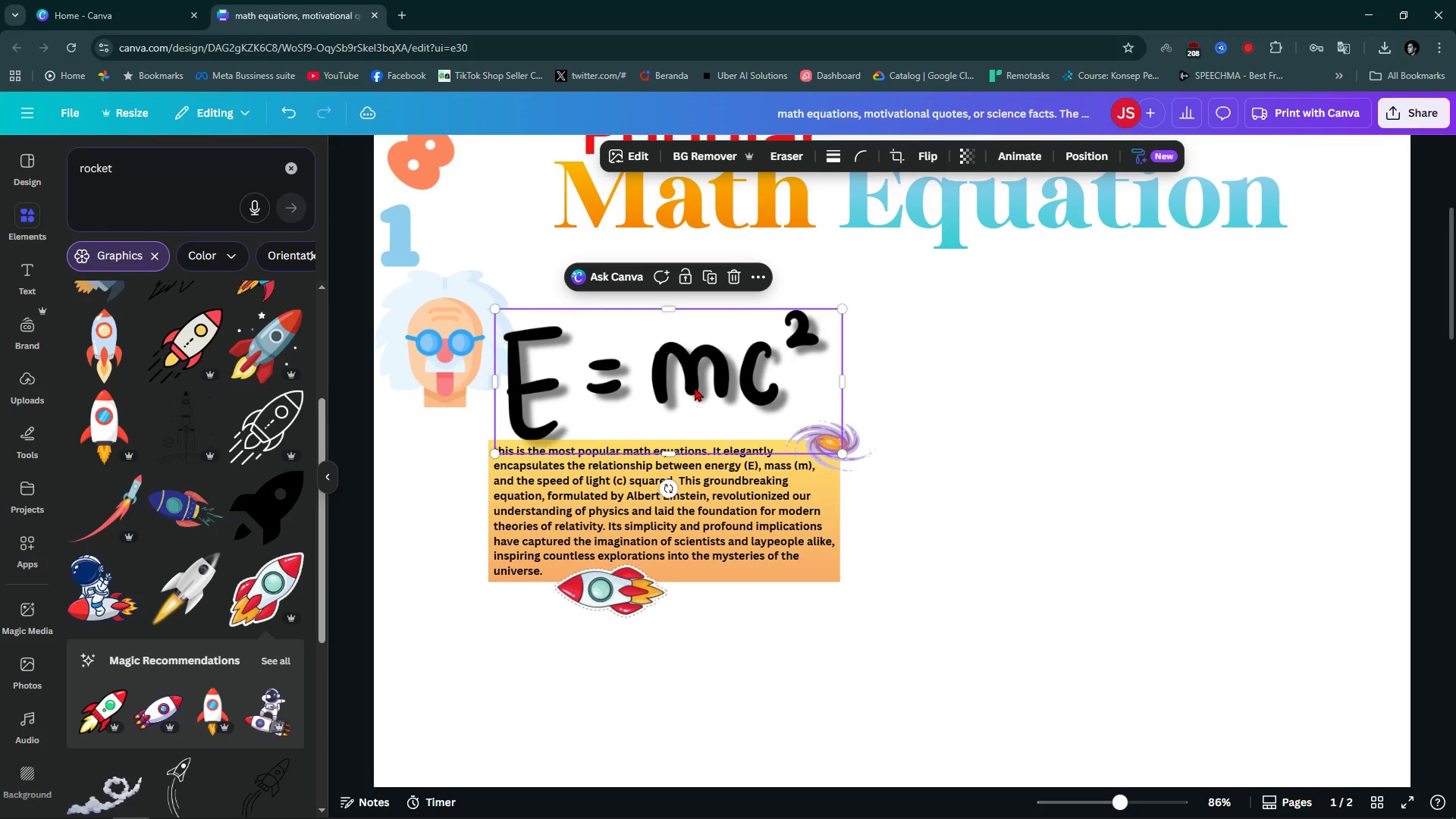 
key(Alt+AltLeft)
 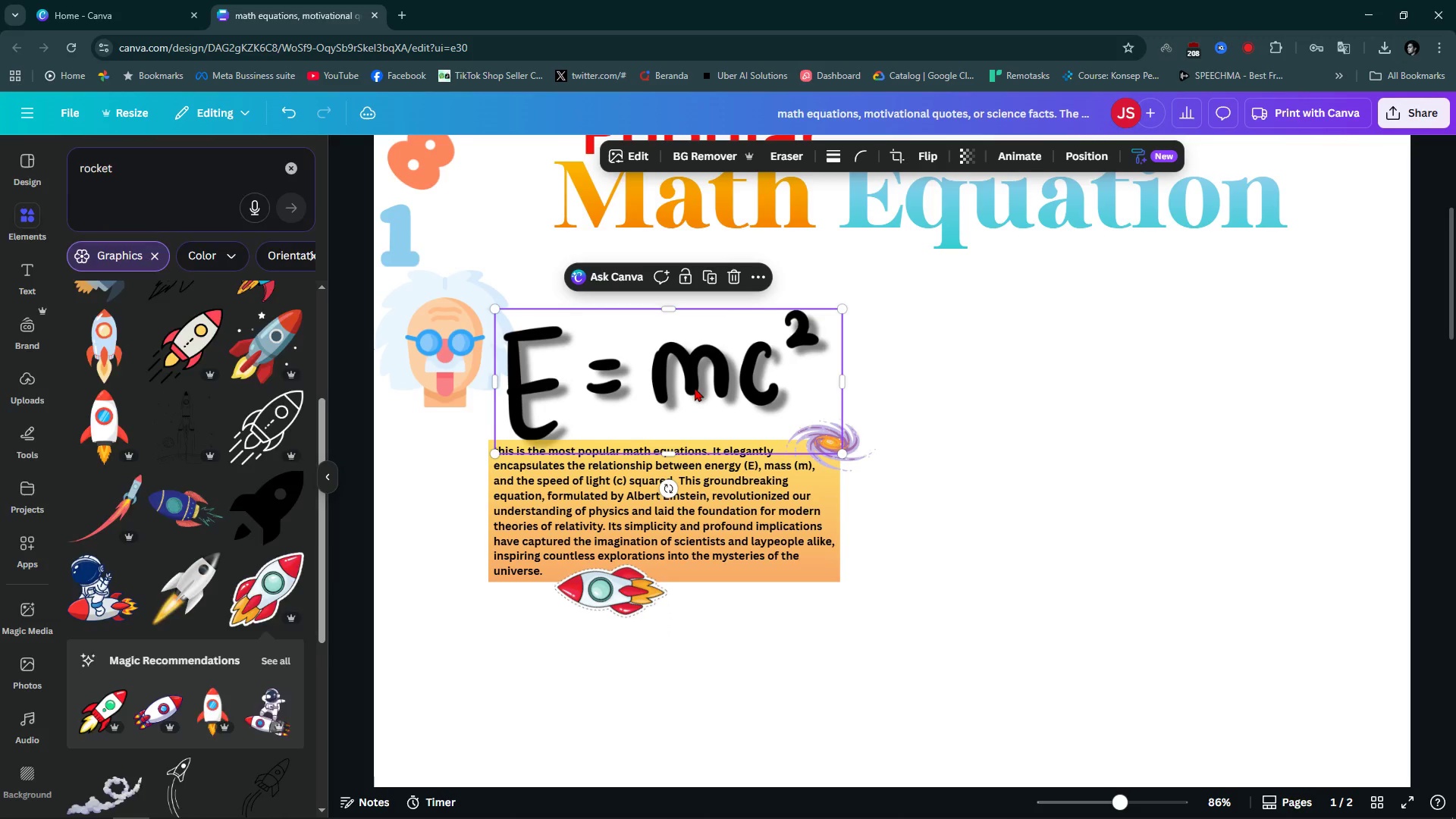 
key(Alt+1)
 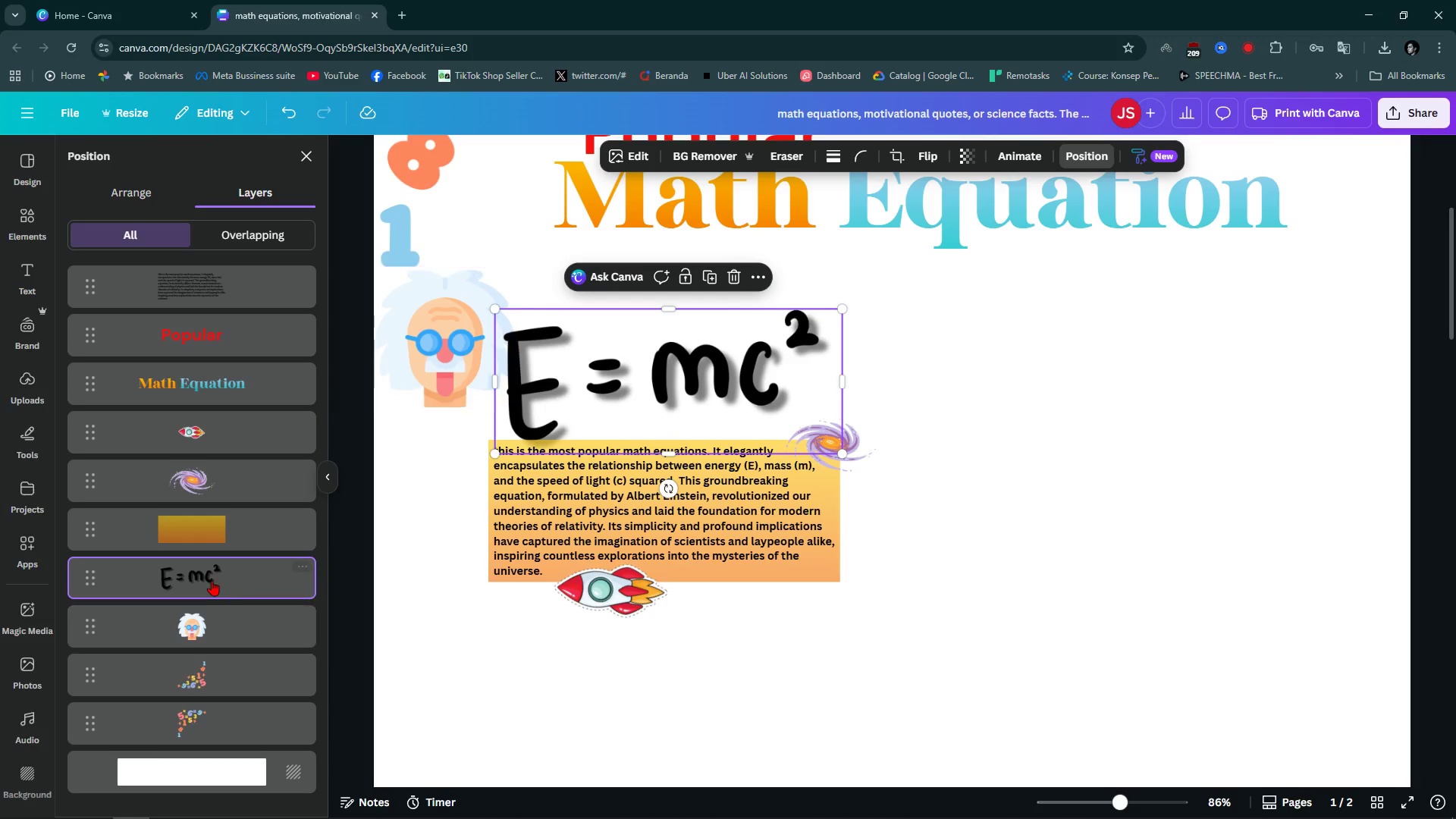 
left_click_drag(start_coordinate=[212, 580], to_coordinate=[230, 493])
 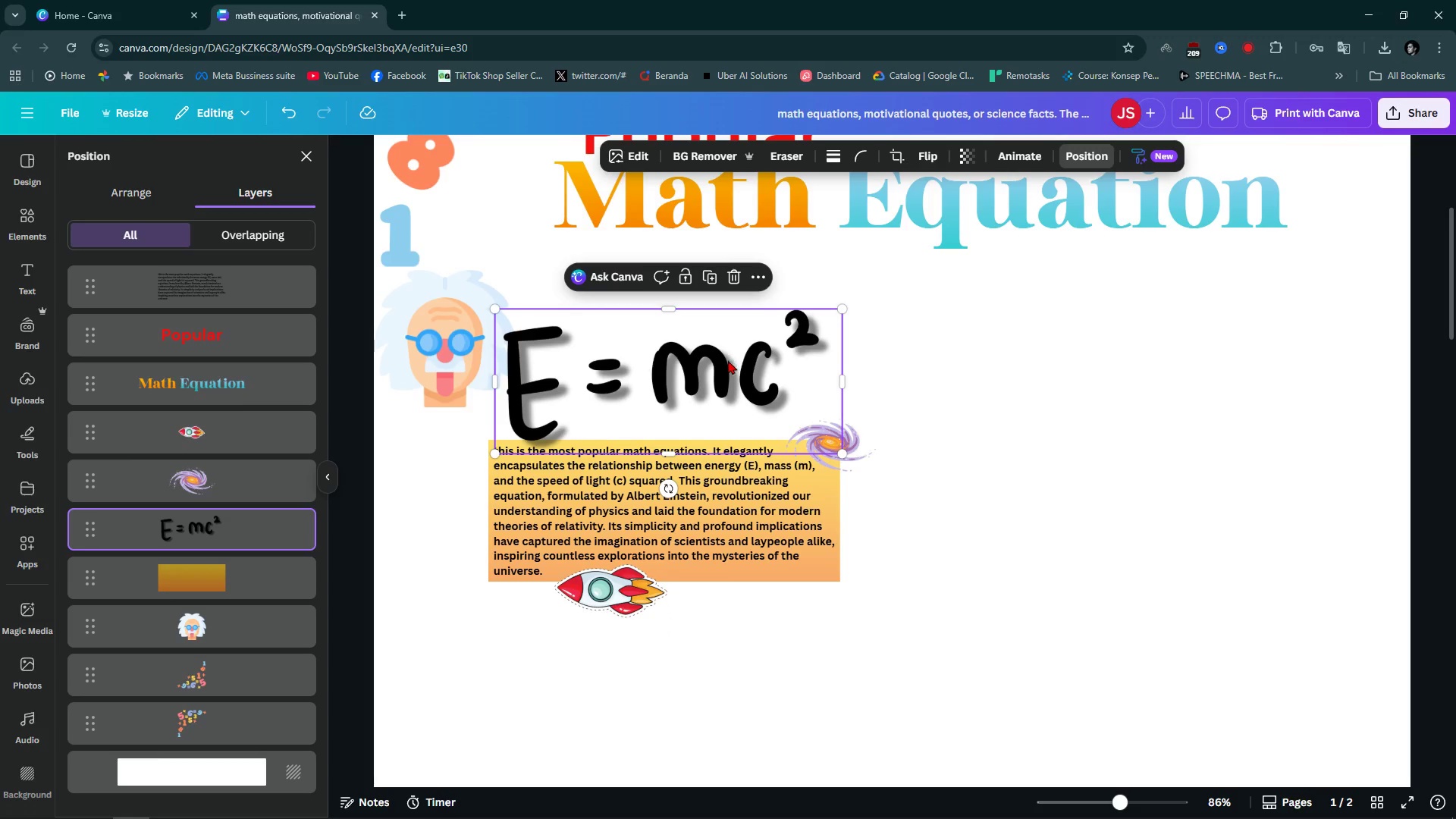 
left_click_drag(start_coordinate=[728, 360], to_coordinate=[727, 366])
 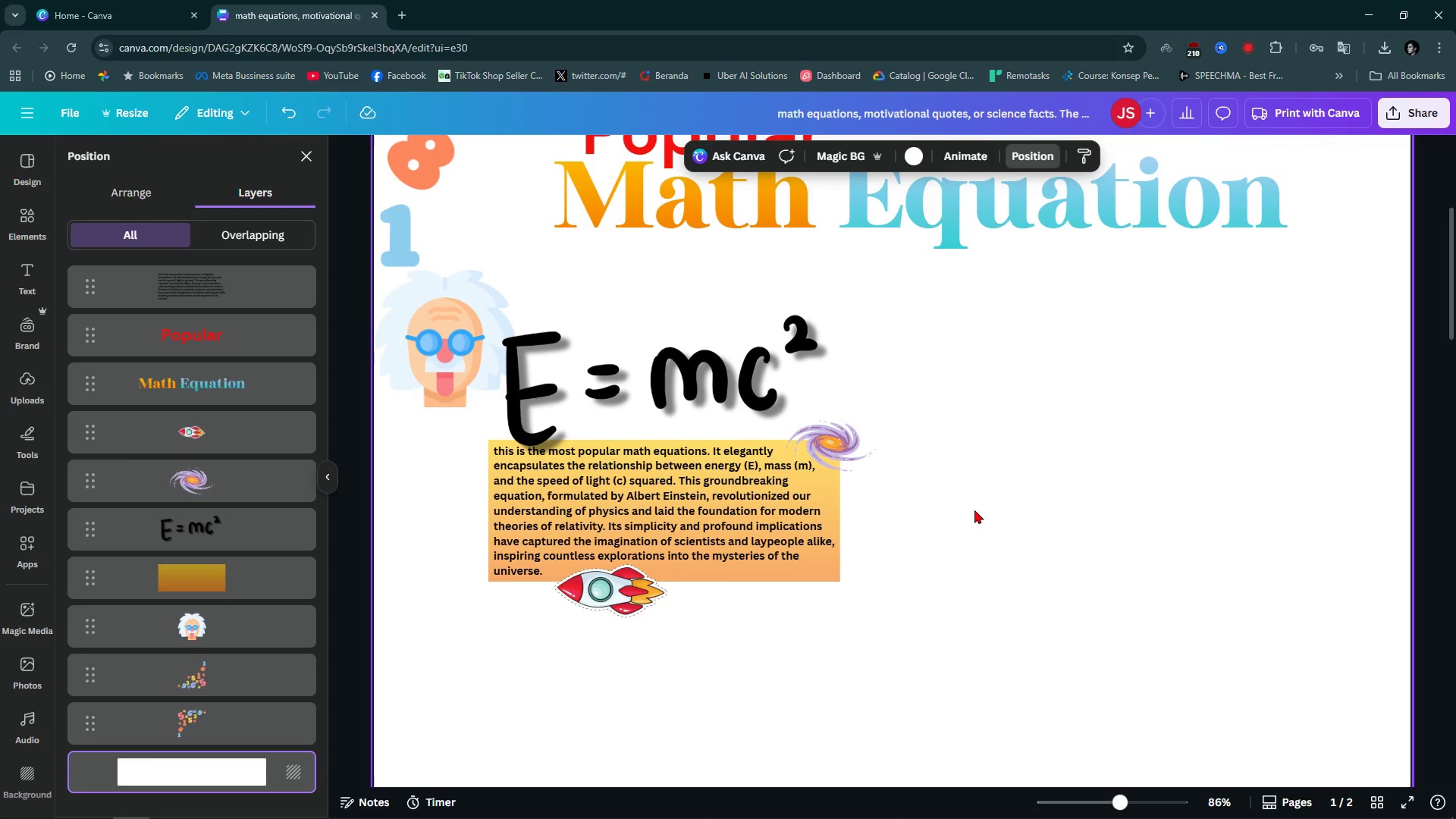 
double_click([974, 510])
 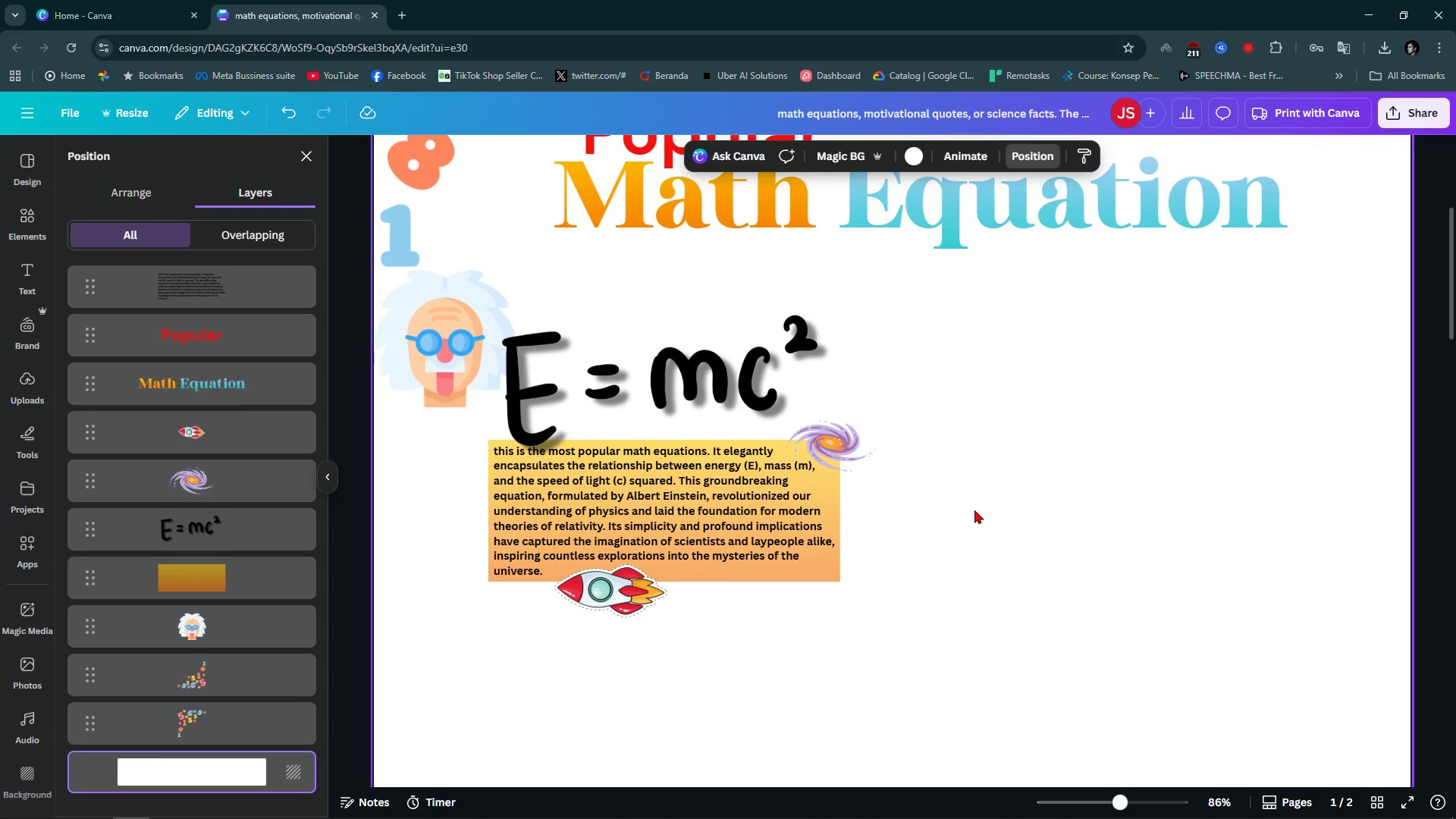 
scroll: coordinate [974, 510], scroll_direction: down, amount: 2.0
 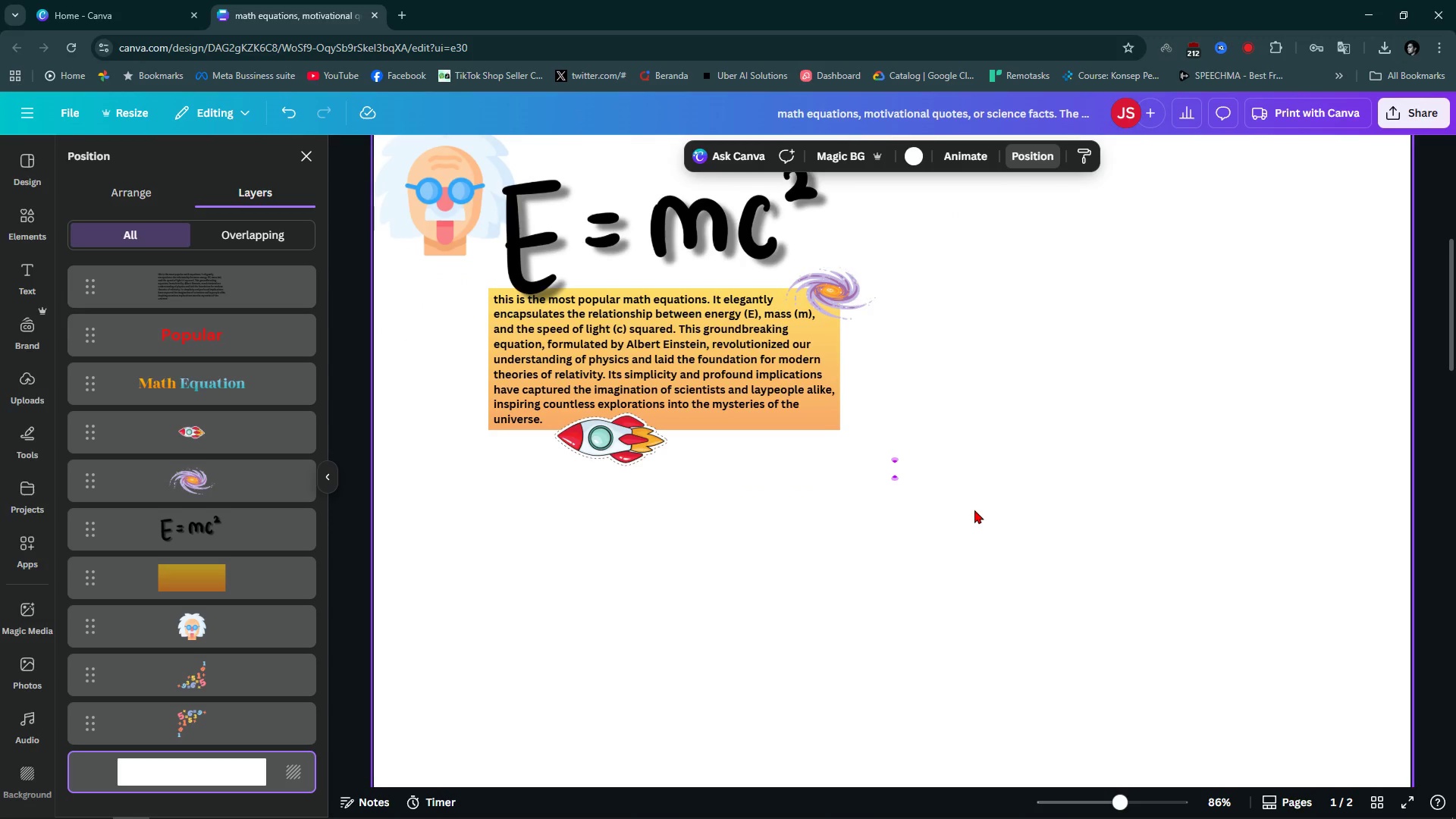 
scroll: coordinate [1066, 359], scroll_direction: up, amount: 3.0
 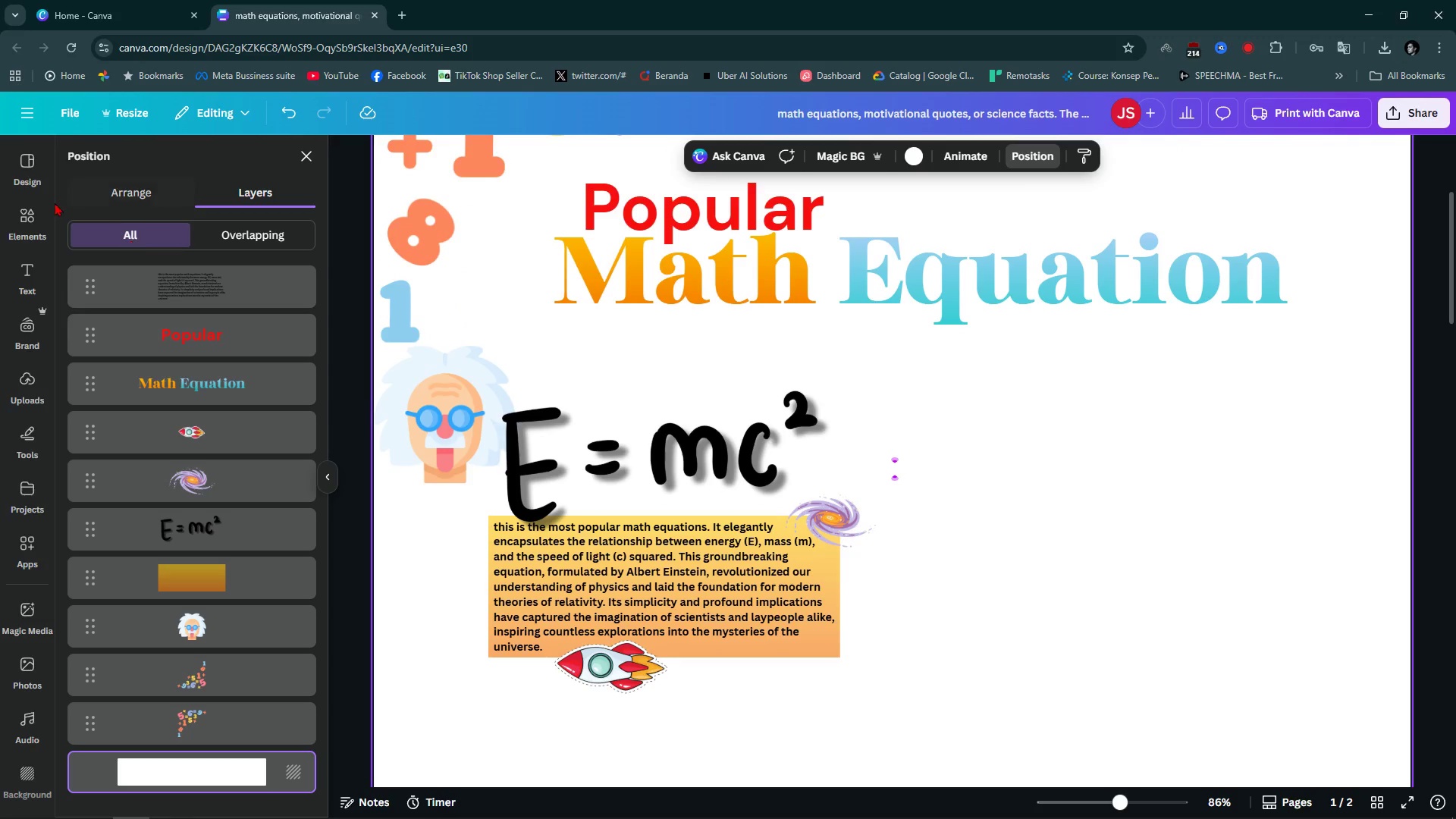 
left_click([30, 210])
 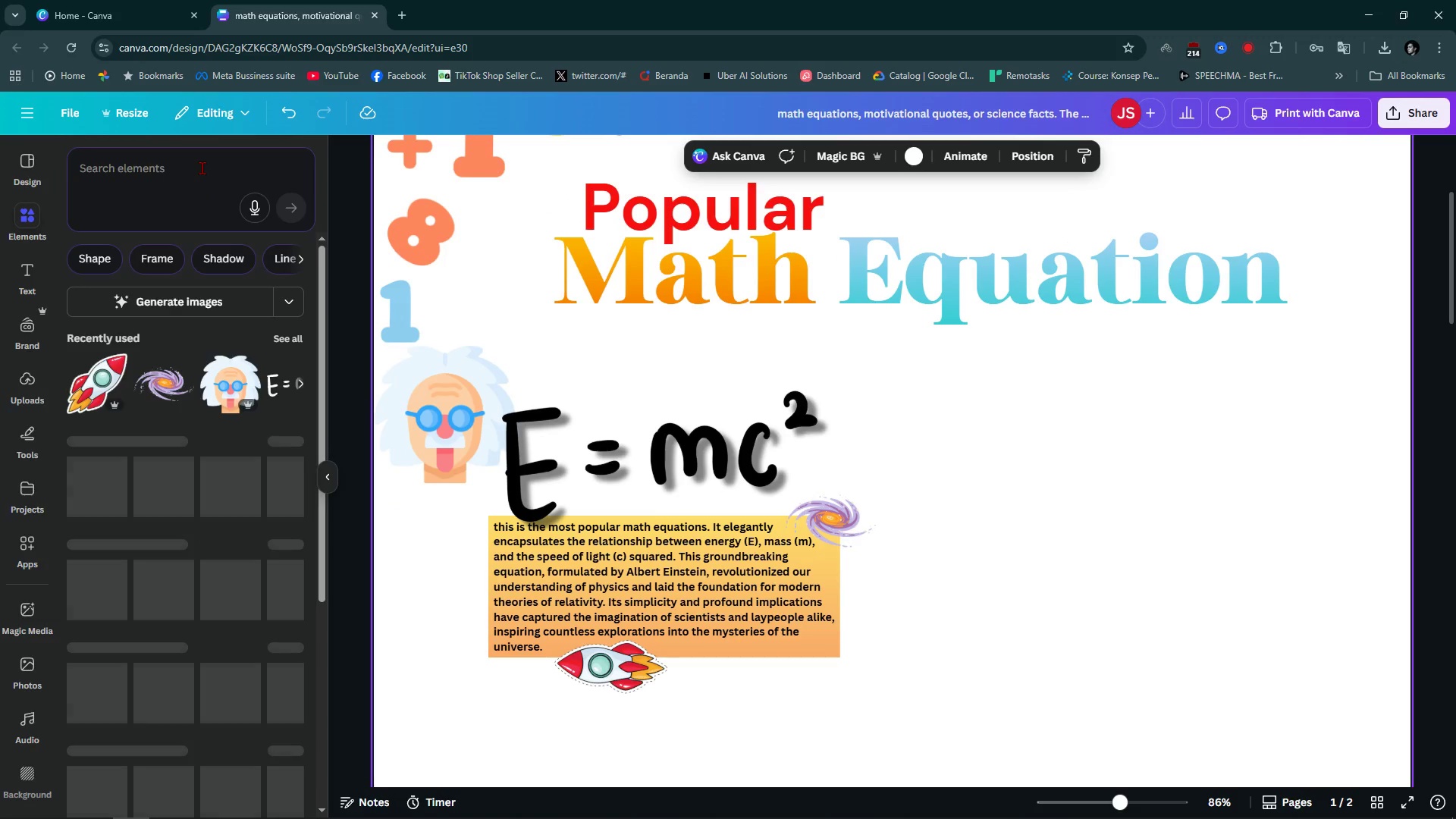 
double_click([202, 168])
 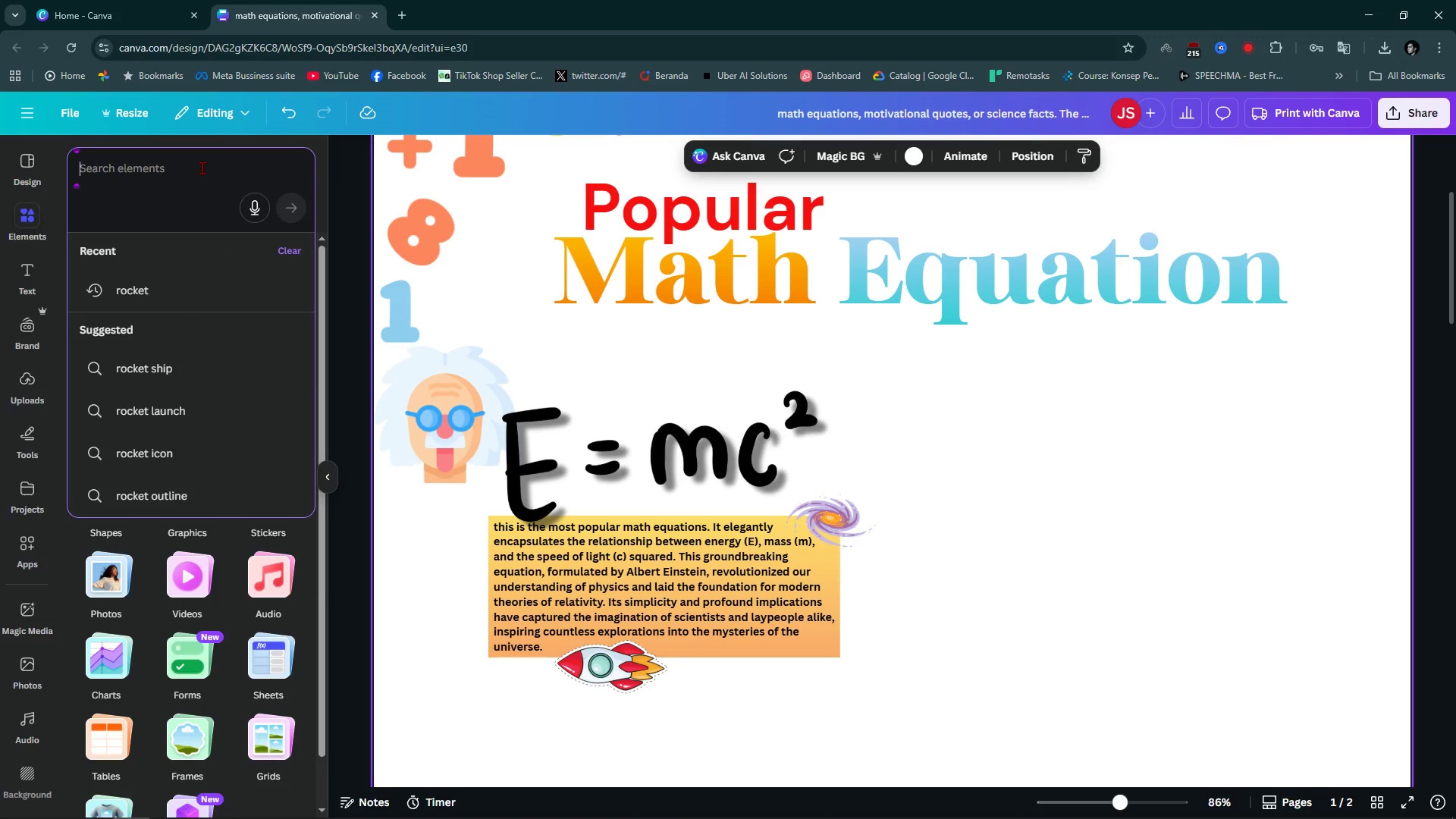 
type(math)
 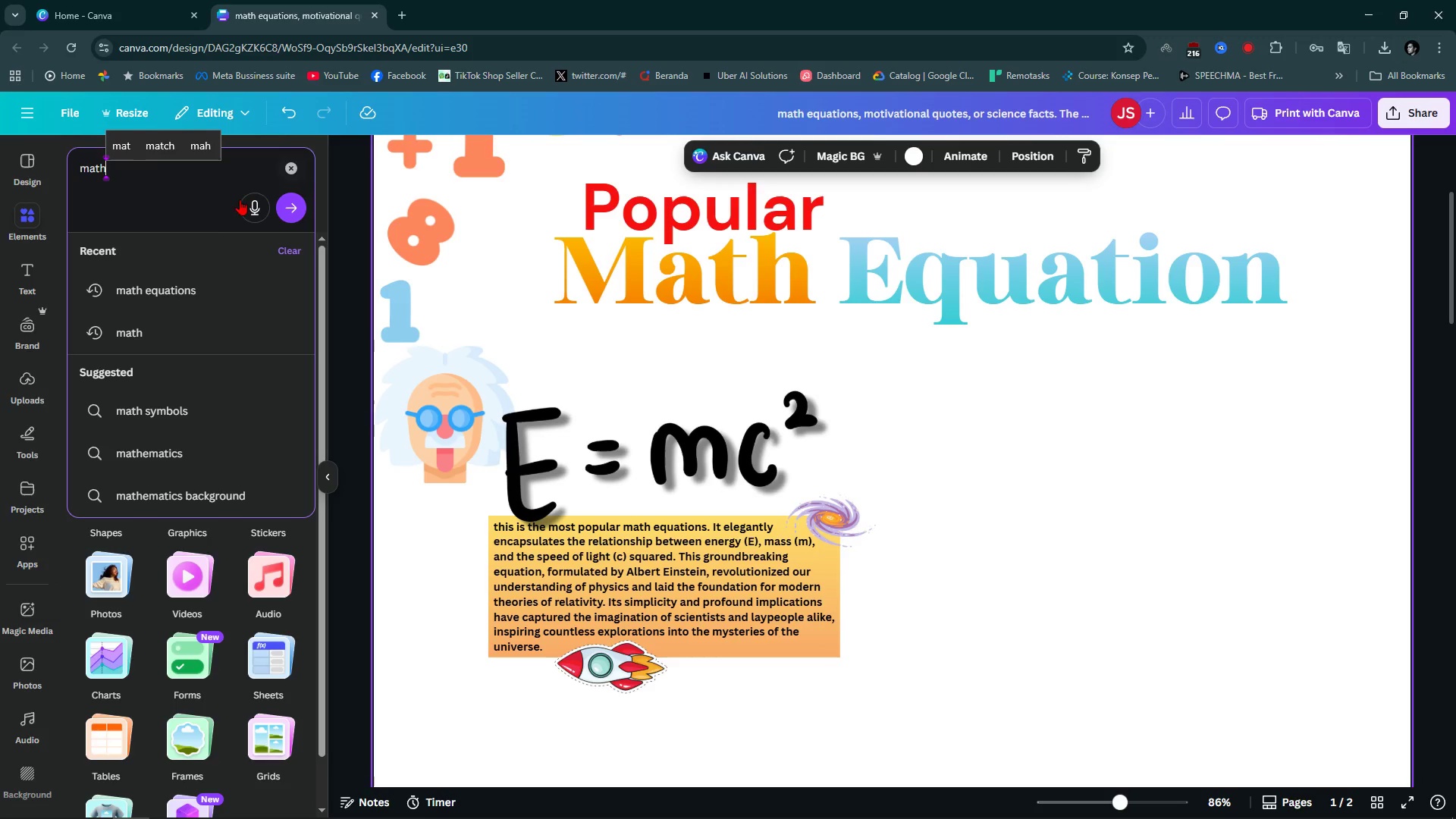 
left_click([239, 278])
 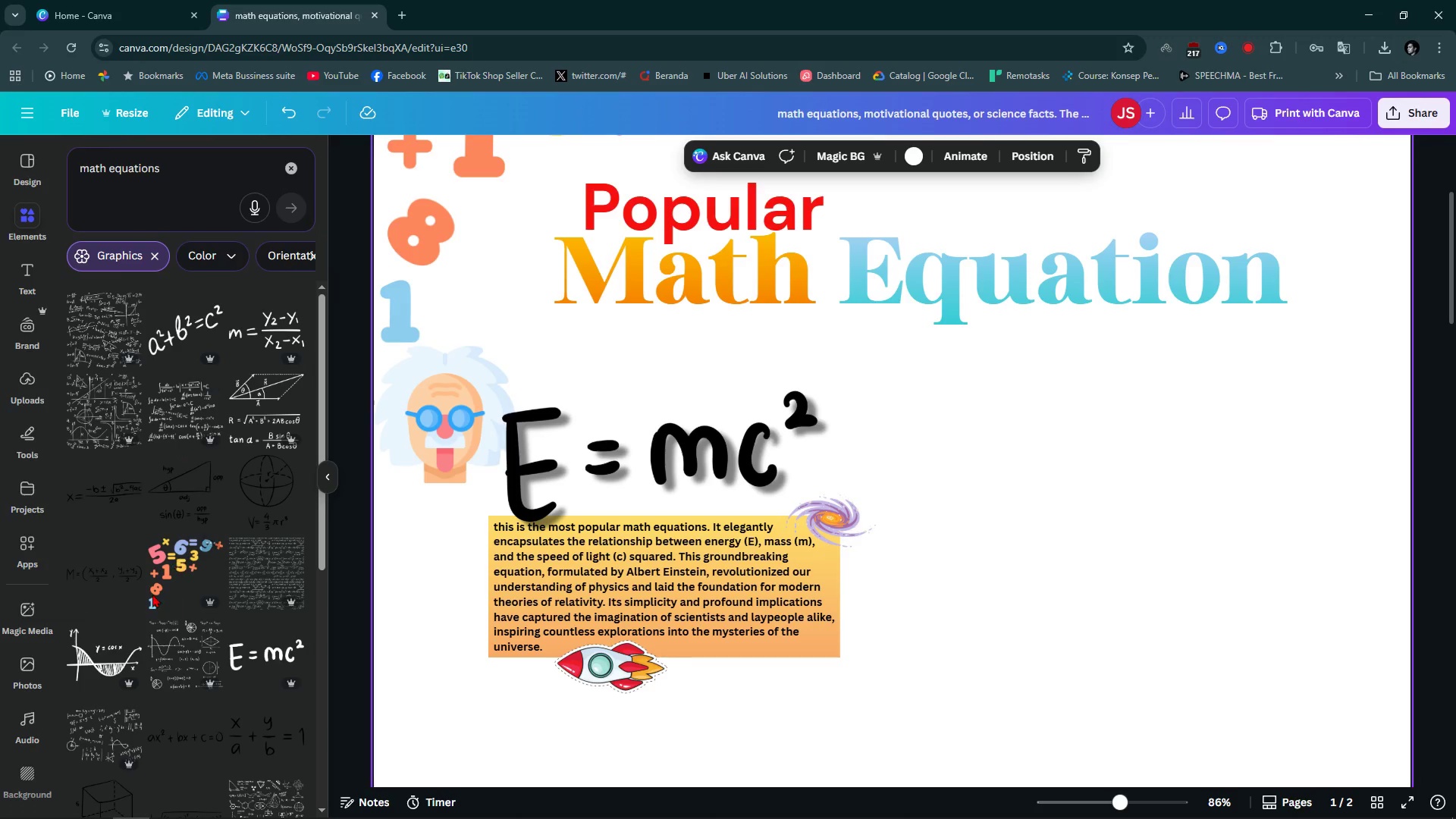 
scroll: coordinate [91, 621], scroll_direction: down, amount: 6.0
 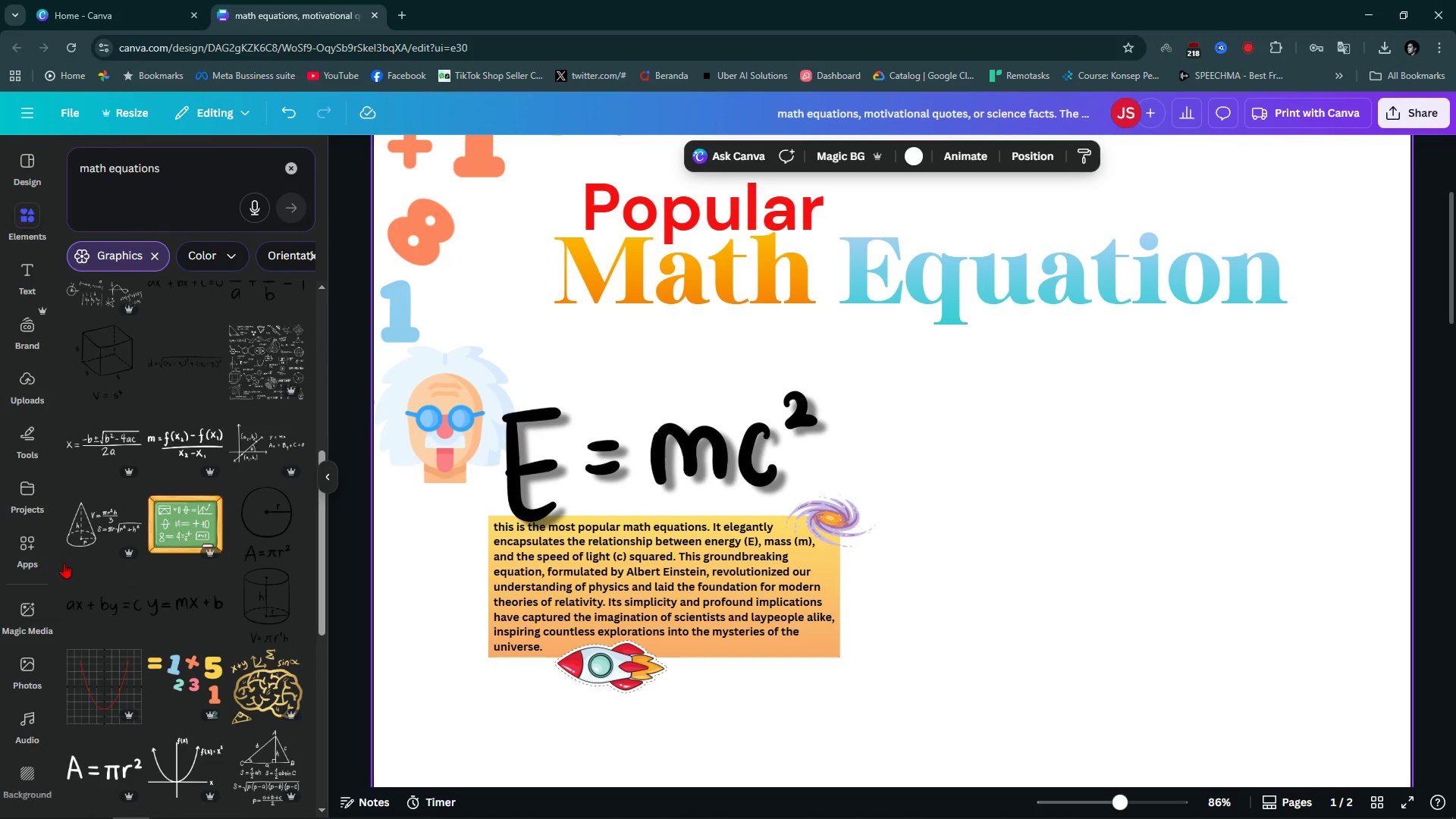 
scroll: coordinate [67, 567], scroll_direction: up, amount: 1.0
 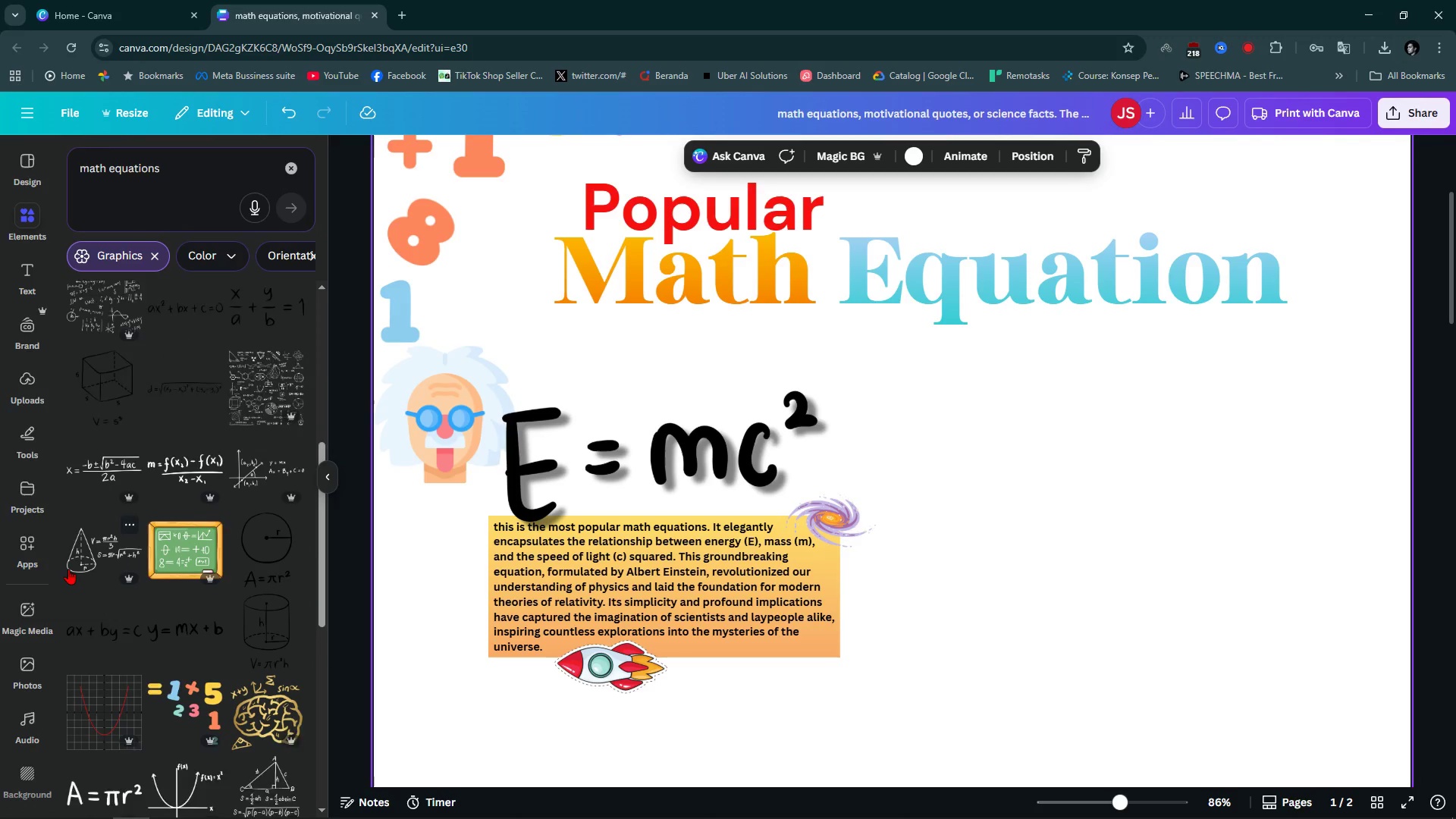 
scroll: coordinate [102, 520], scroll_direction: down, amount: 8.0
 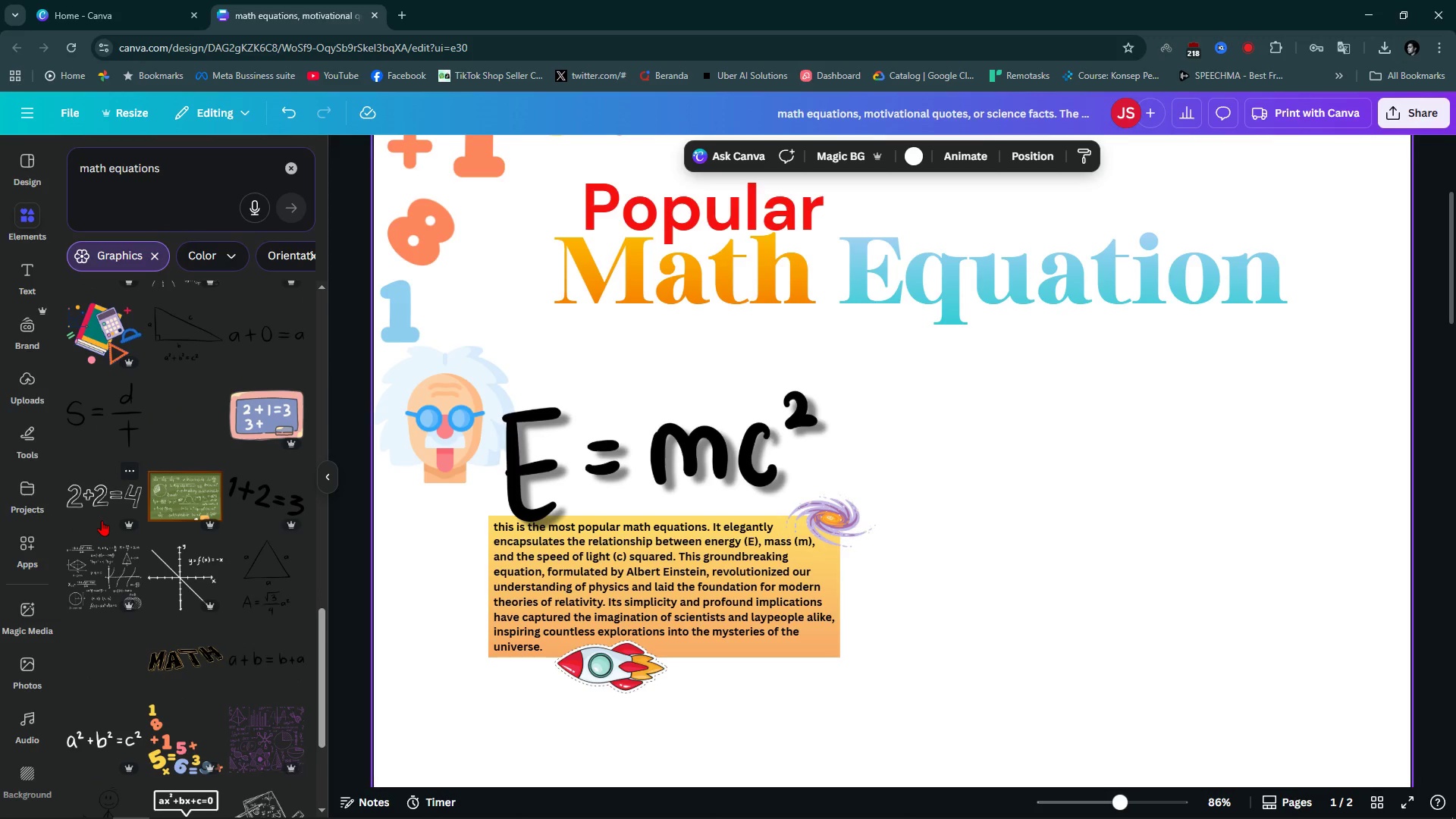 
scroll: coordinate [181, 646], scroll_direction: up, amount: 20.0
 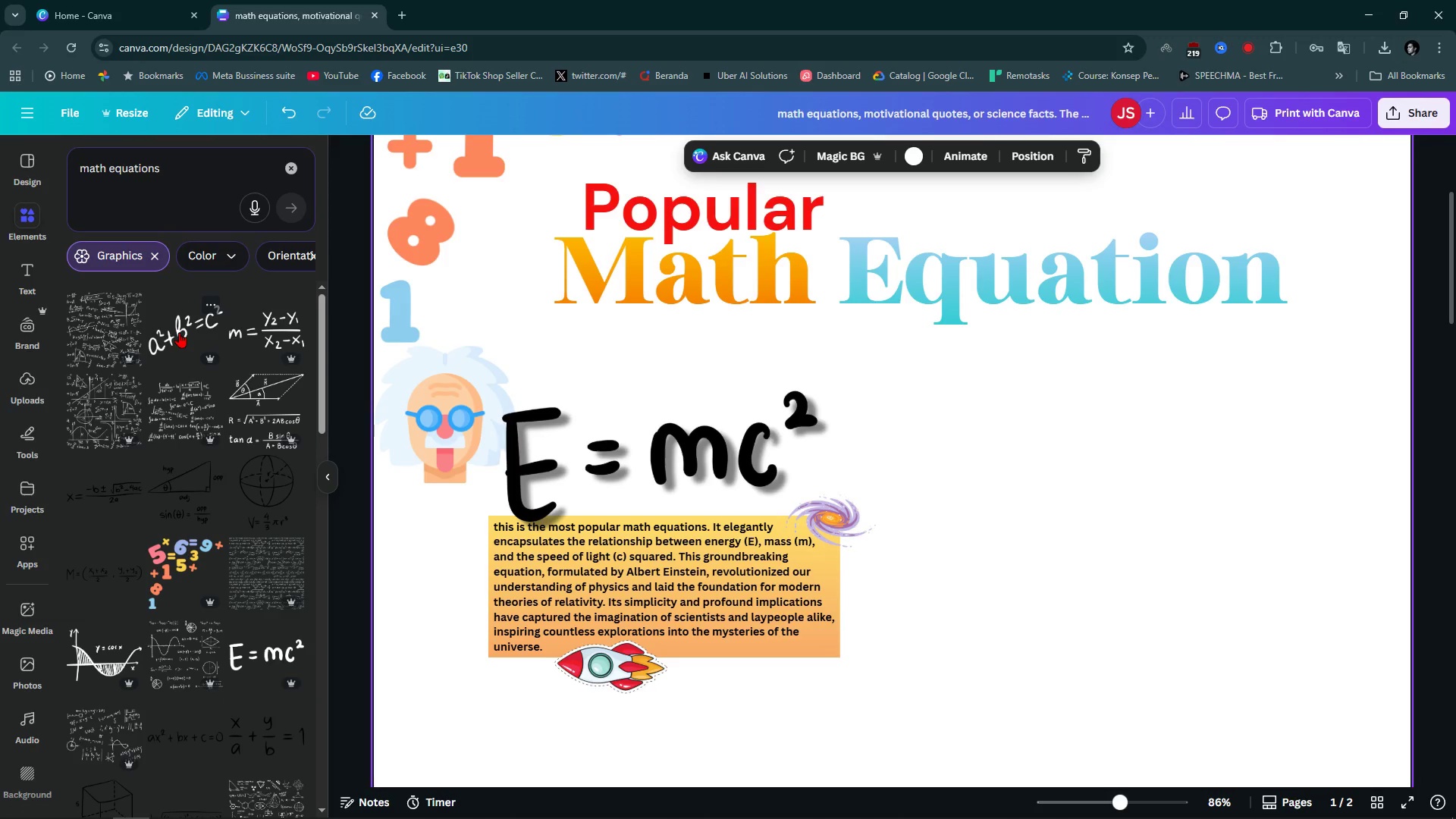 
left_click([179, 332])
 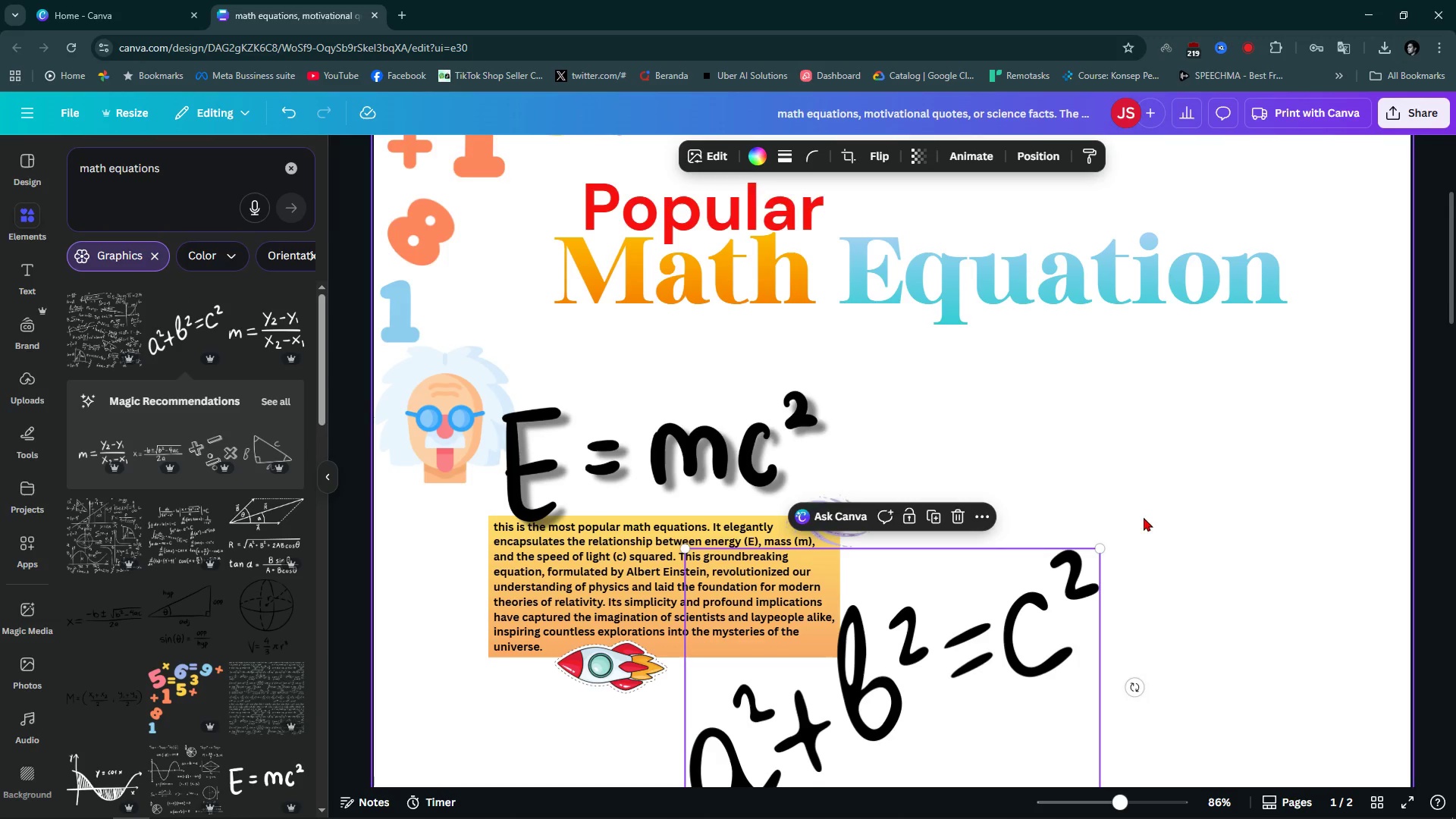 
scroll: coordinate [1154, 494], scroll_direction: down, amount: 3.0
 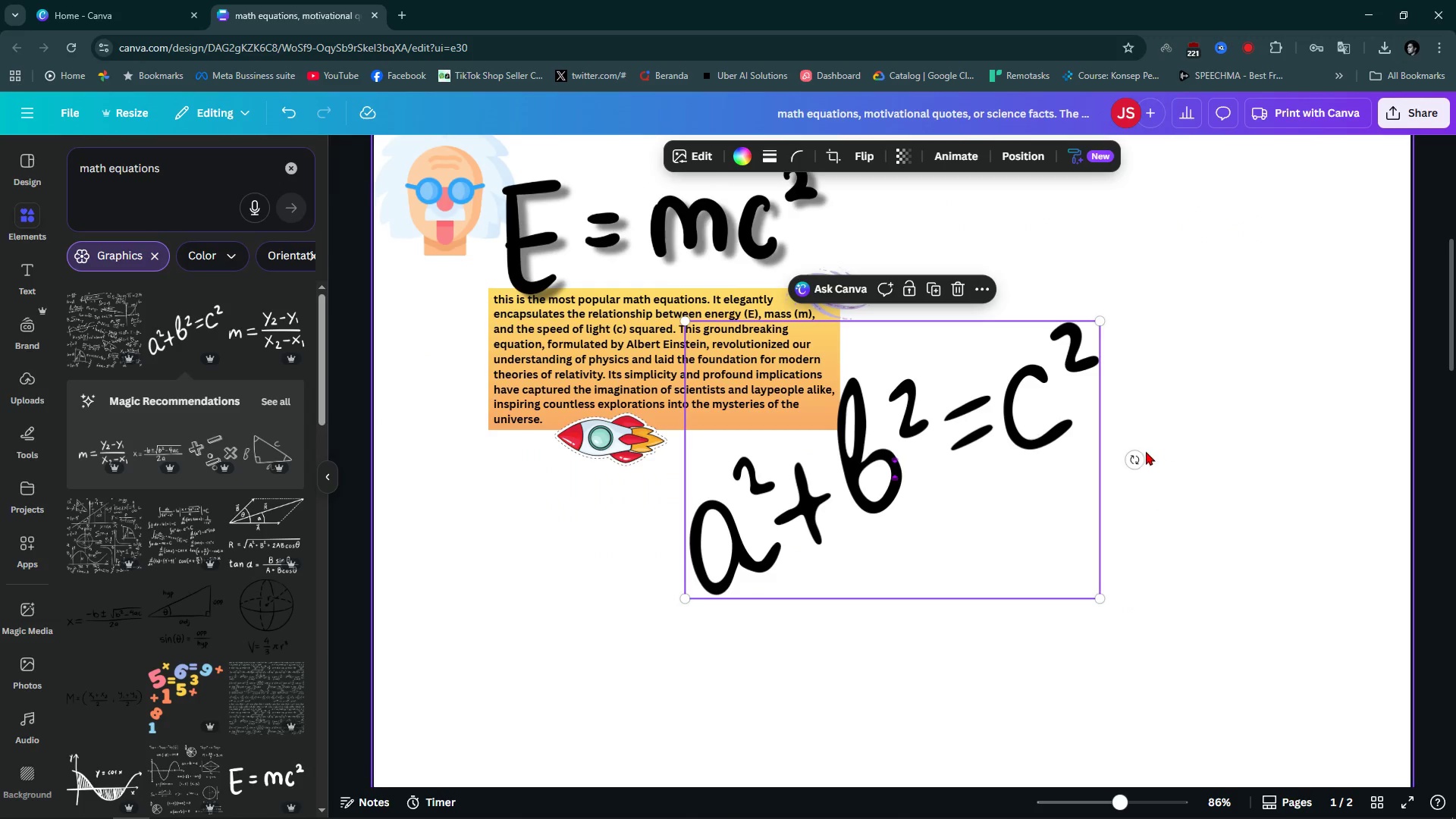 
left_click_drag(start_coordinate=[1131, 459], to_coordinate=[1139, 556])
 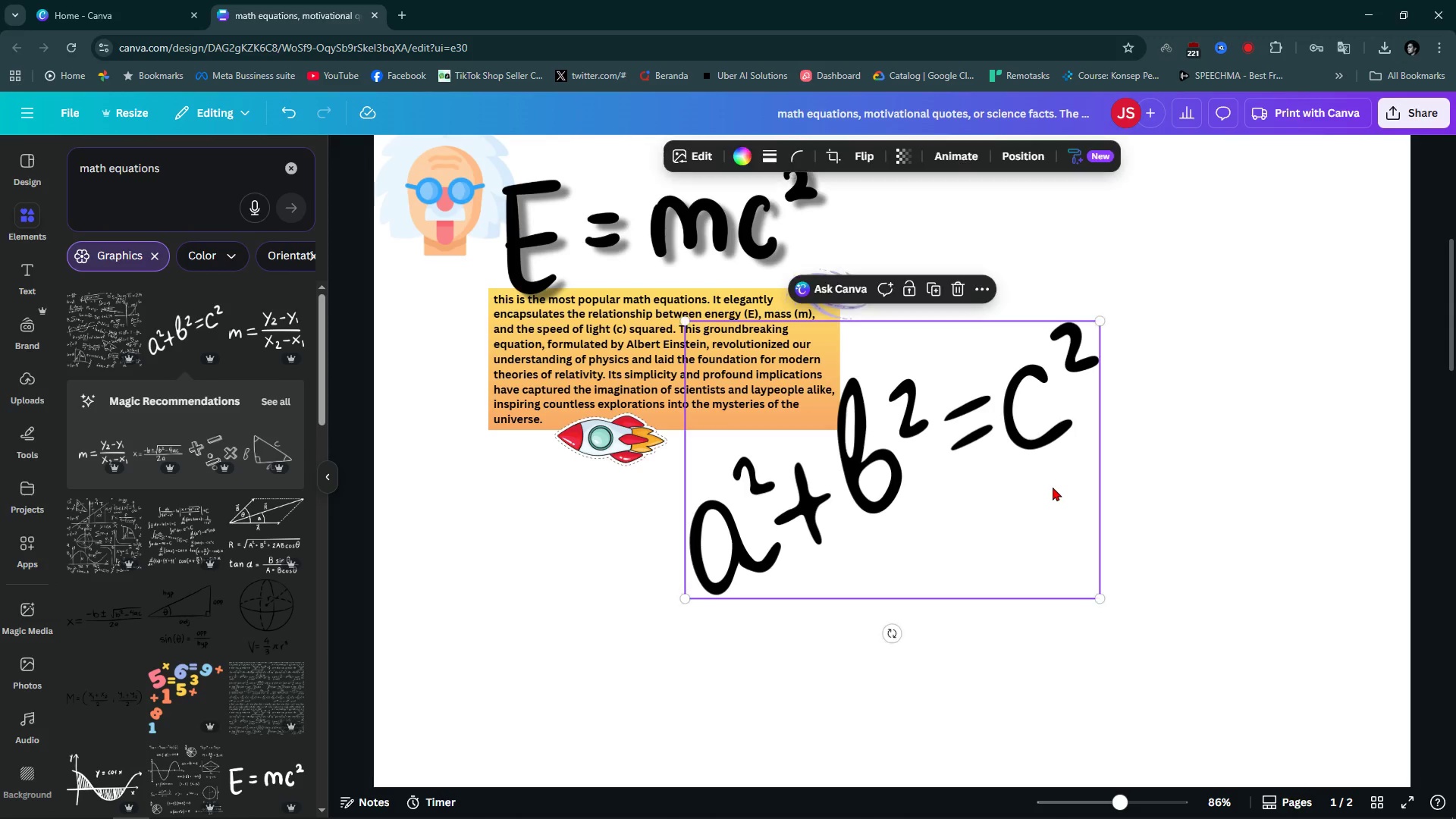 
left_click([1053, 487])
 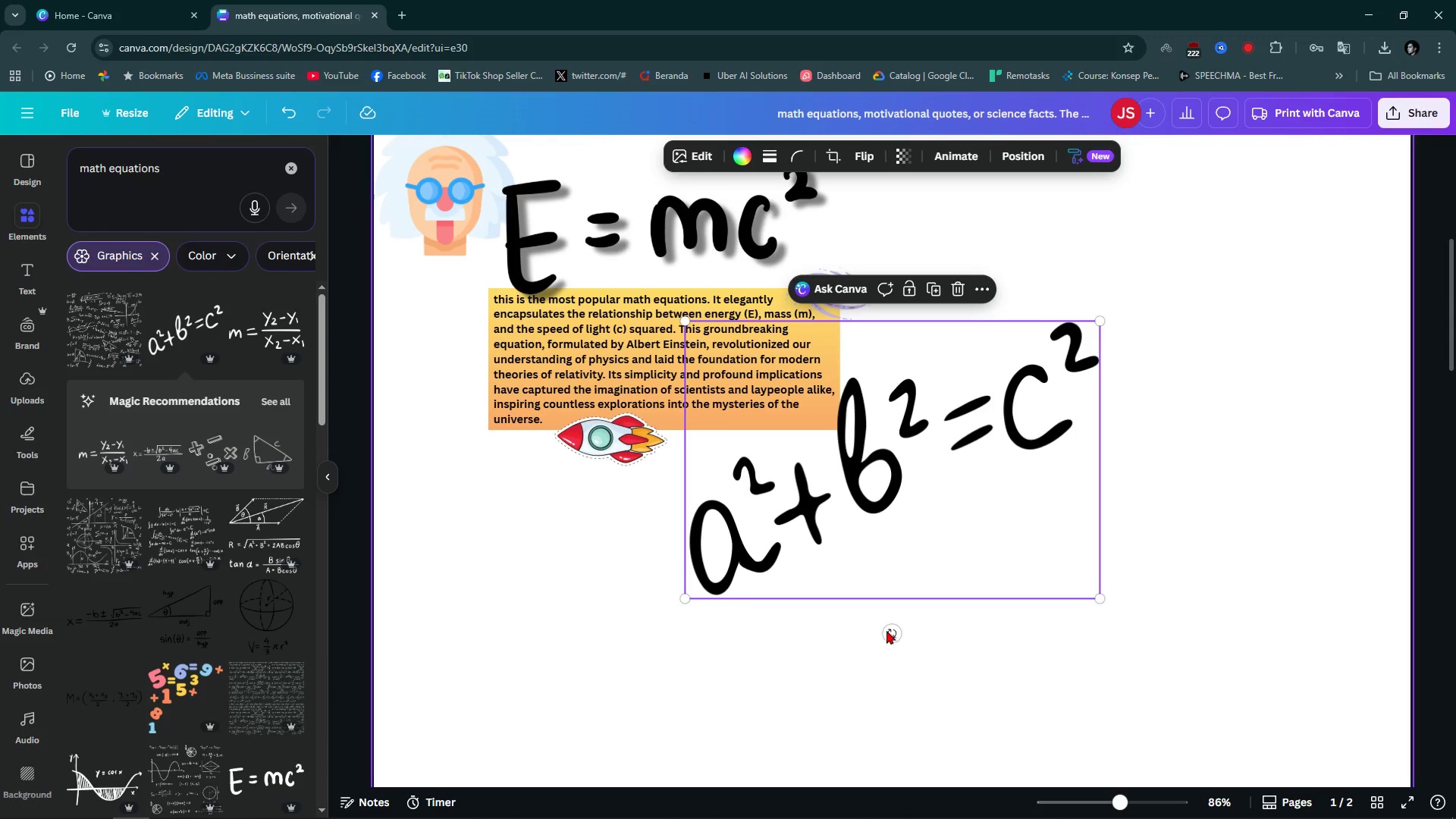 
left_click_drag(start_coordinate=[892, 627], to_coordinate=[814, 614])
 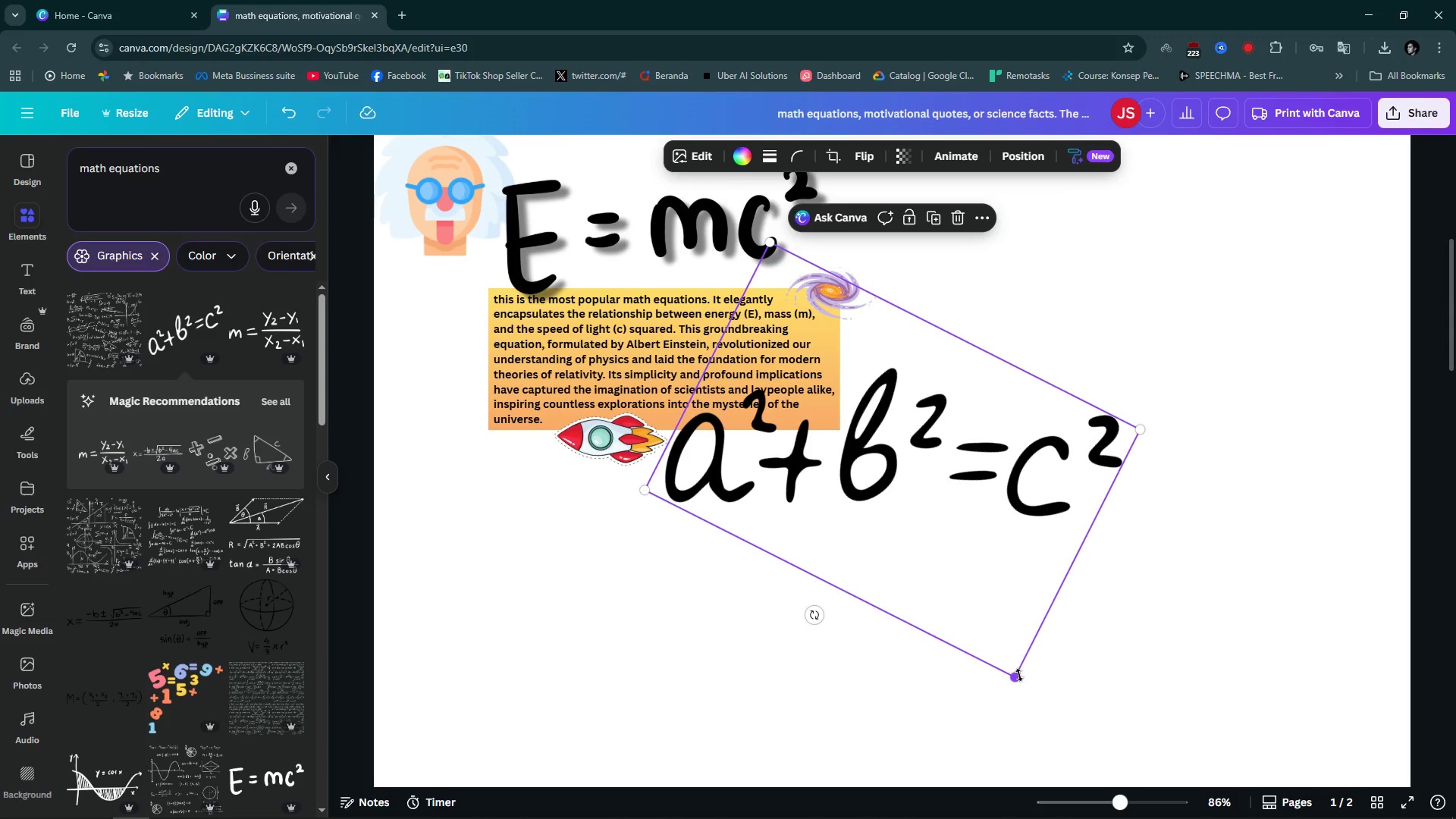 
left_click_drag(start_coordinate=[1019, 675], to_coordinate=[902, 480])
 